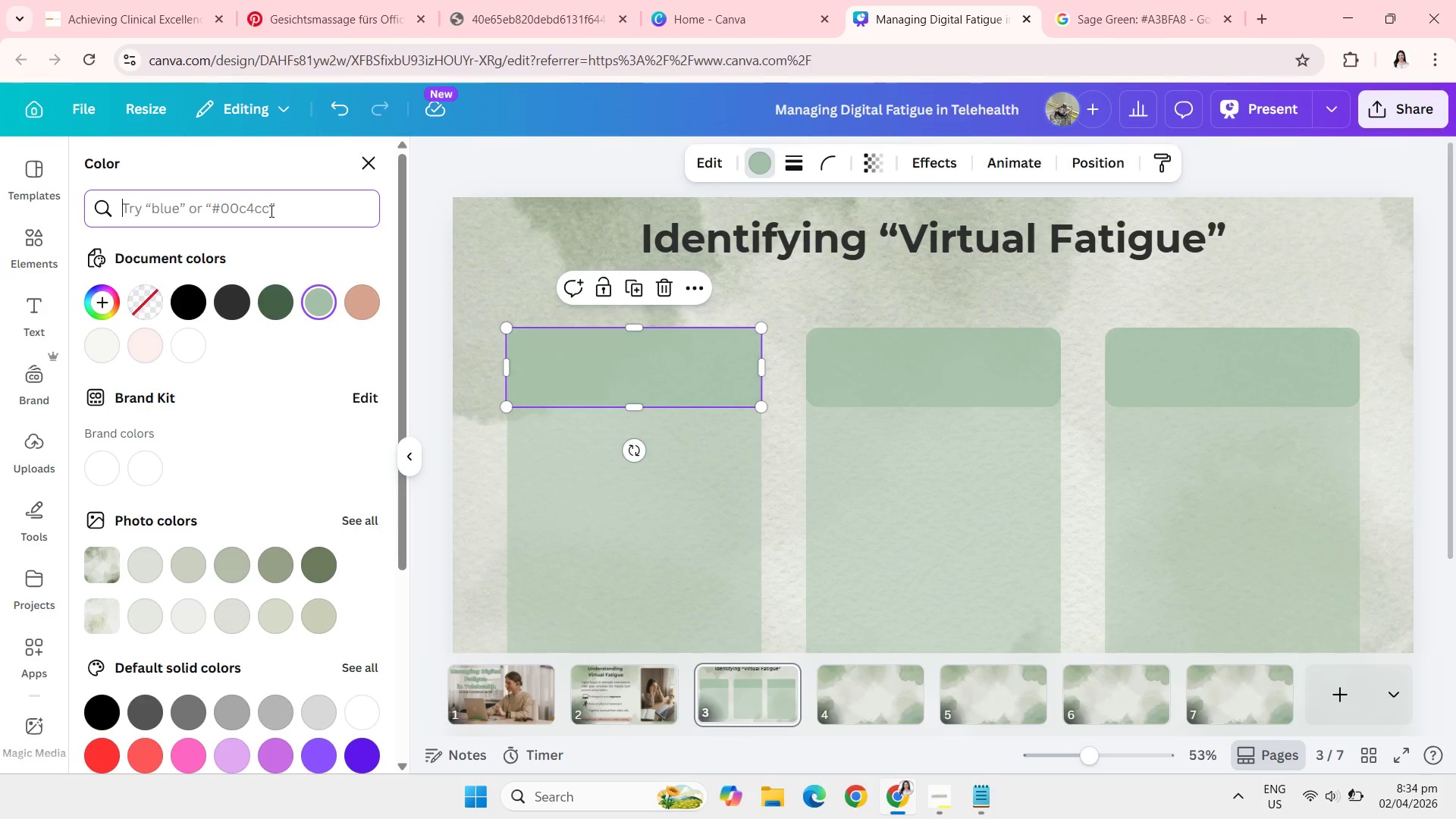 
key(Control+V)
 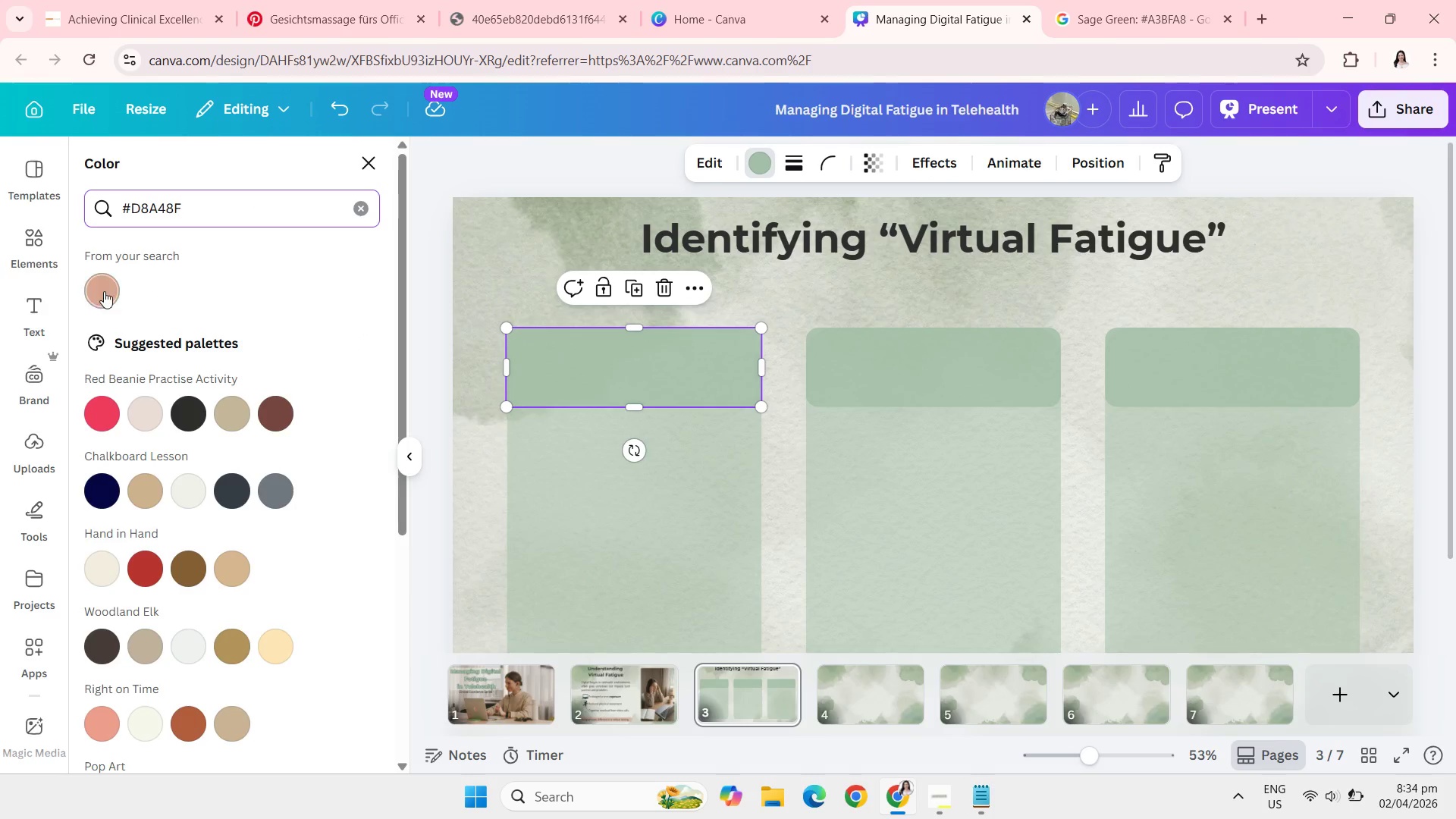 
left_click([108, 291])
 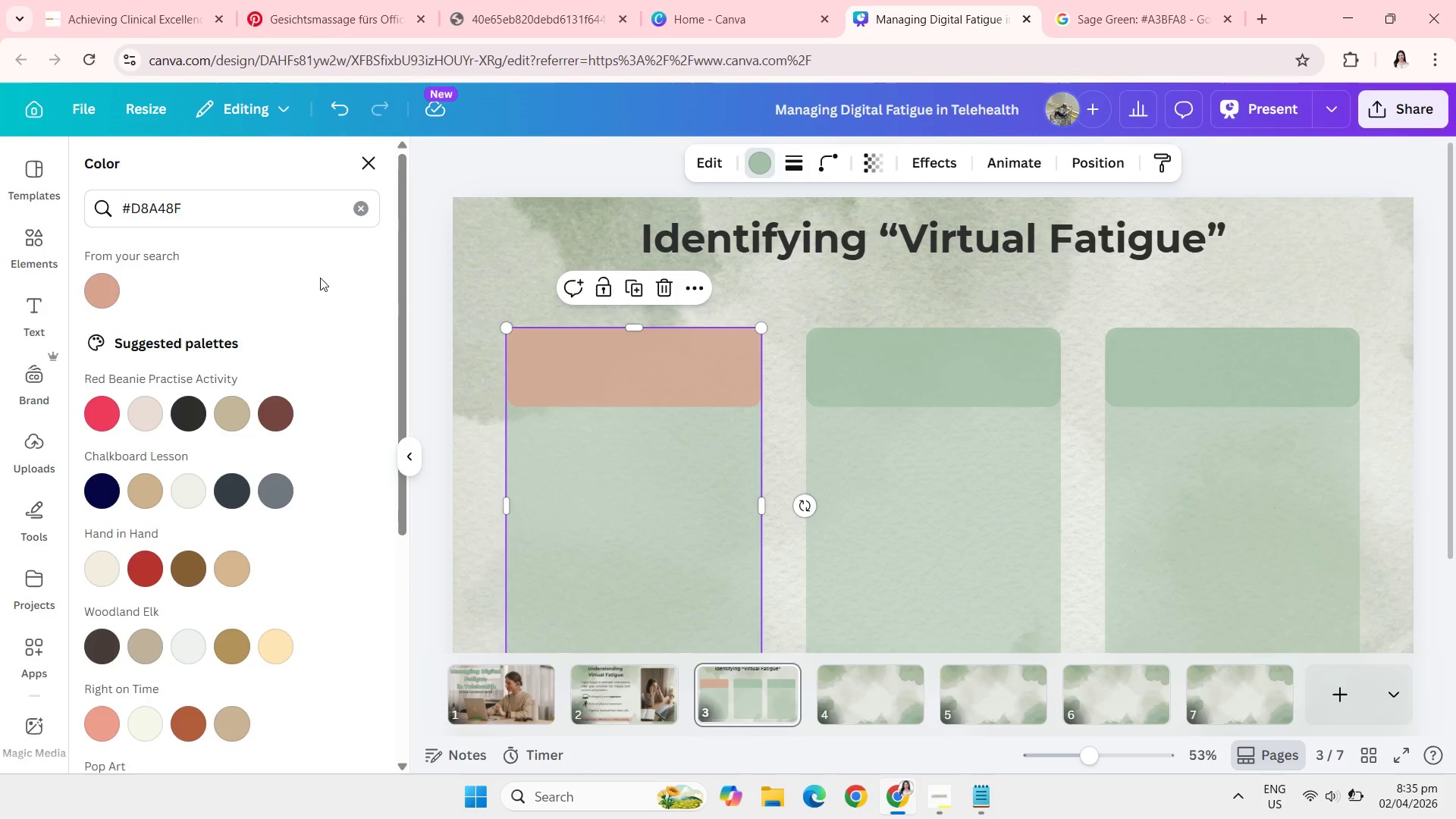 
left_click([108, 292])
 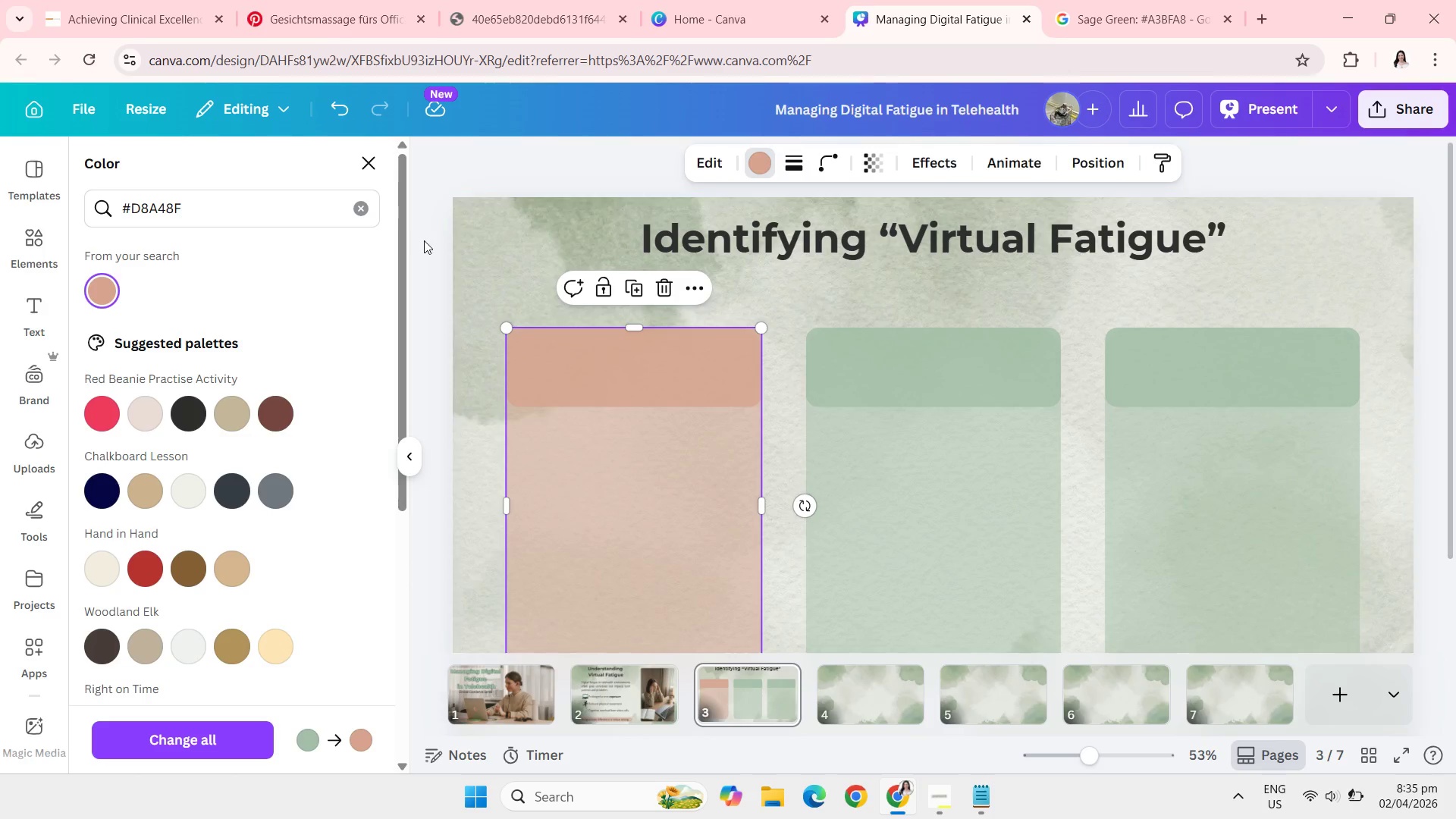 
left_click([423, 239])
 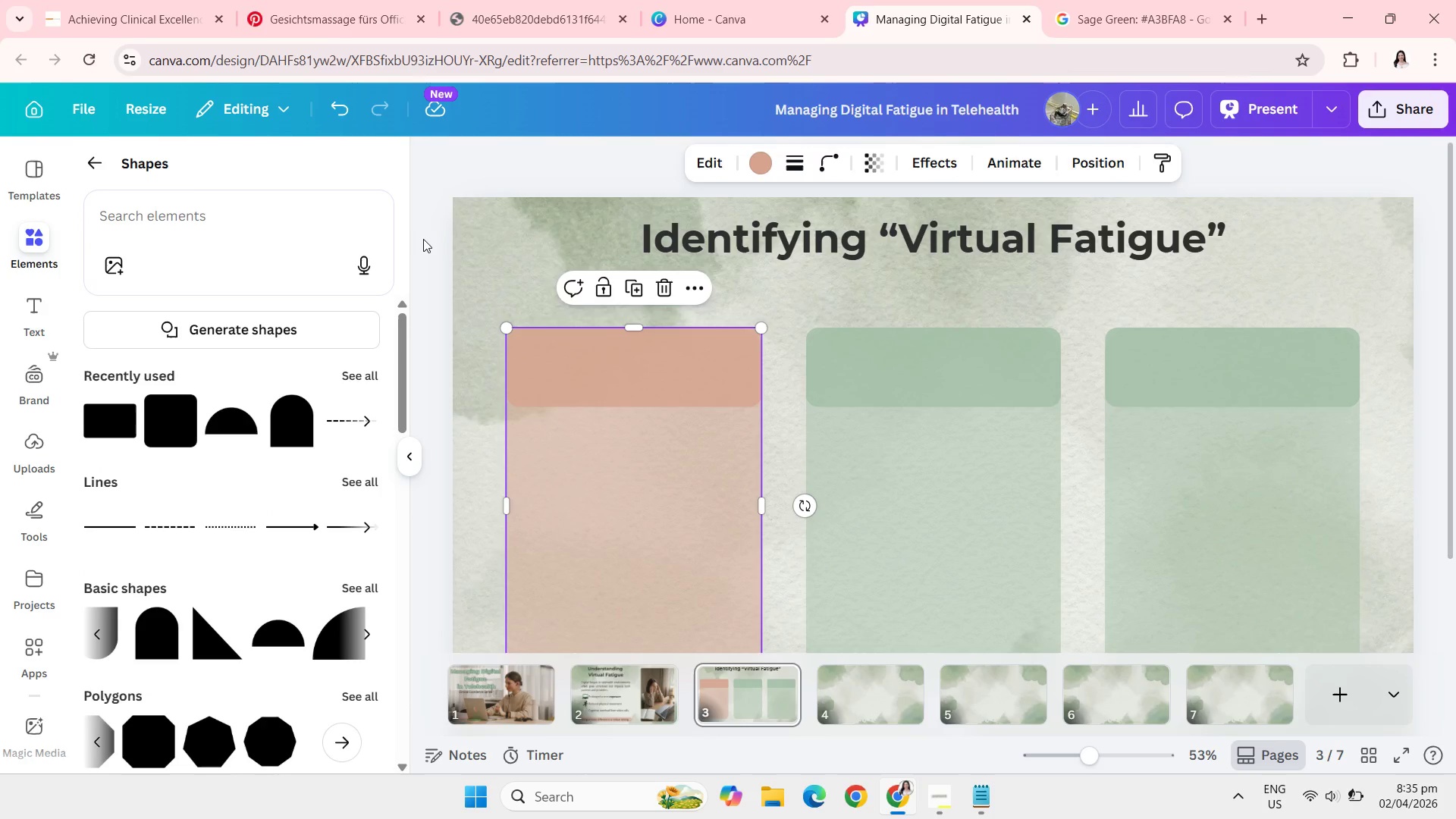 
left_click([423, 239])
 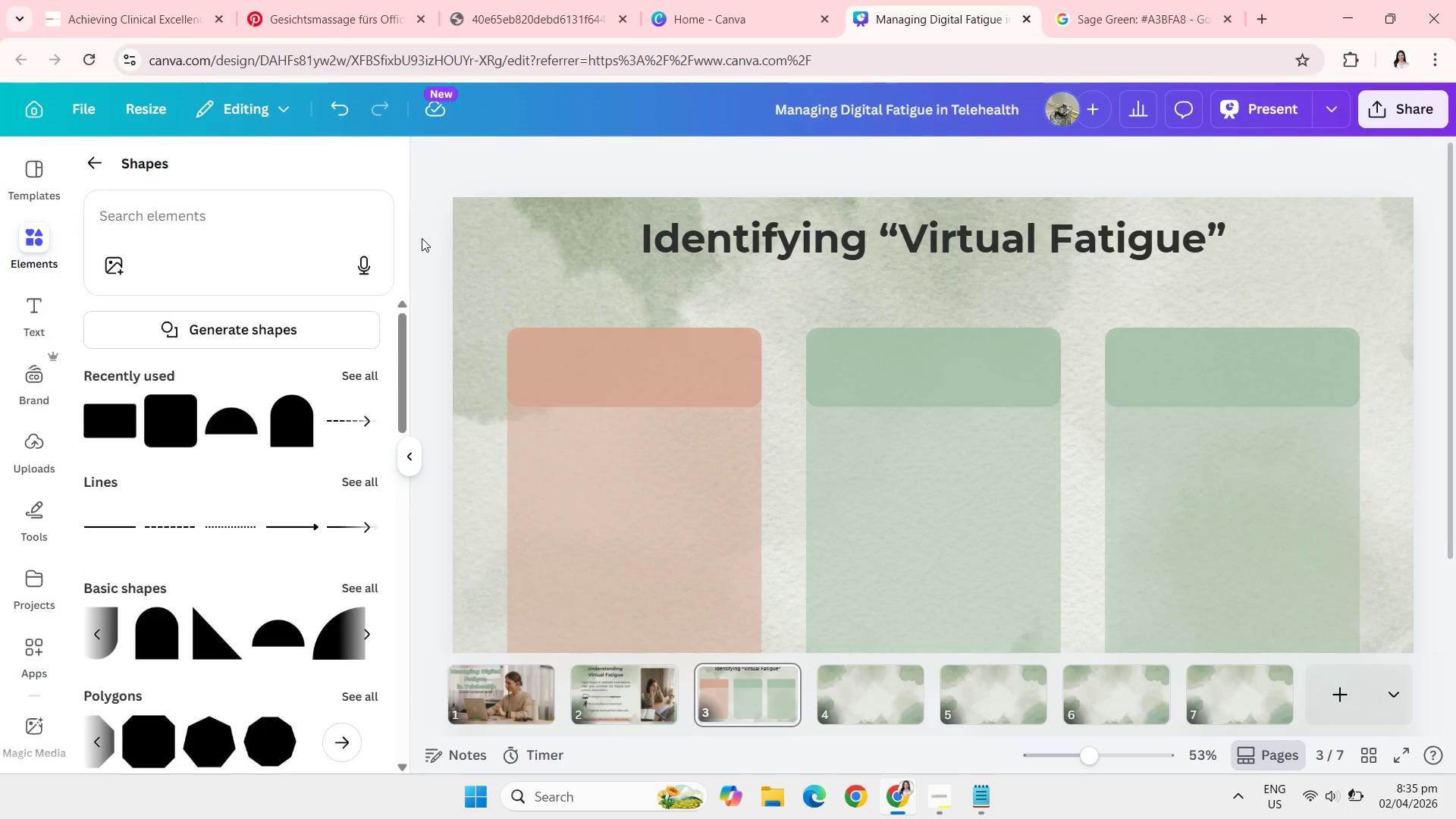 
wait(13.33)
 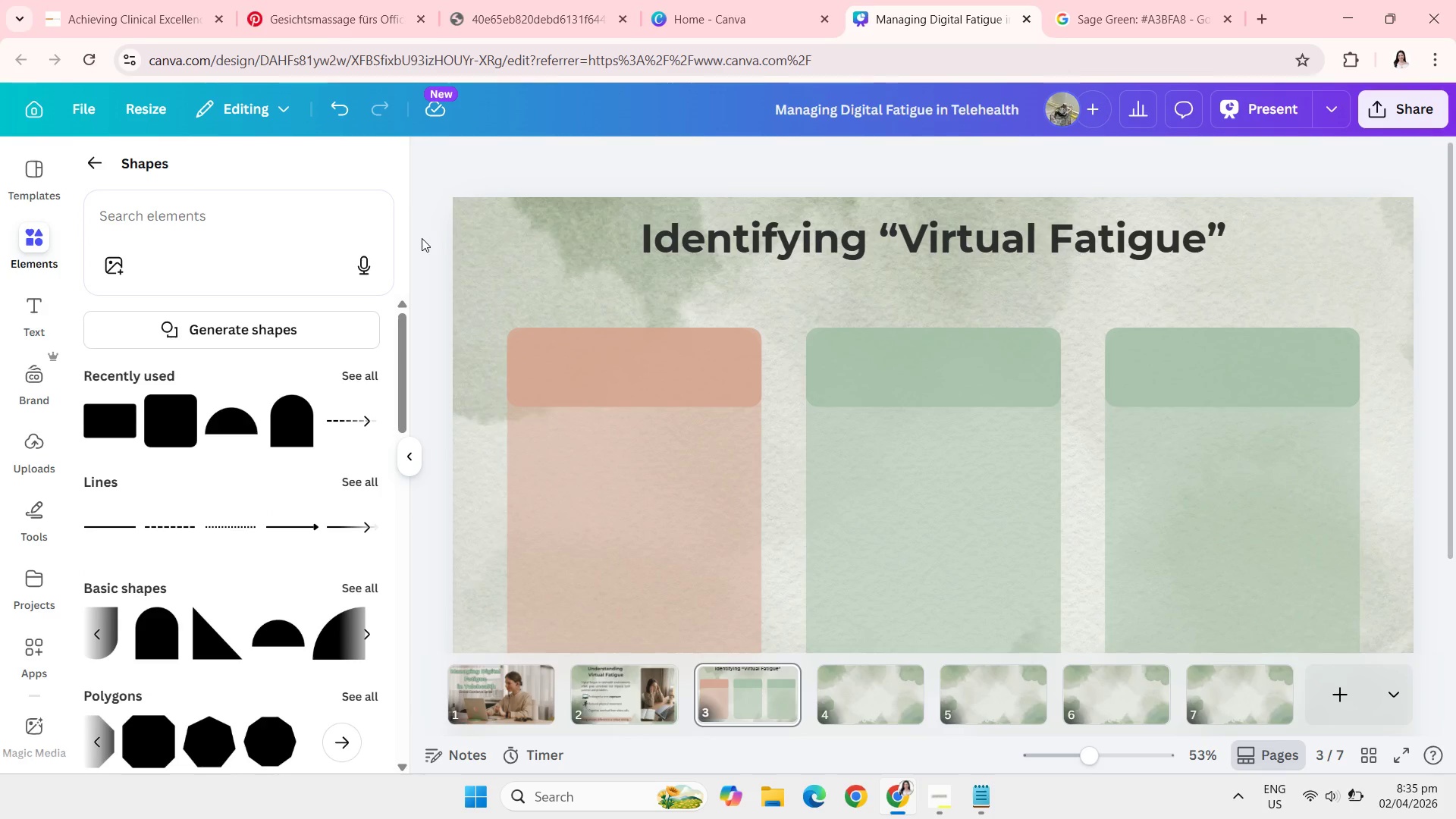 
left_click([986, 802])
 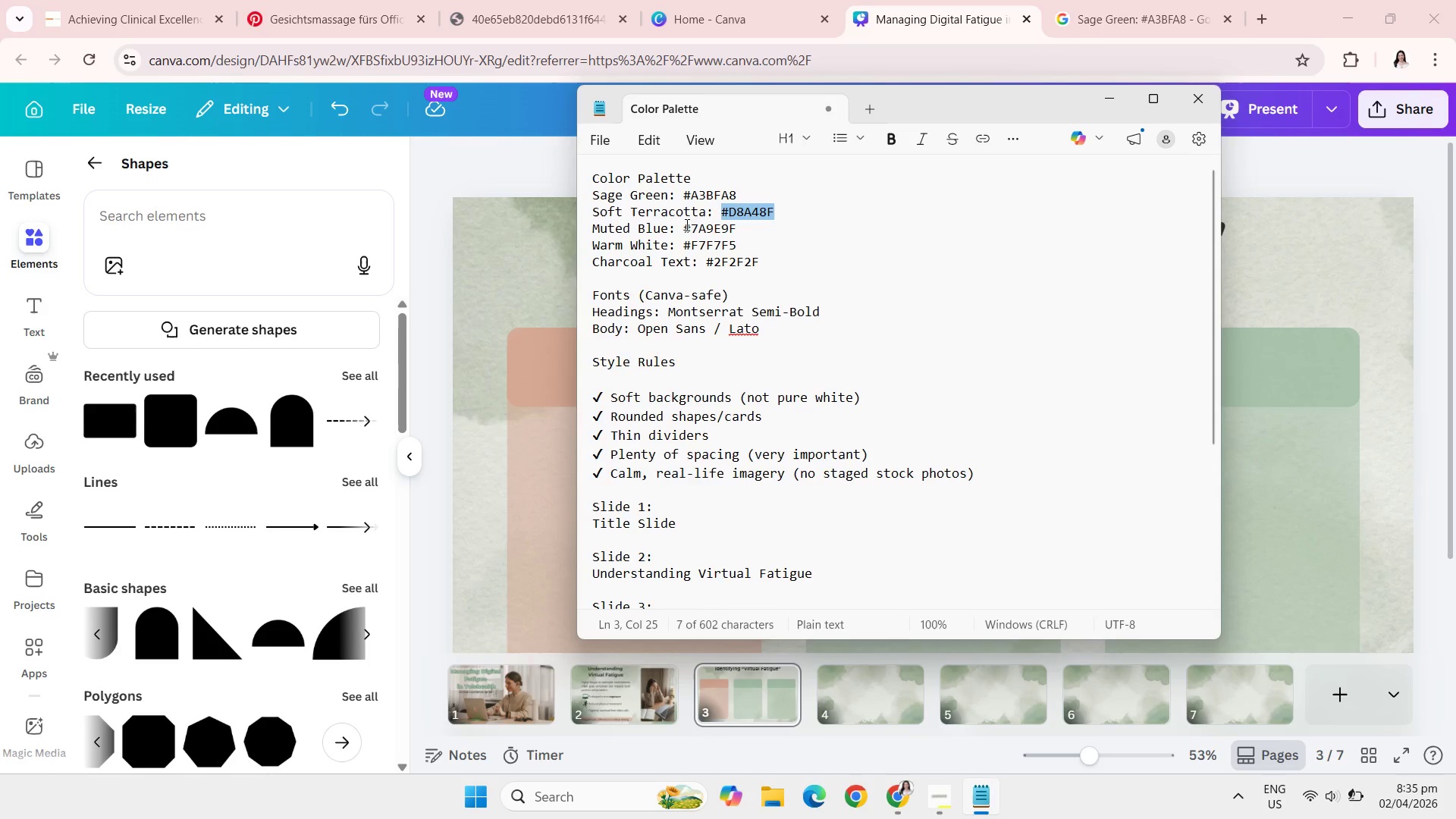 
left_click_drag(start_coordinate=[684, 227], to_coordinate=[736, 231])
 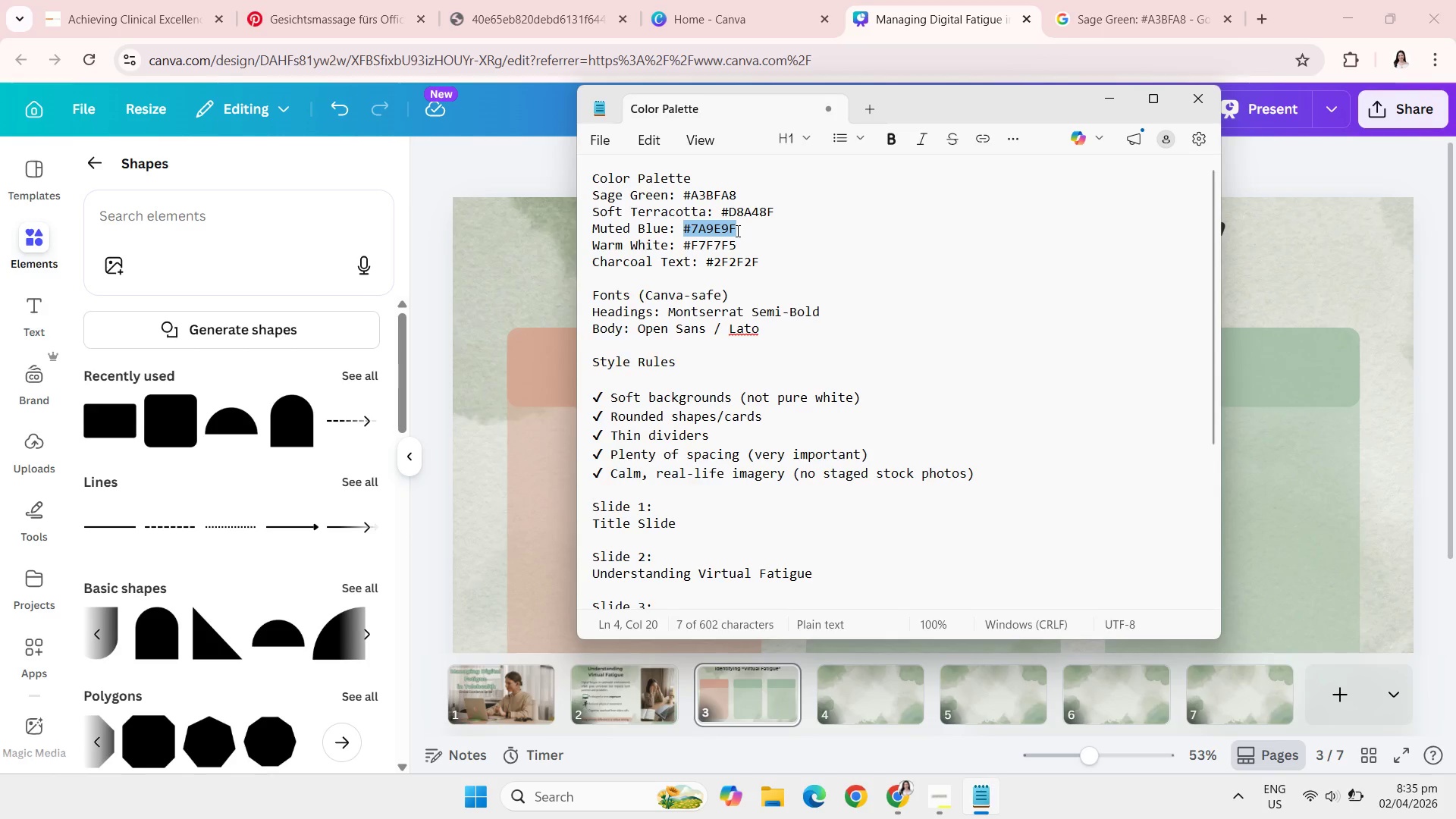 
key(Control+C)
 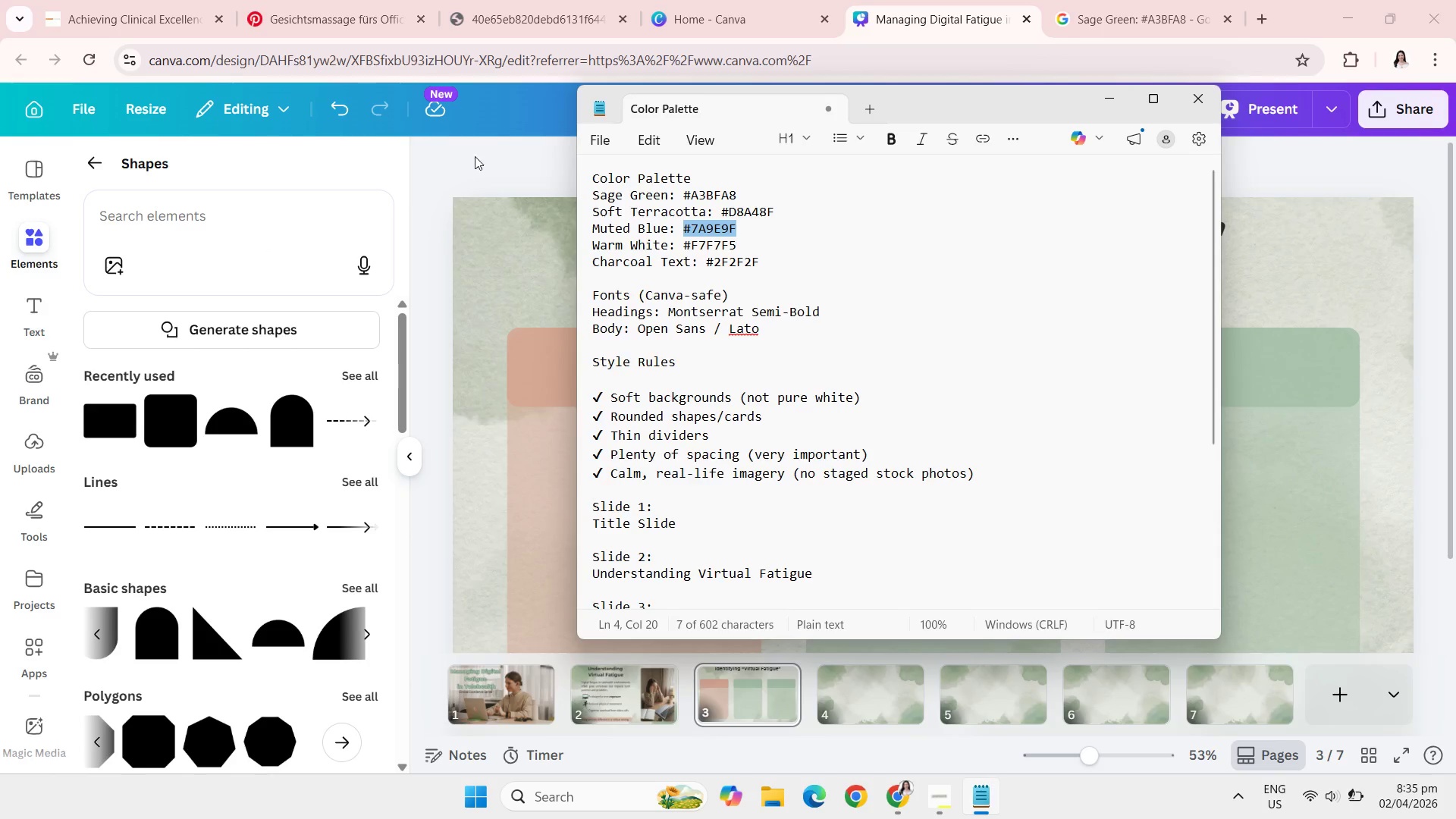 
left_click([475, 156])
 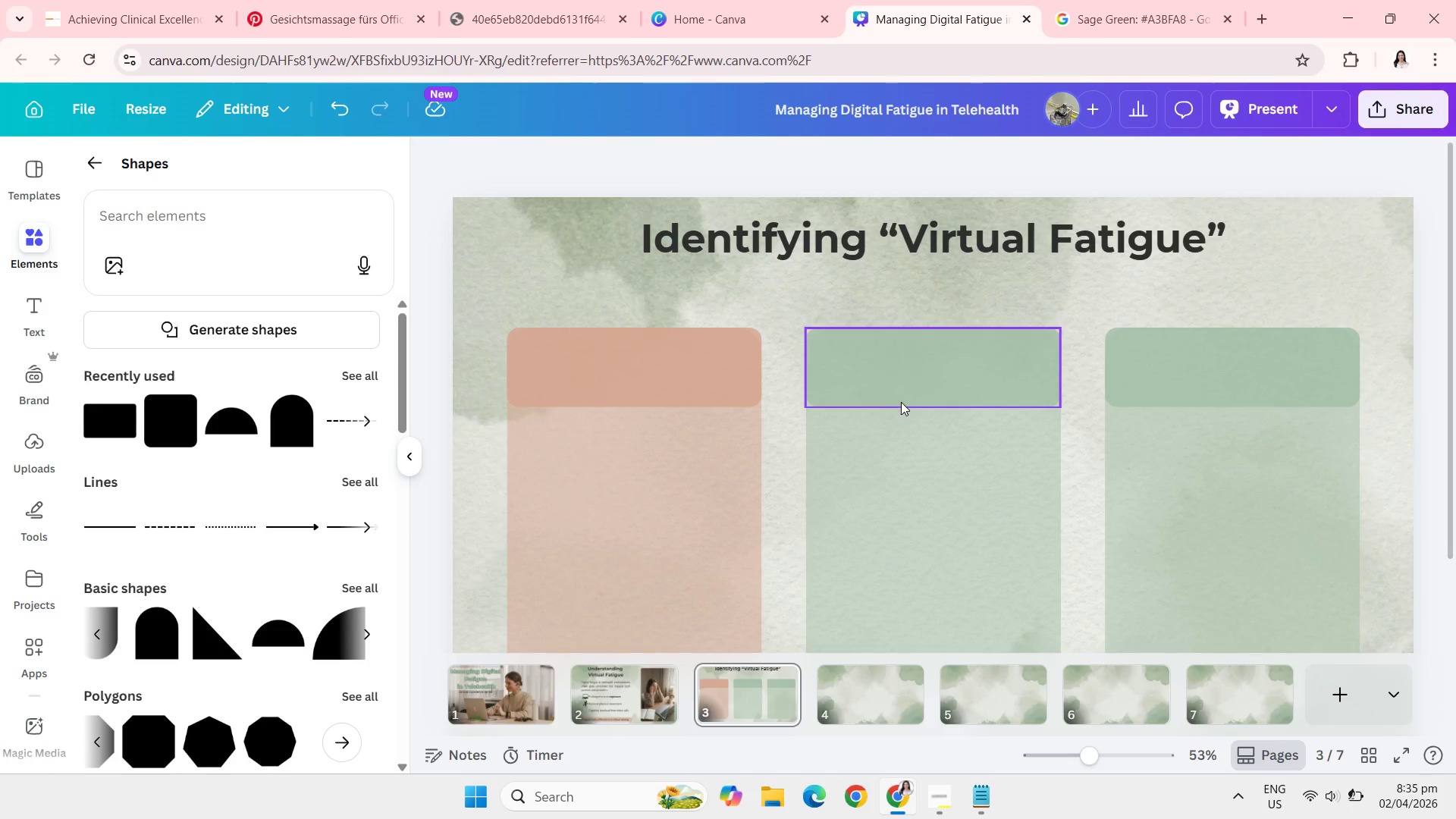 
left_click([901, 402])
 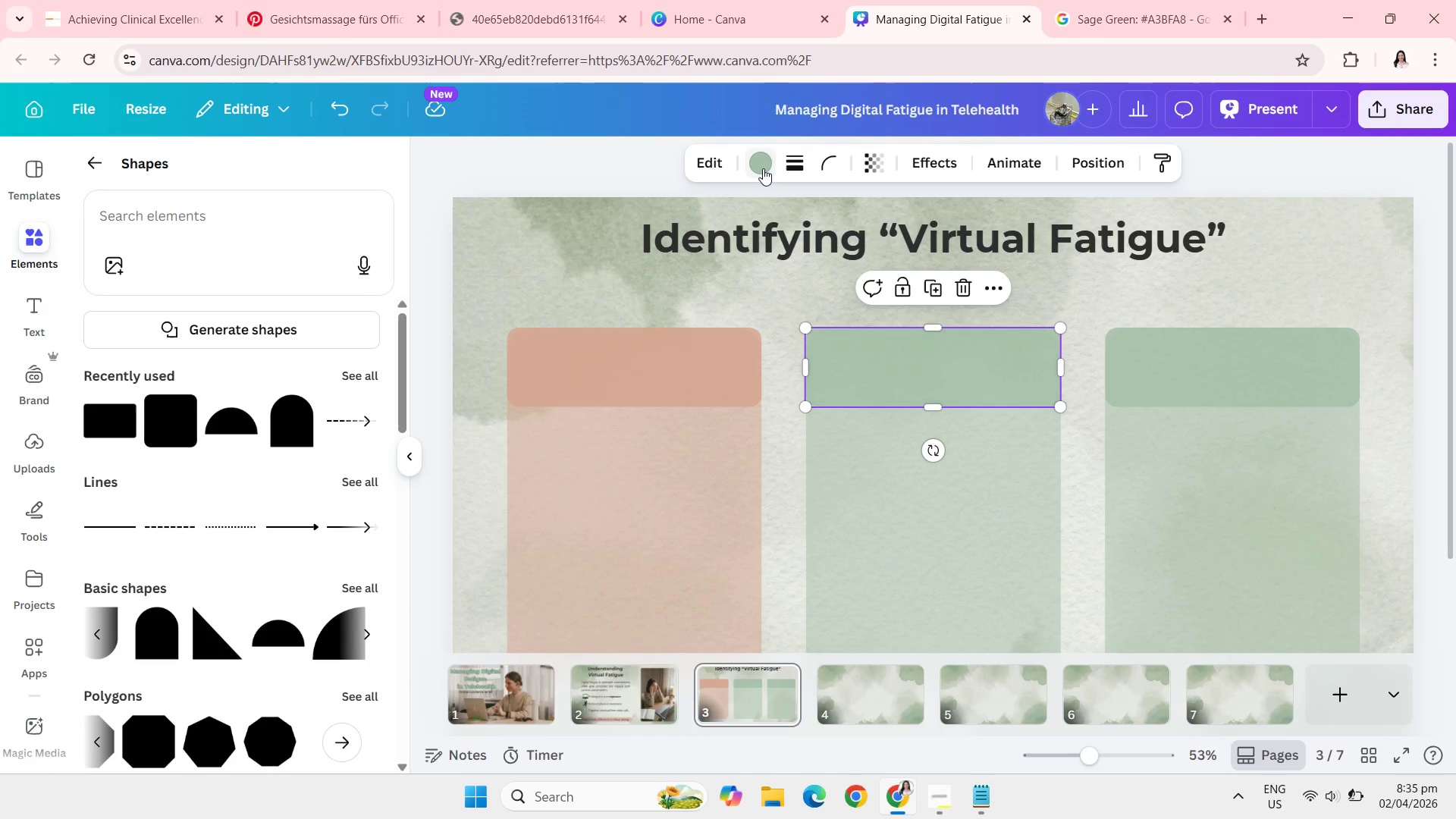 
left_click([763, 168])
 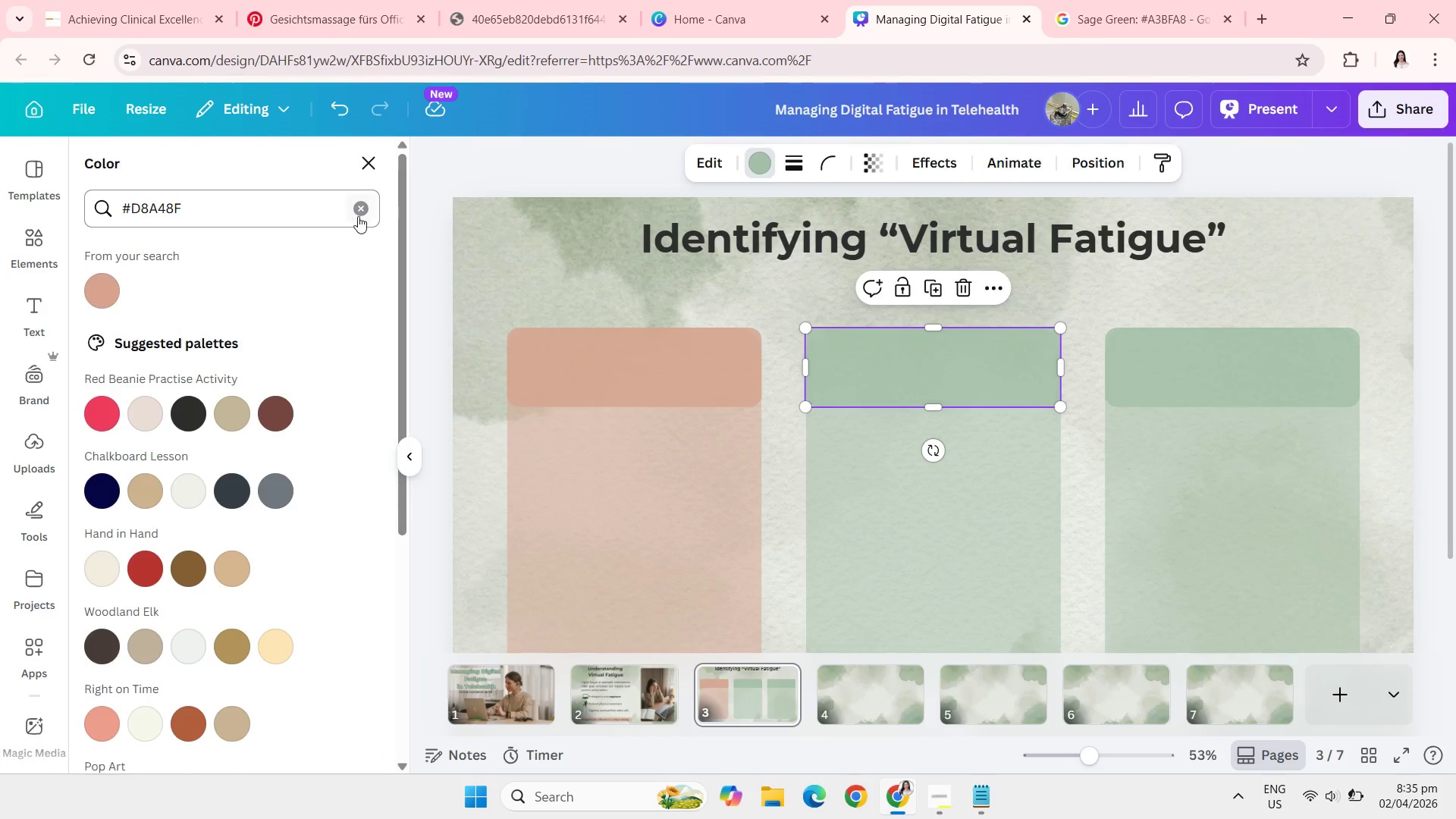 
left_click([362, 215])
 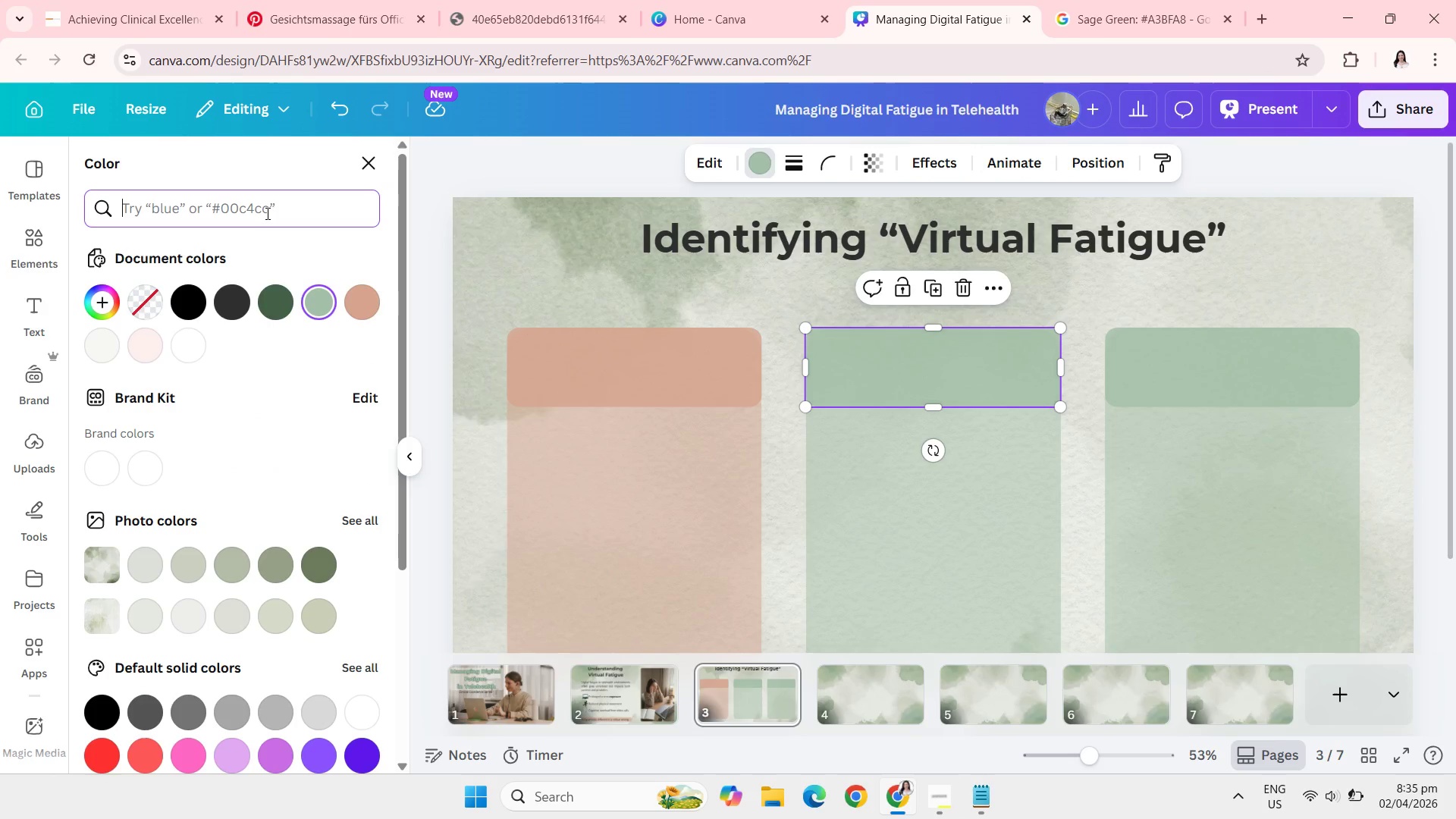 
left_click([266, 213])
 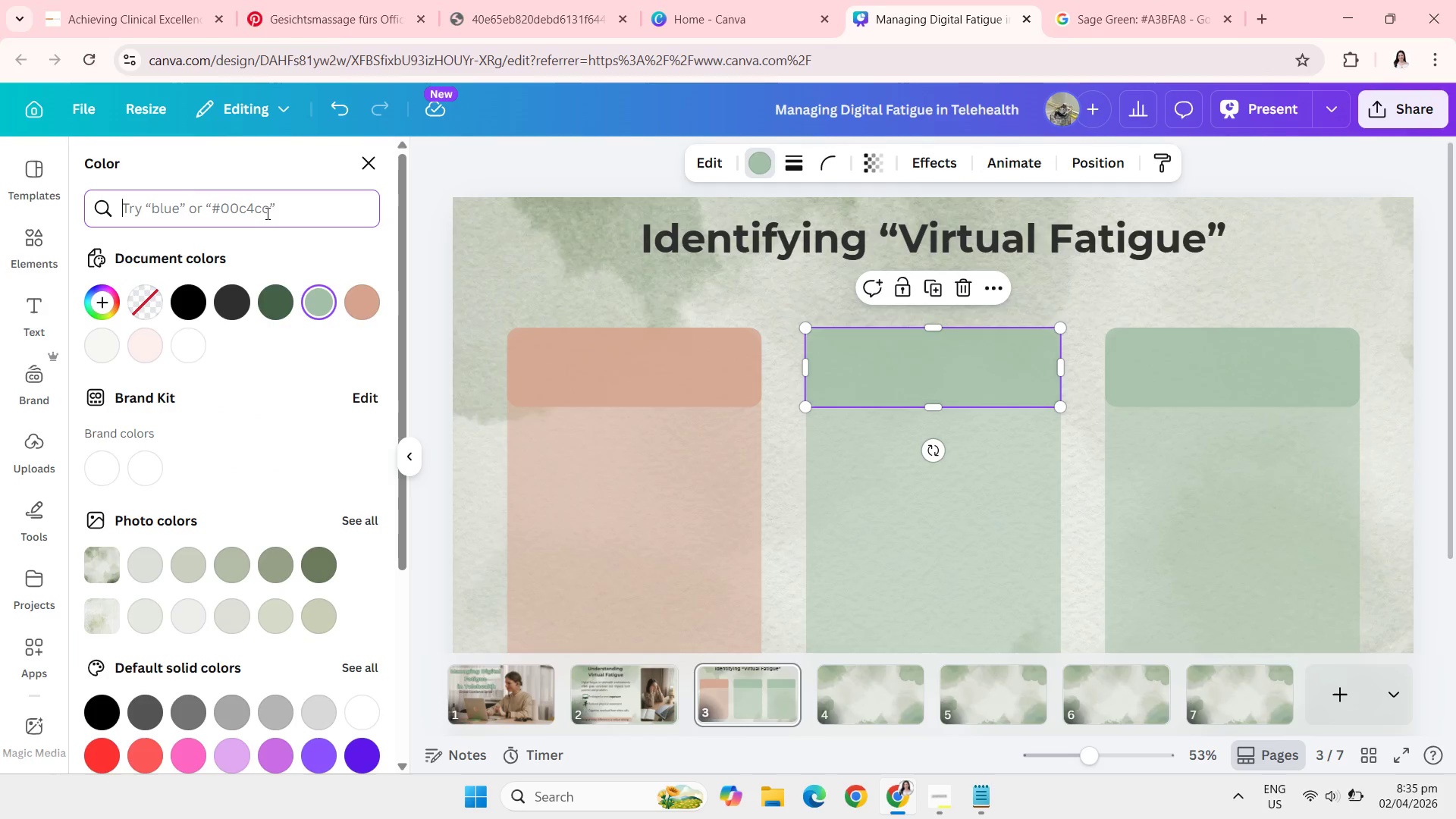 
key(Control+V)
 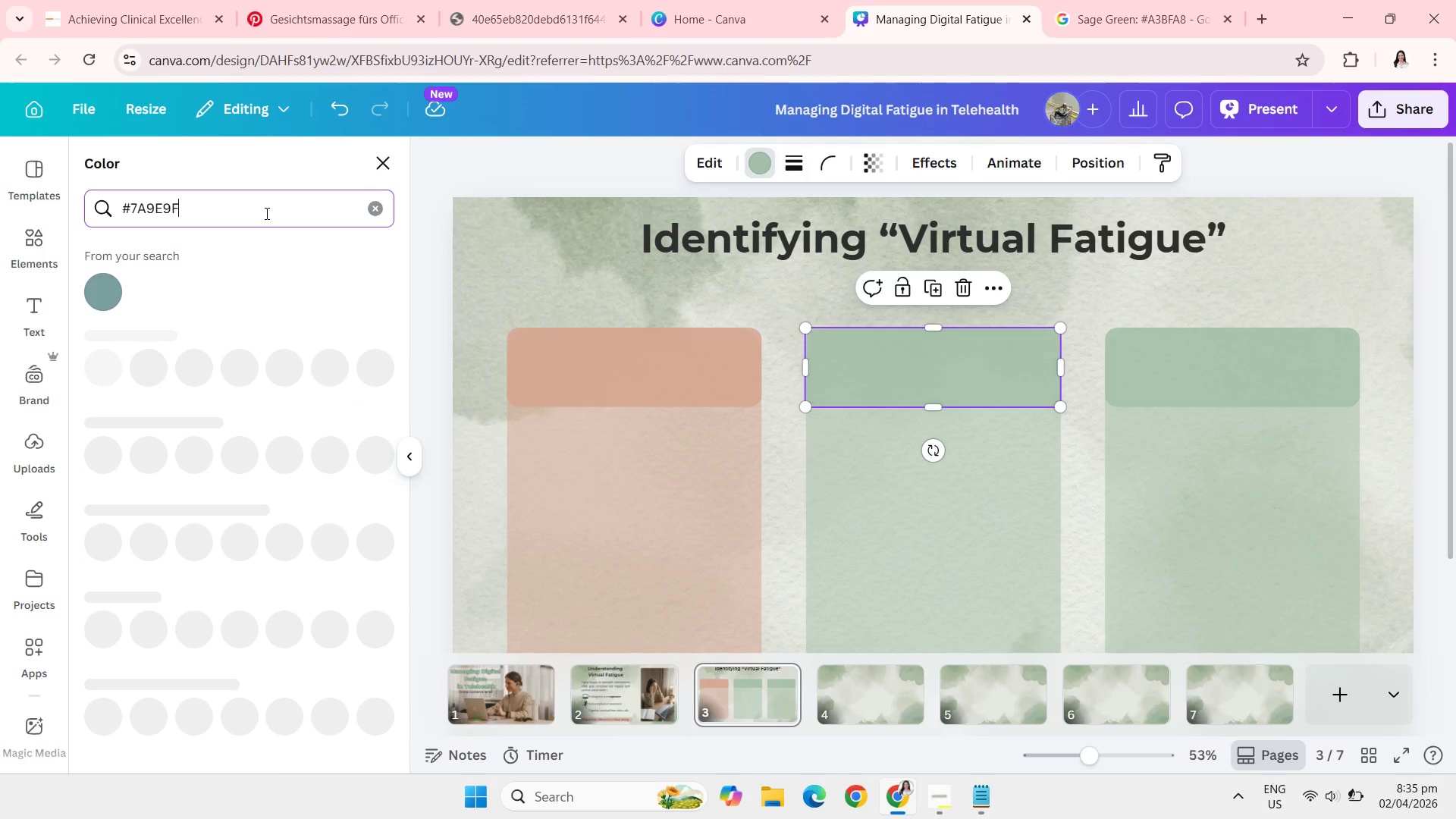 
key(Enter)
 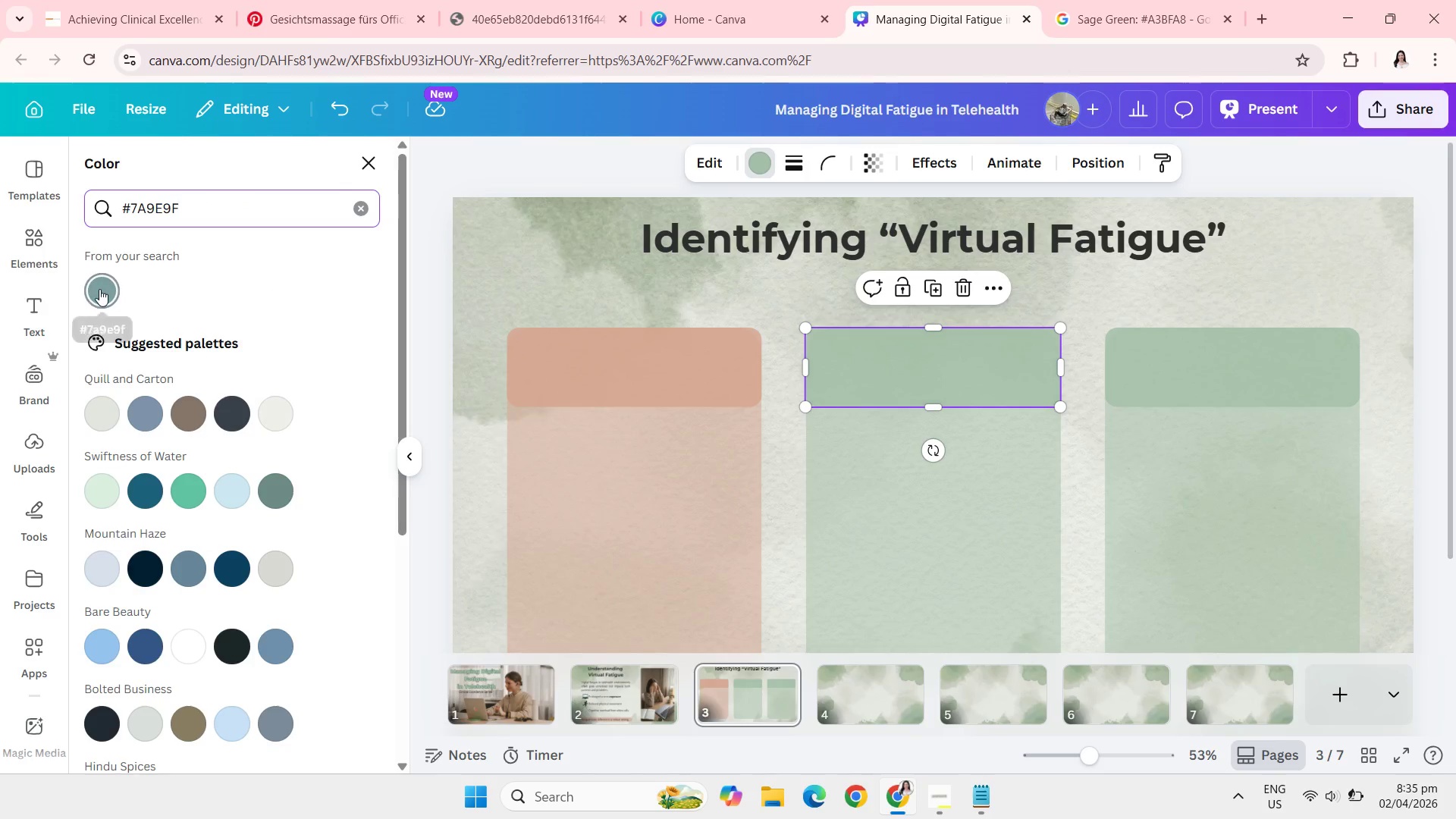 
left_click([99, 289])
 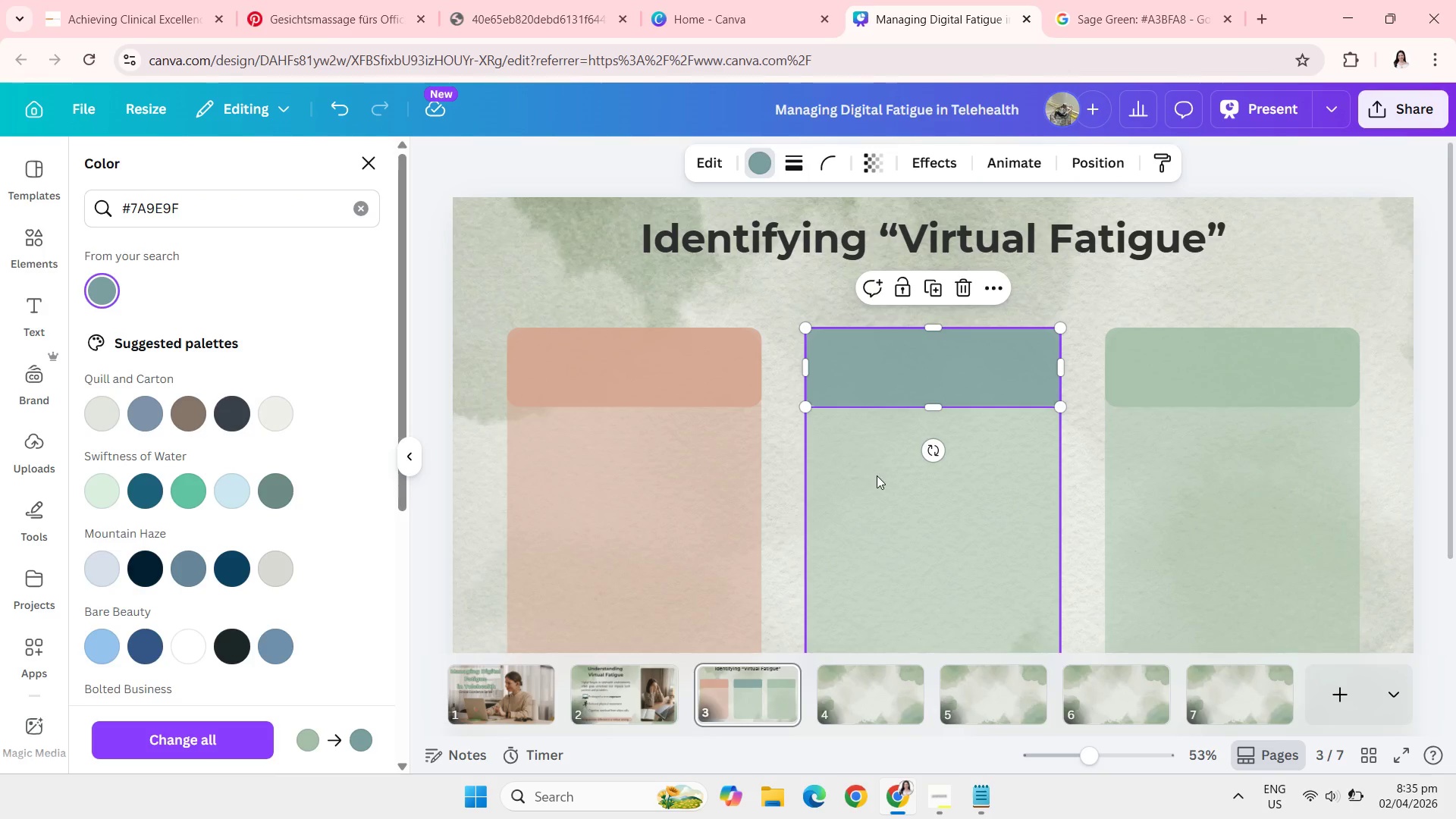 
left_click([877, 475])
 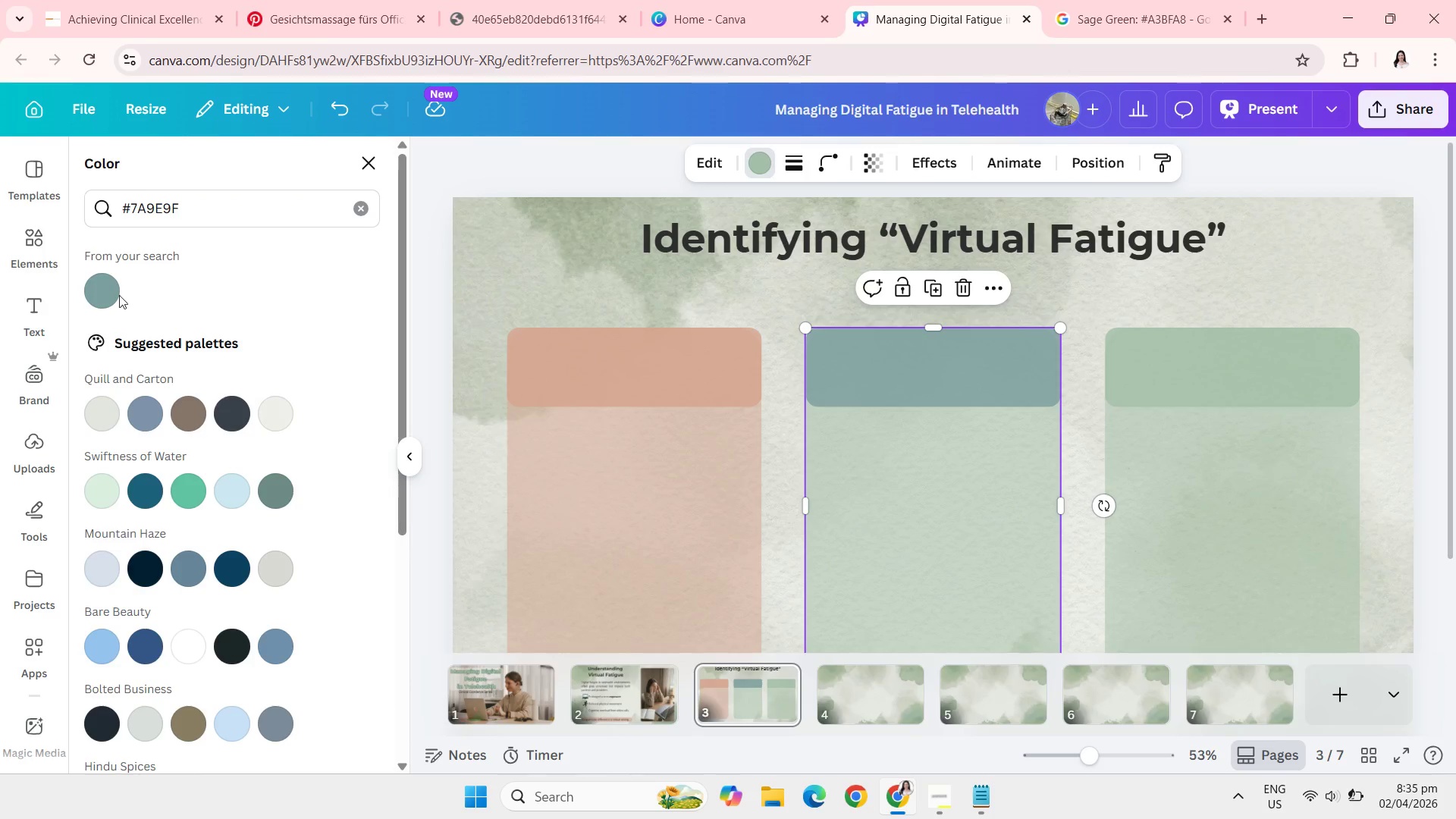 
left_click([113, 294])
 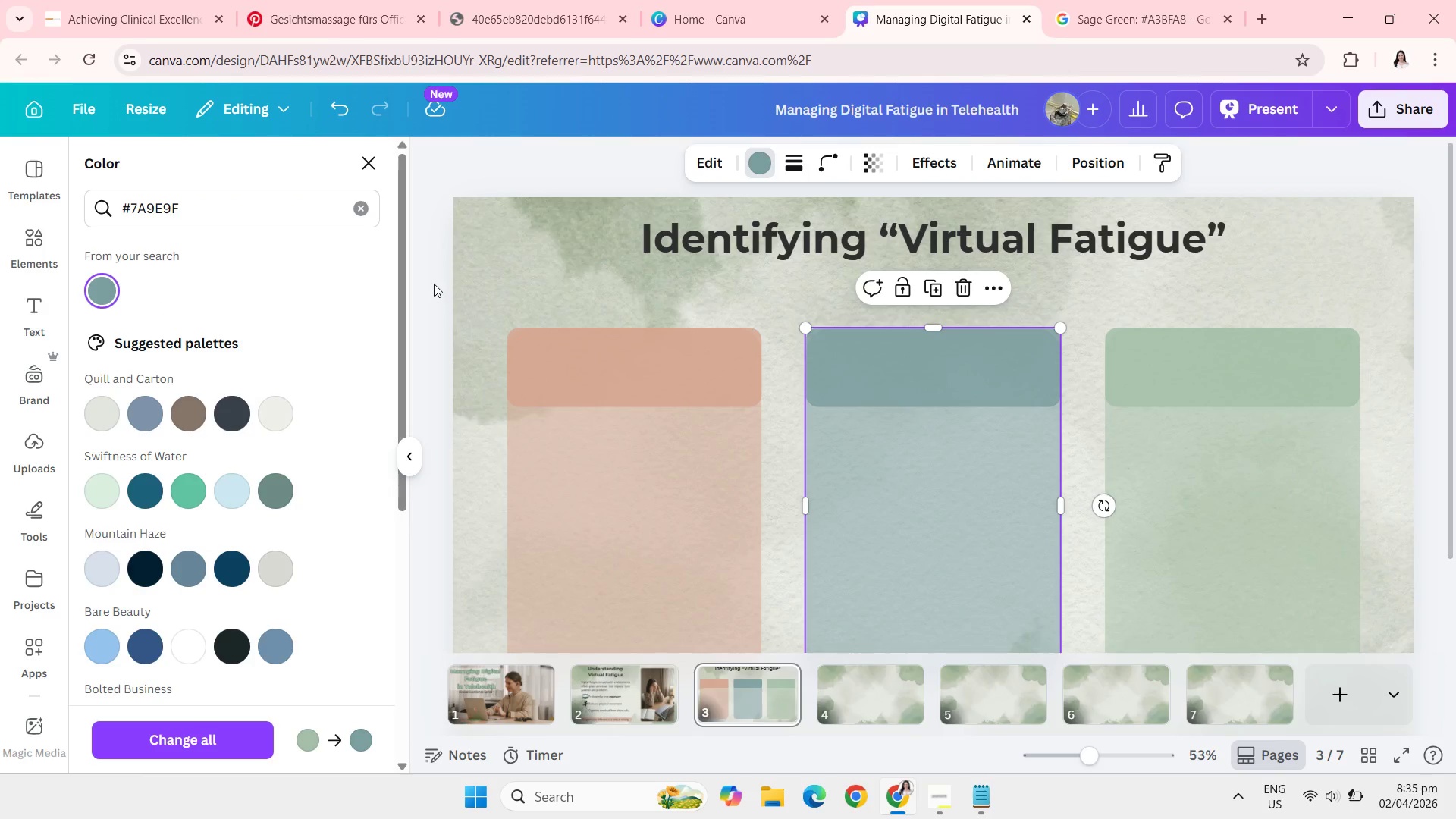 
left_click([433, 283])
 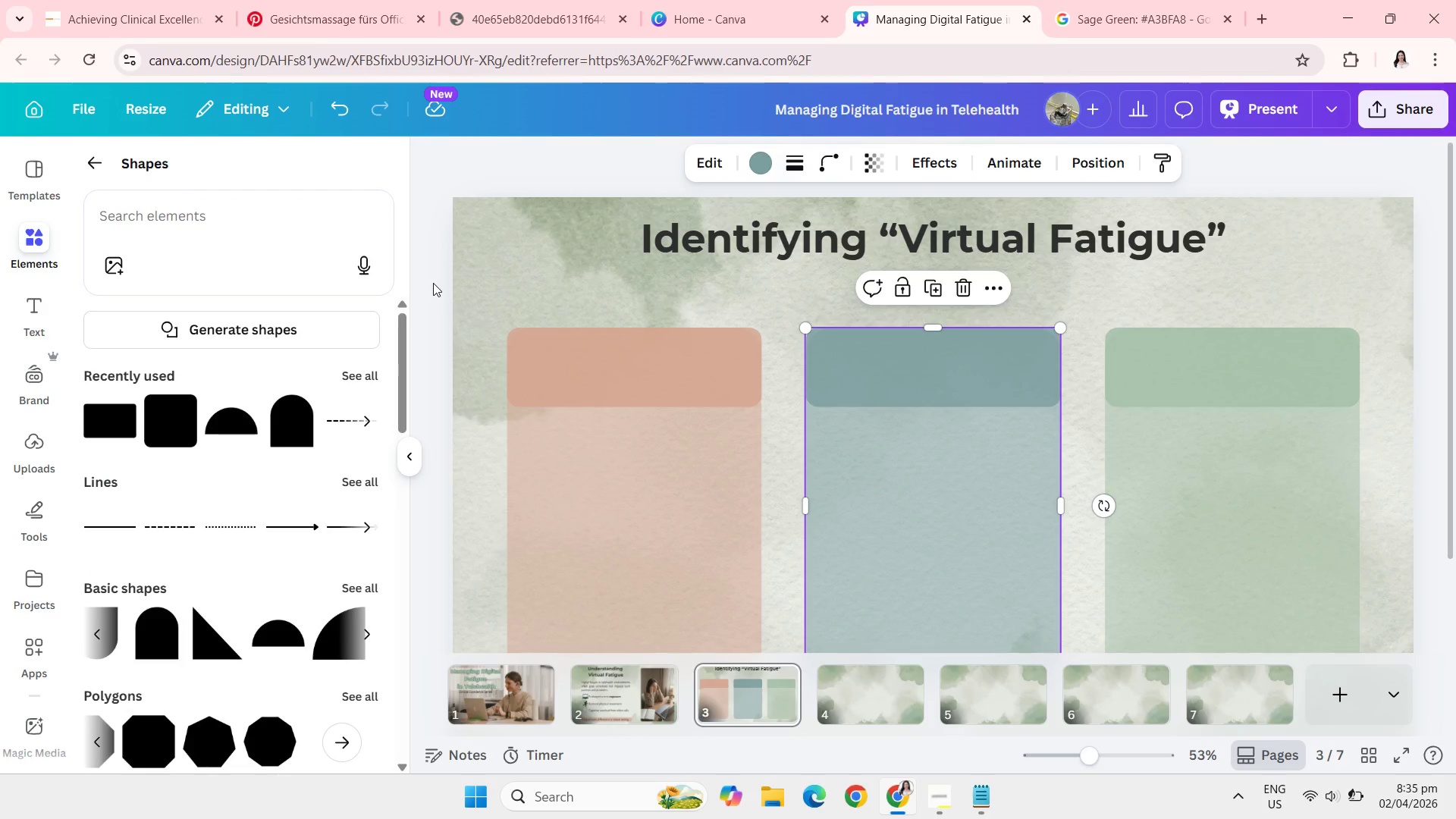 
left_click([433, 283])
 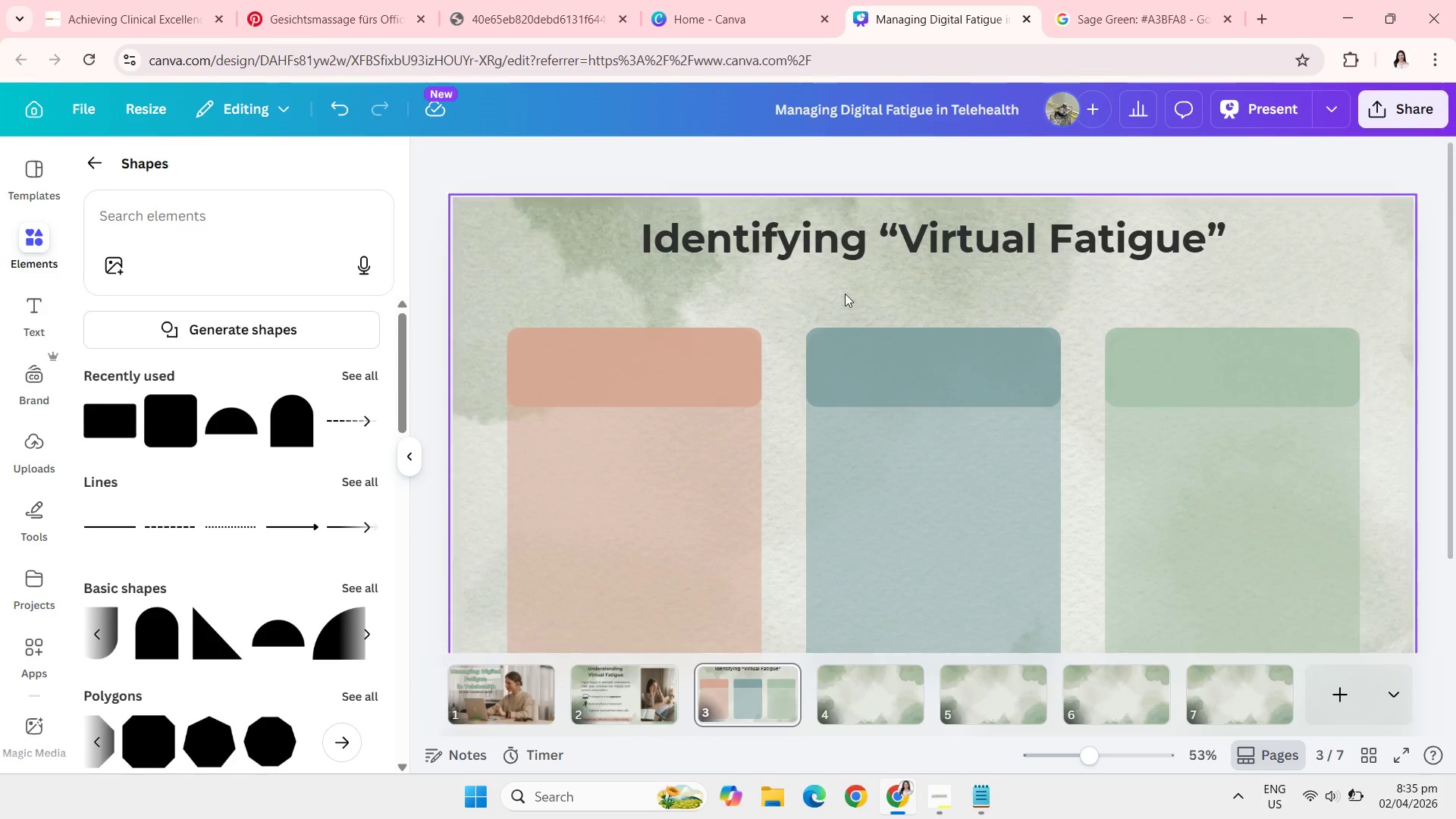 
left_click([449, 170])
 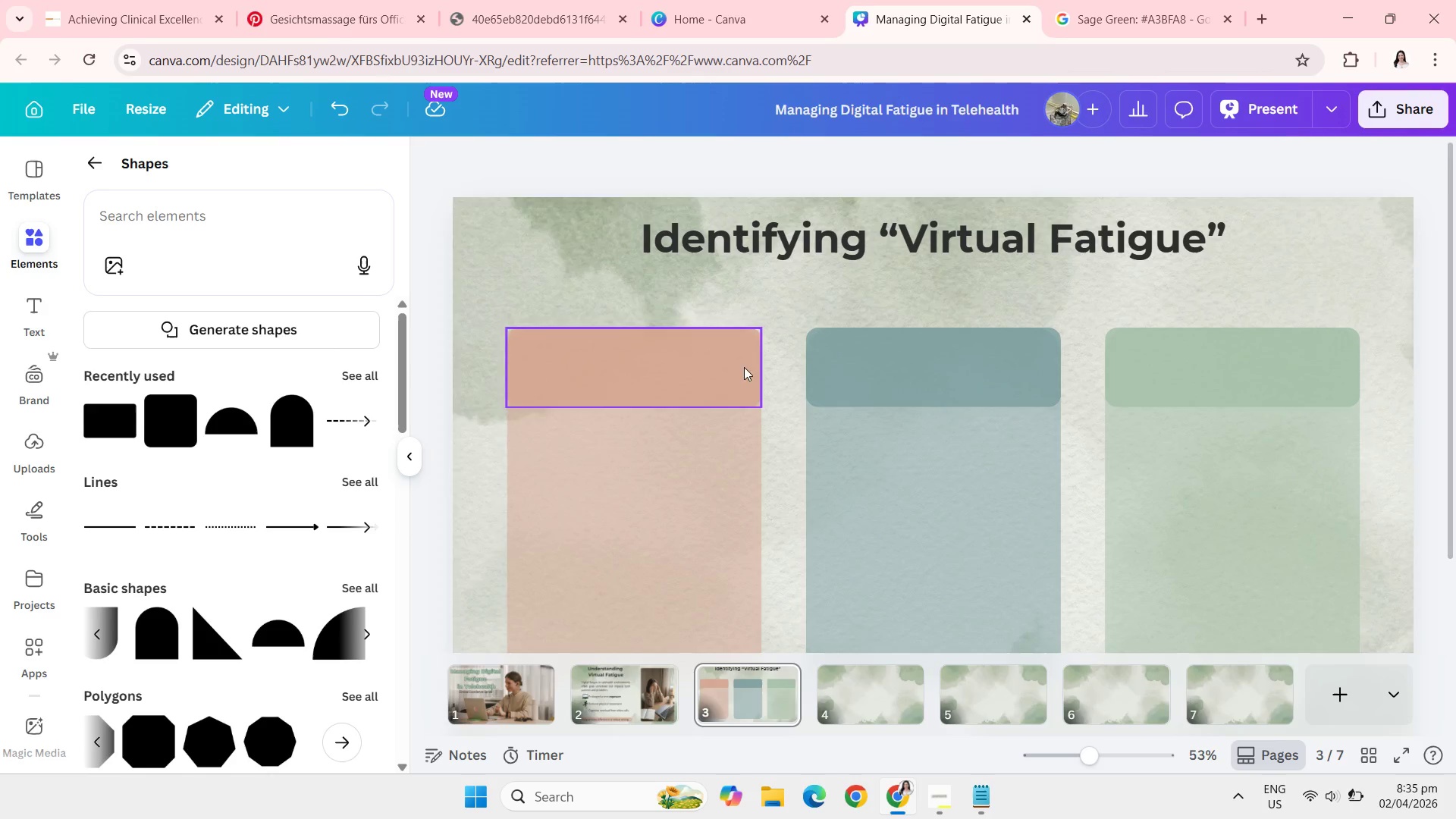 
wait(7.02)
 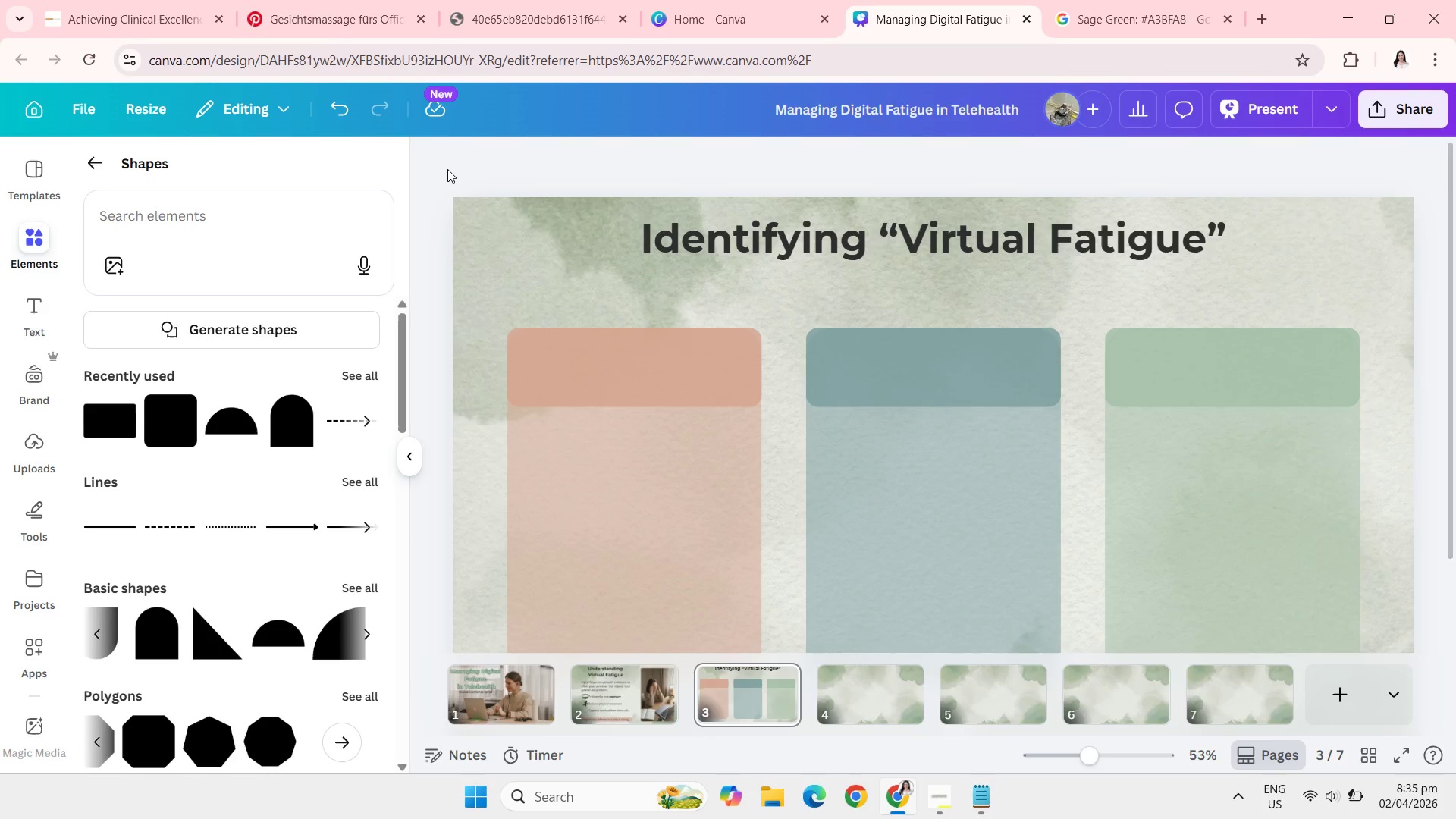 
left_click([978, 805])
 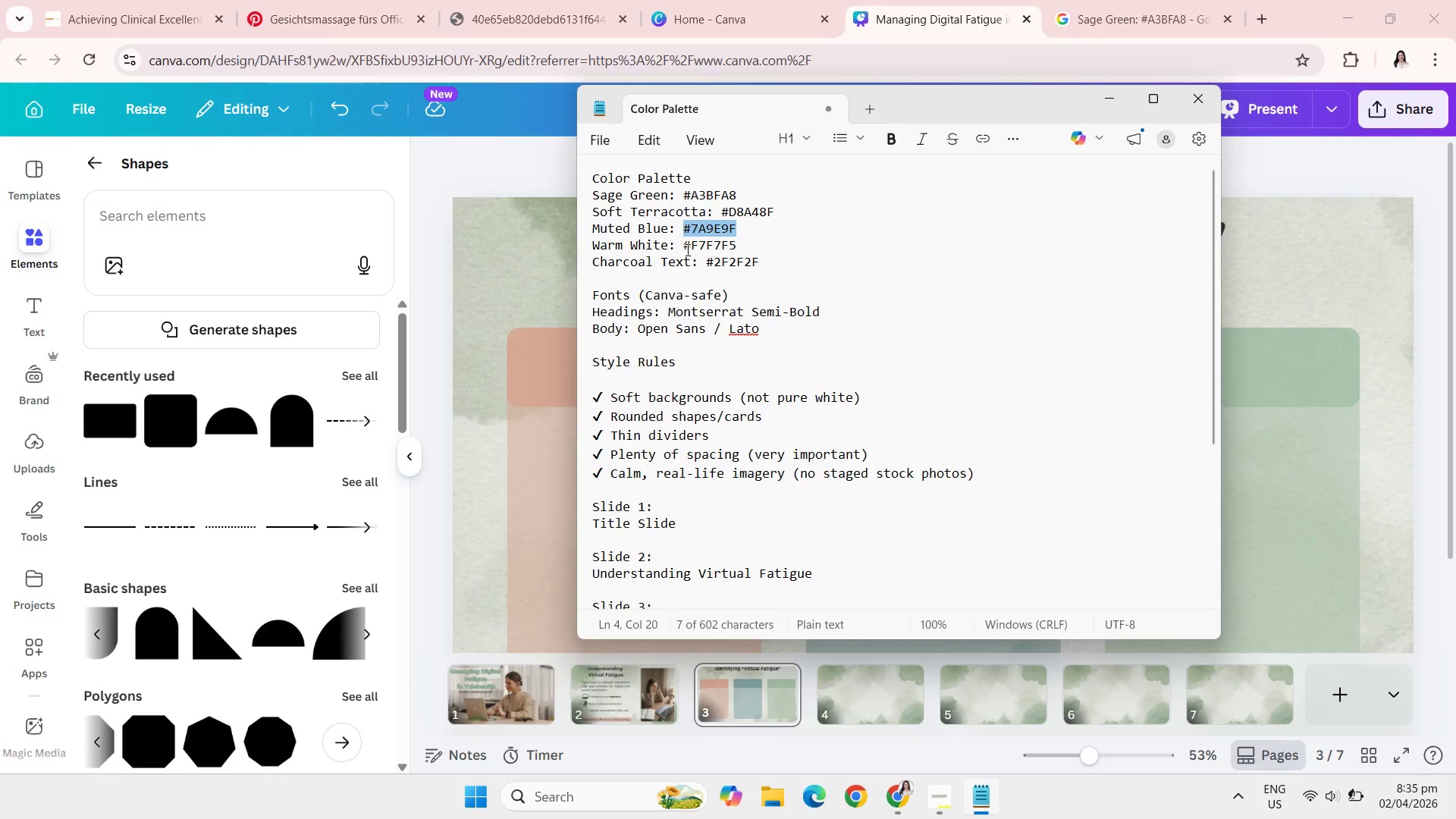 
left_click_drag(start_coordinate=[683, 249], to_coordinate=[745, 251])
 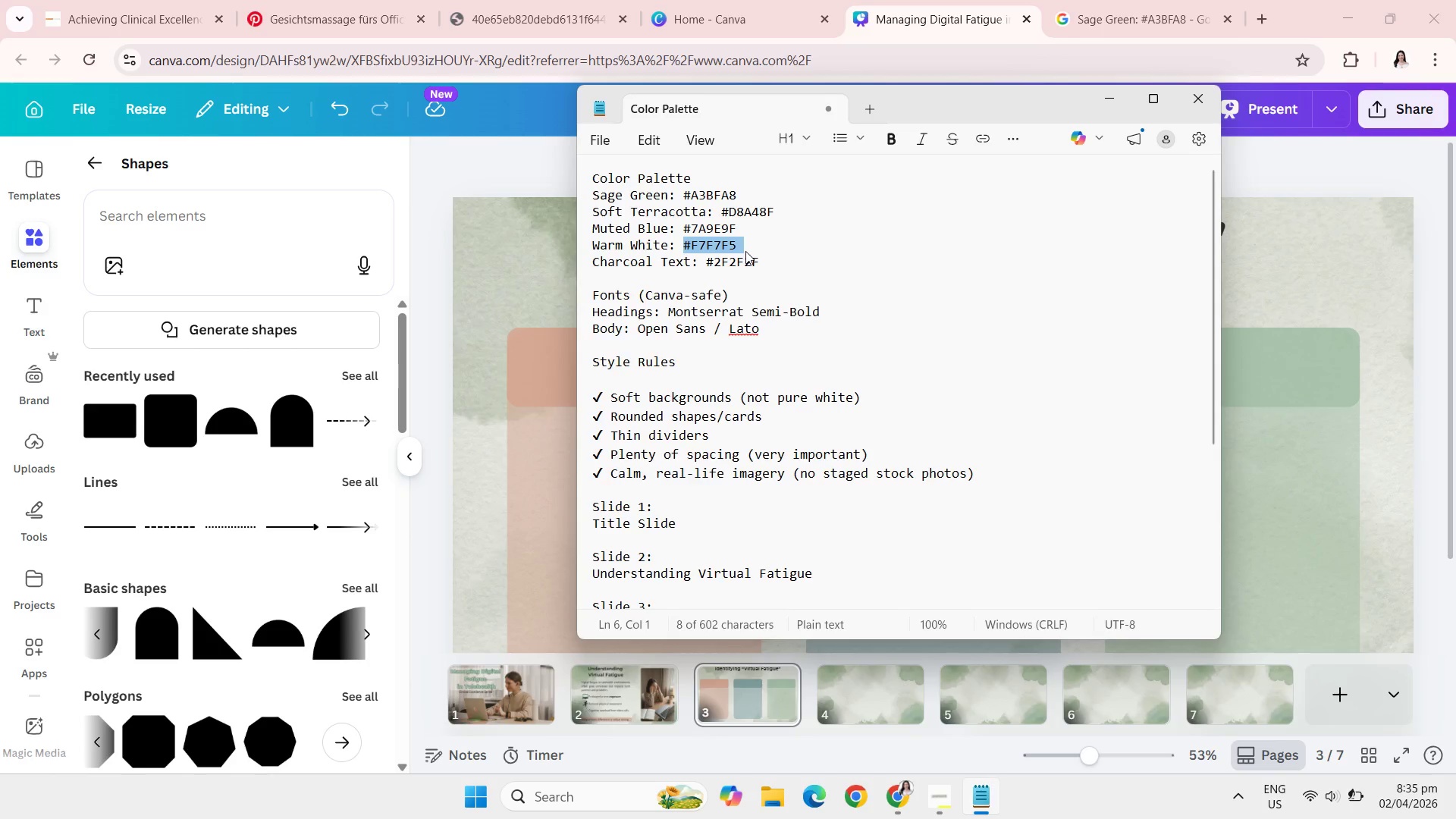 
key(Control+C)
 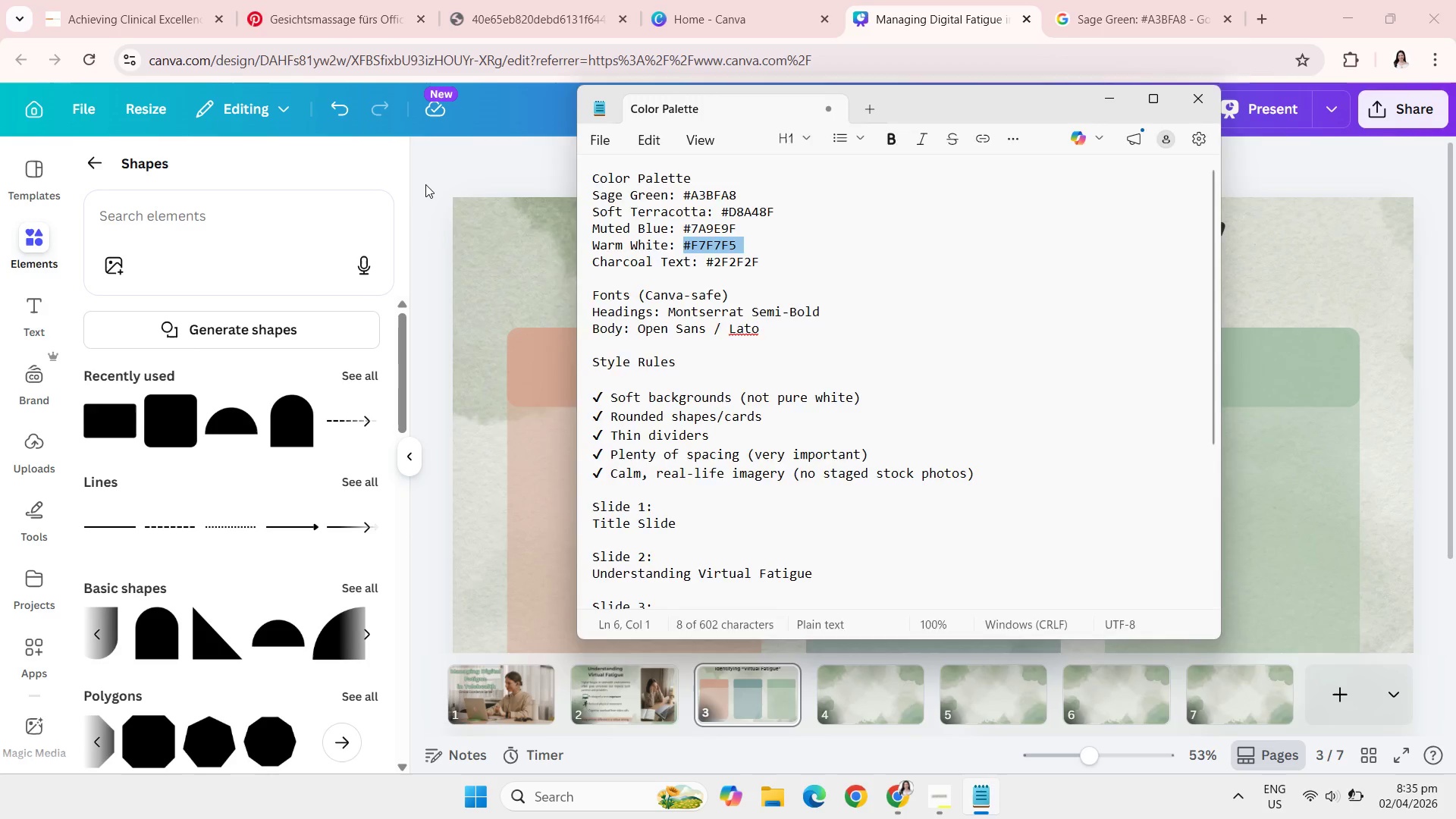 
left_click([425, 184])
 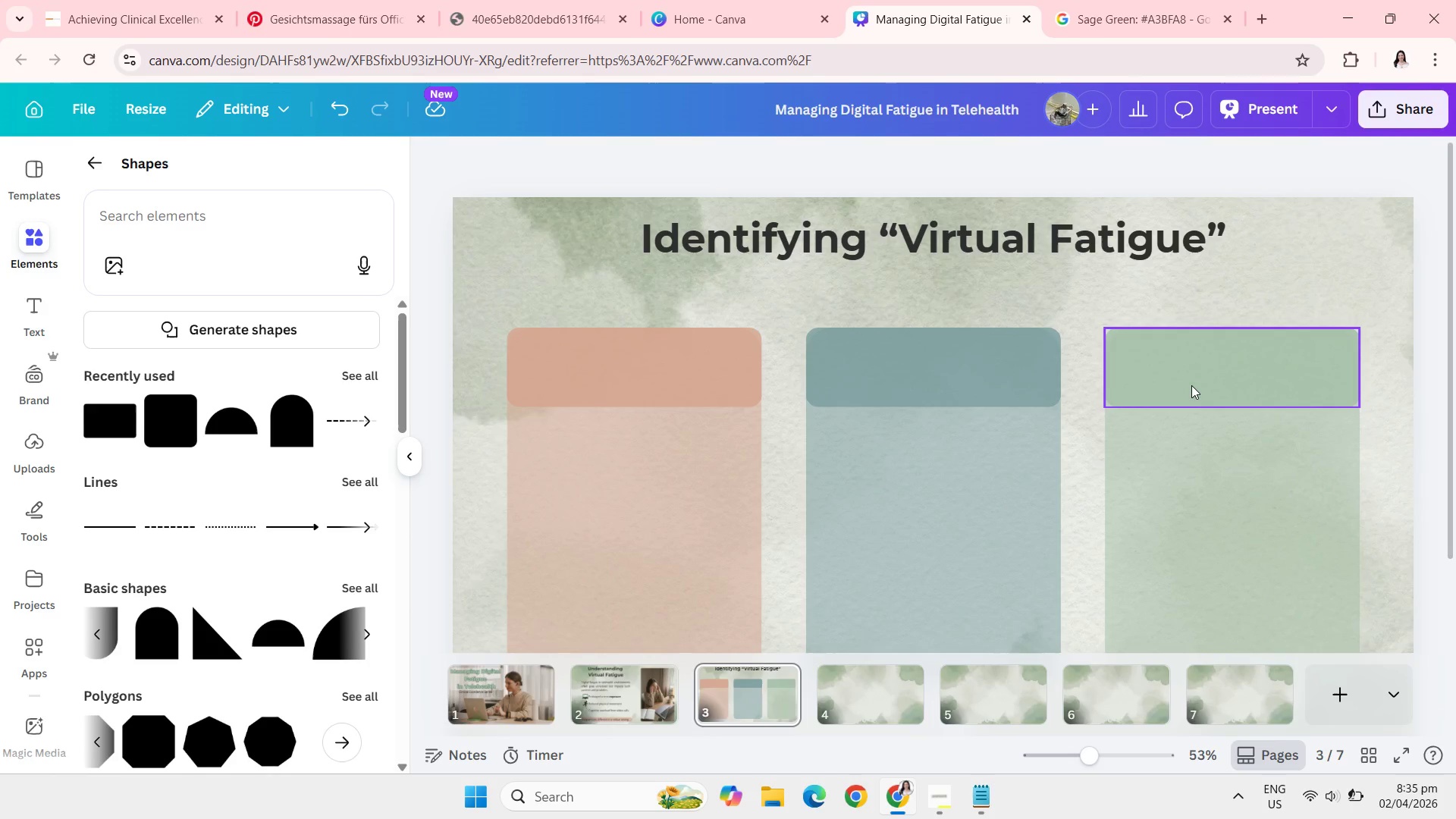 
left_click([1191, 385])
 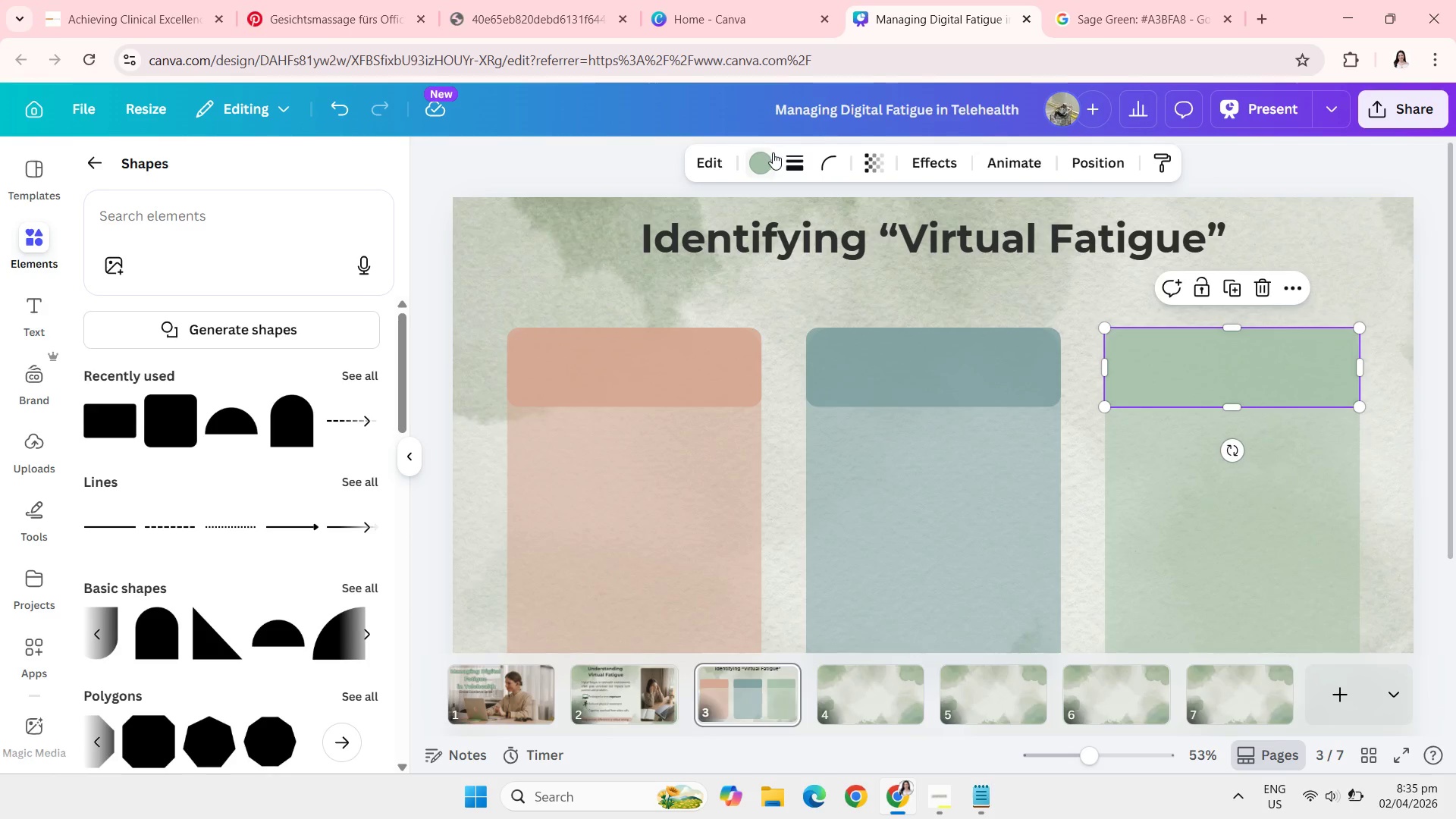 
left_click([765, 162])
 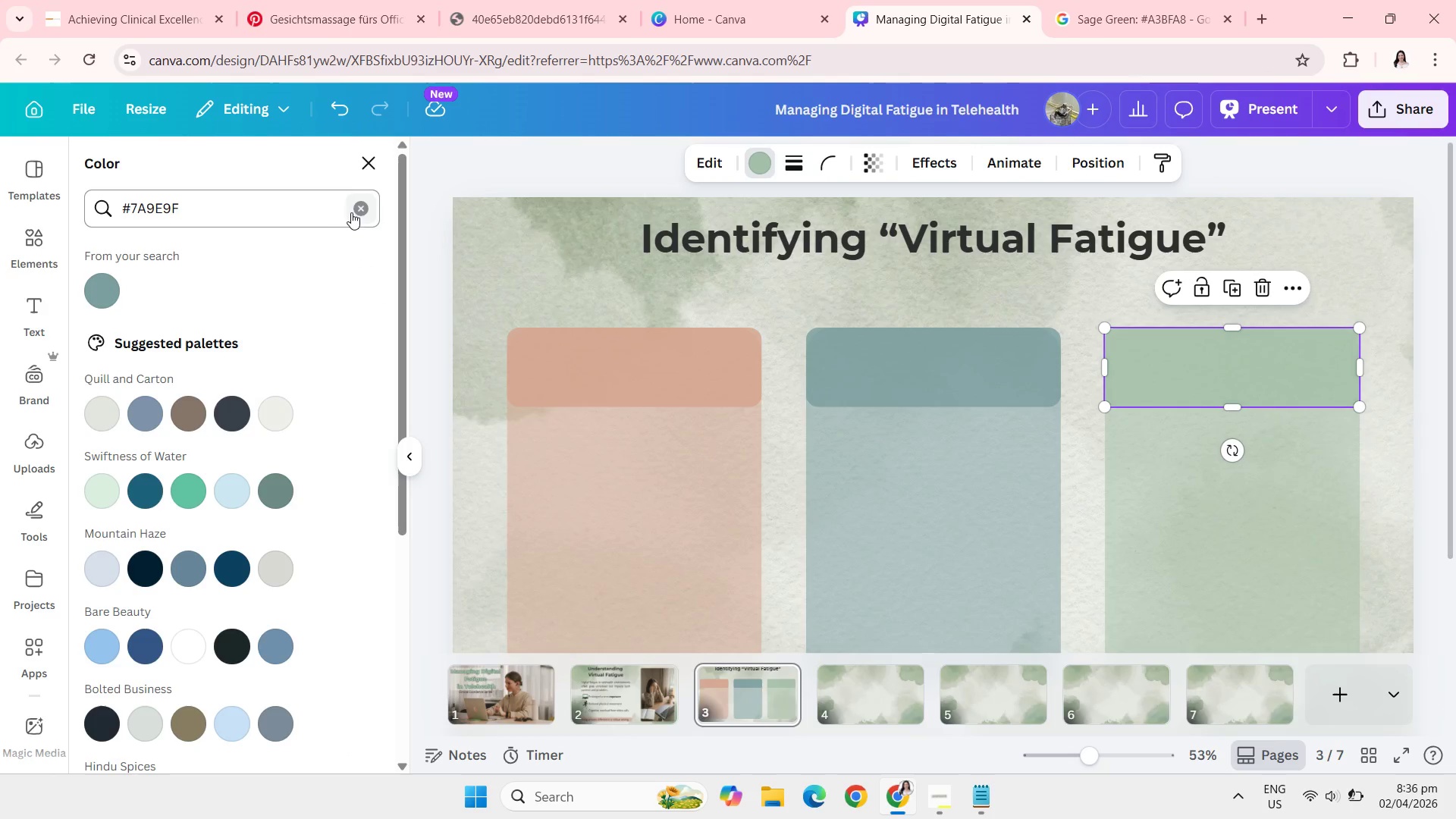 
left_click([354, 212])
 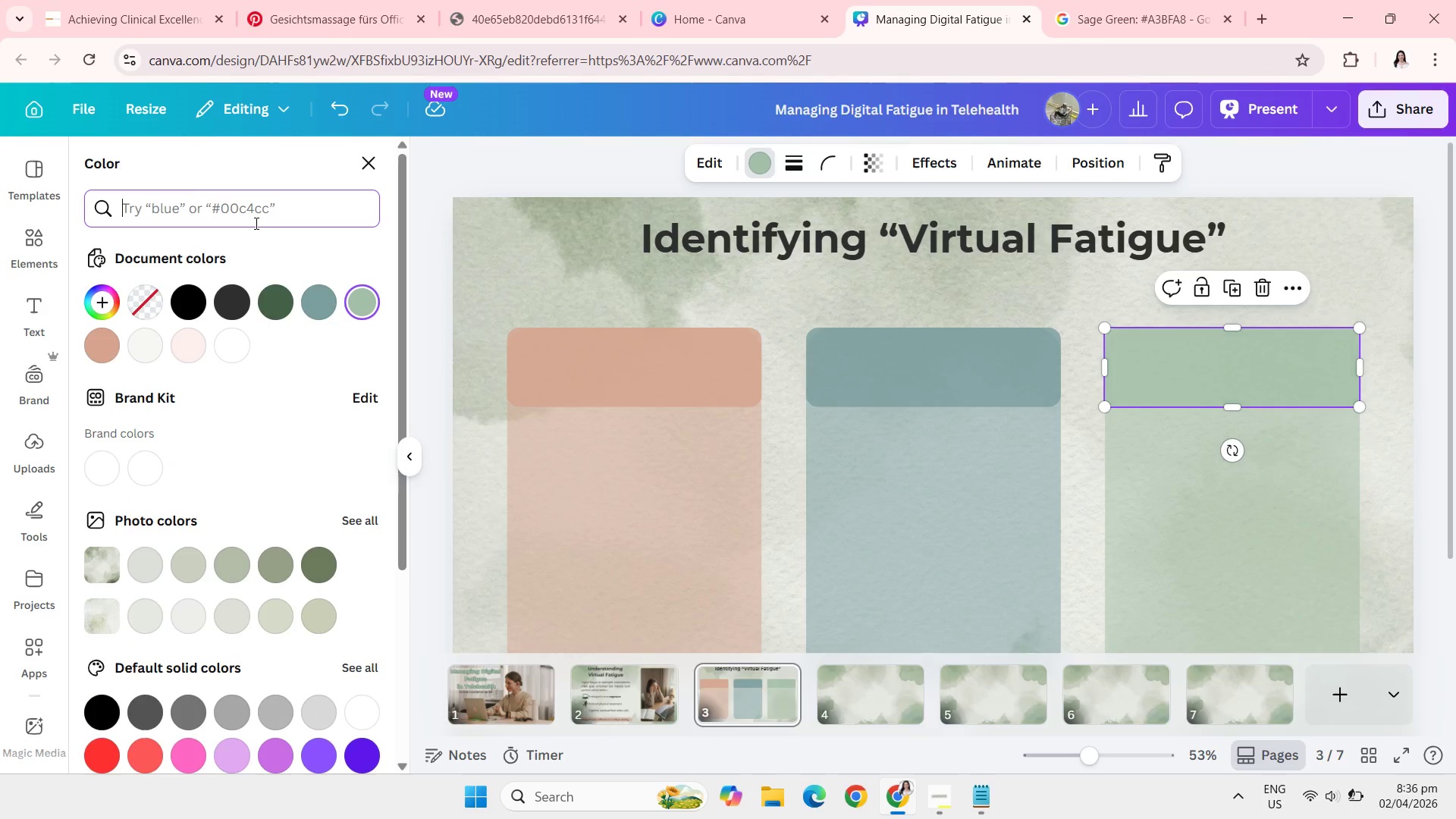 
left_click([255, 223])
 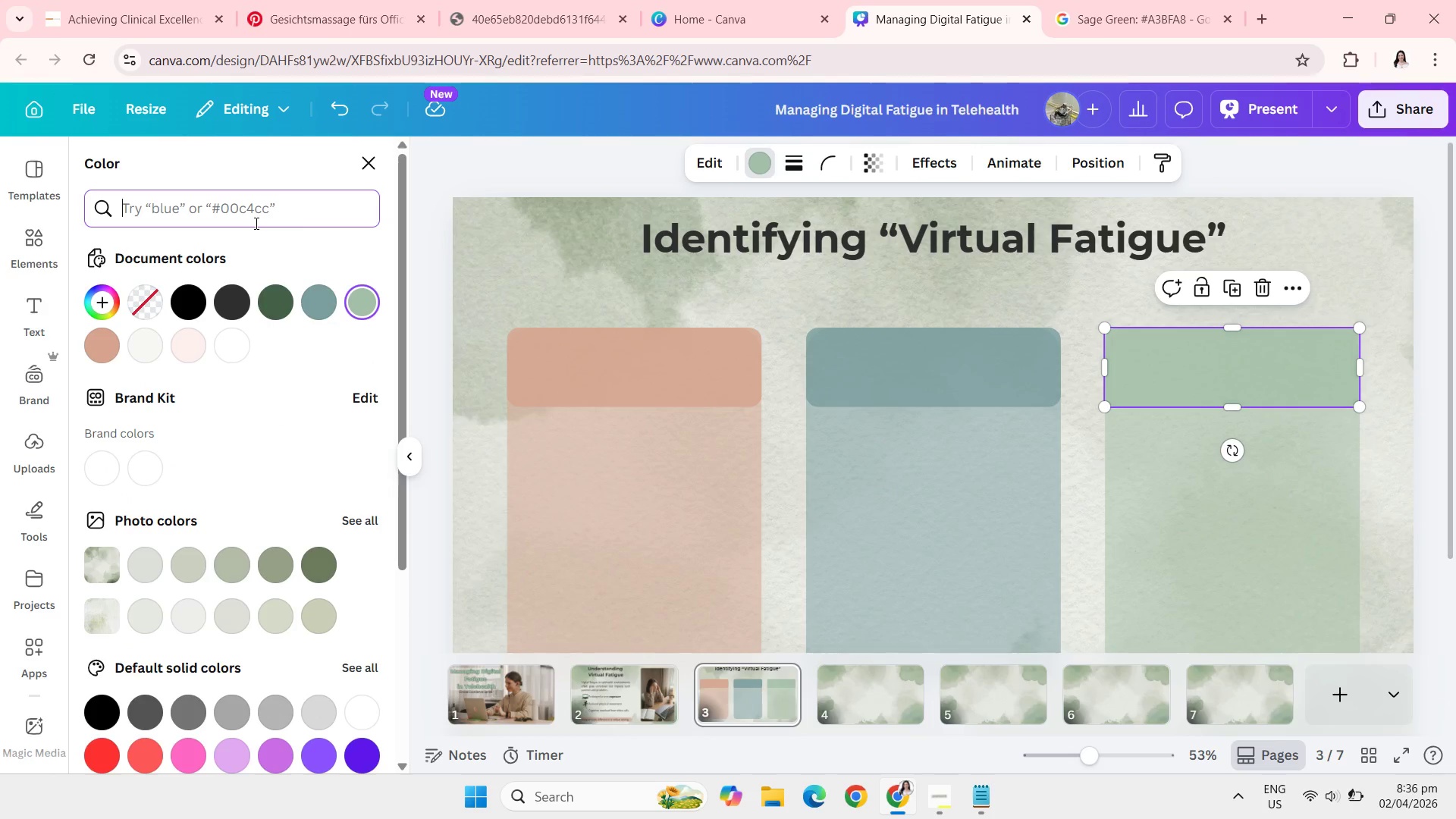 
key(Control+V)
 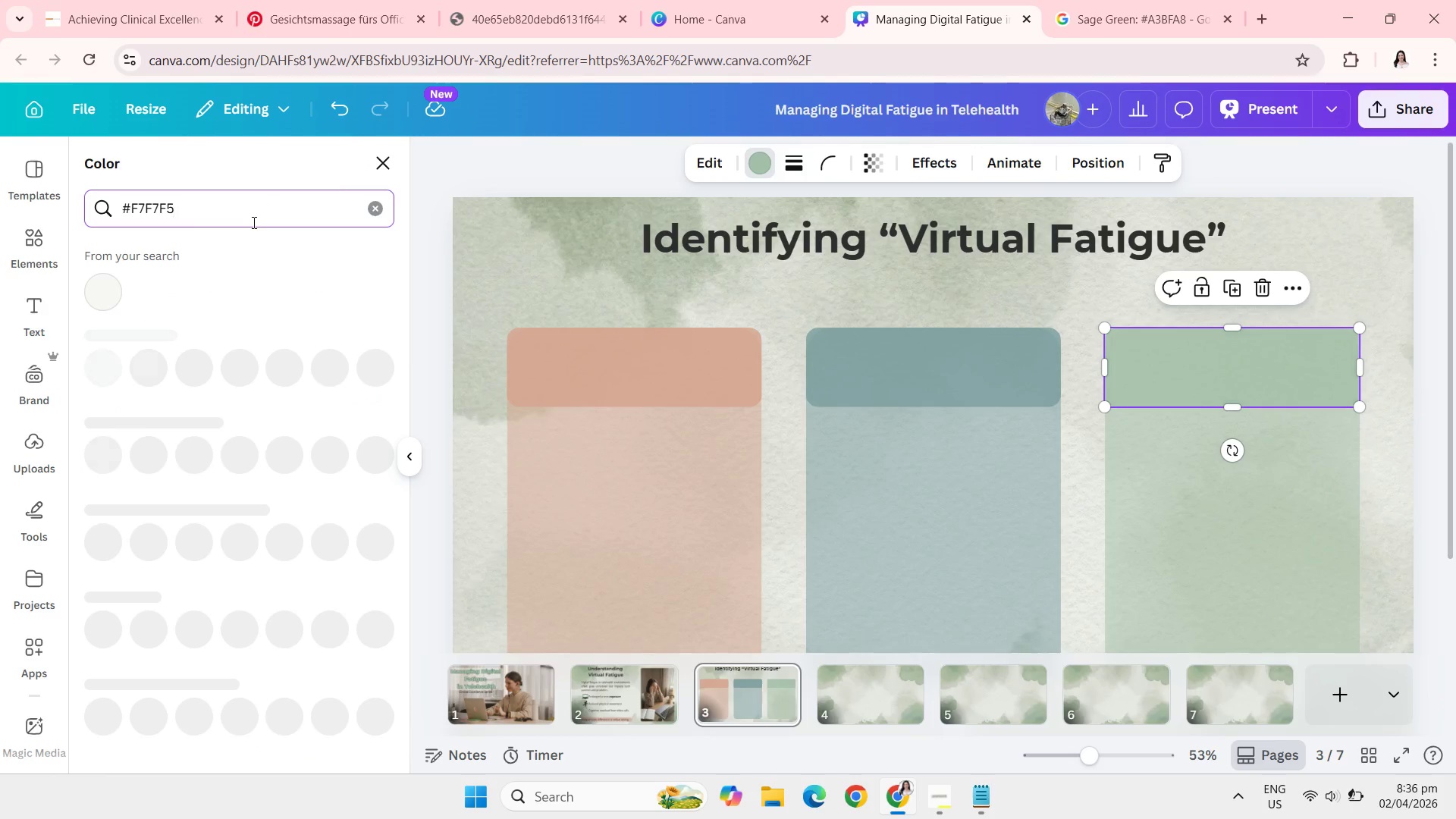 
key(Enter)
 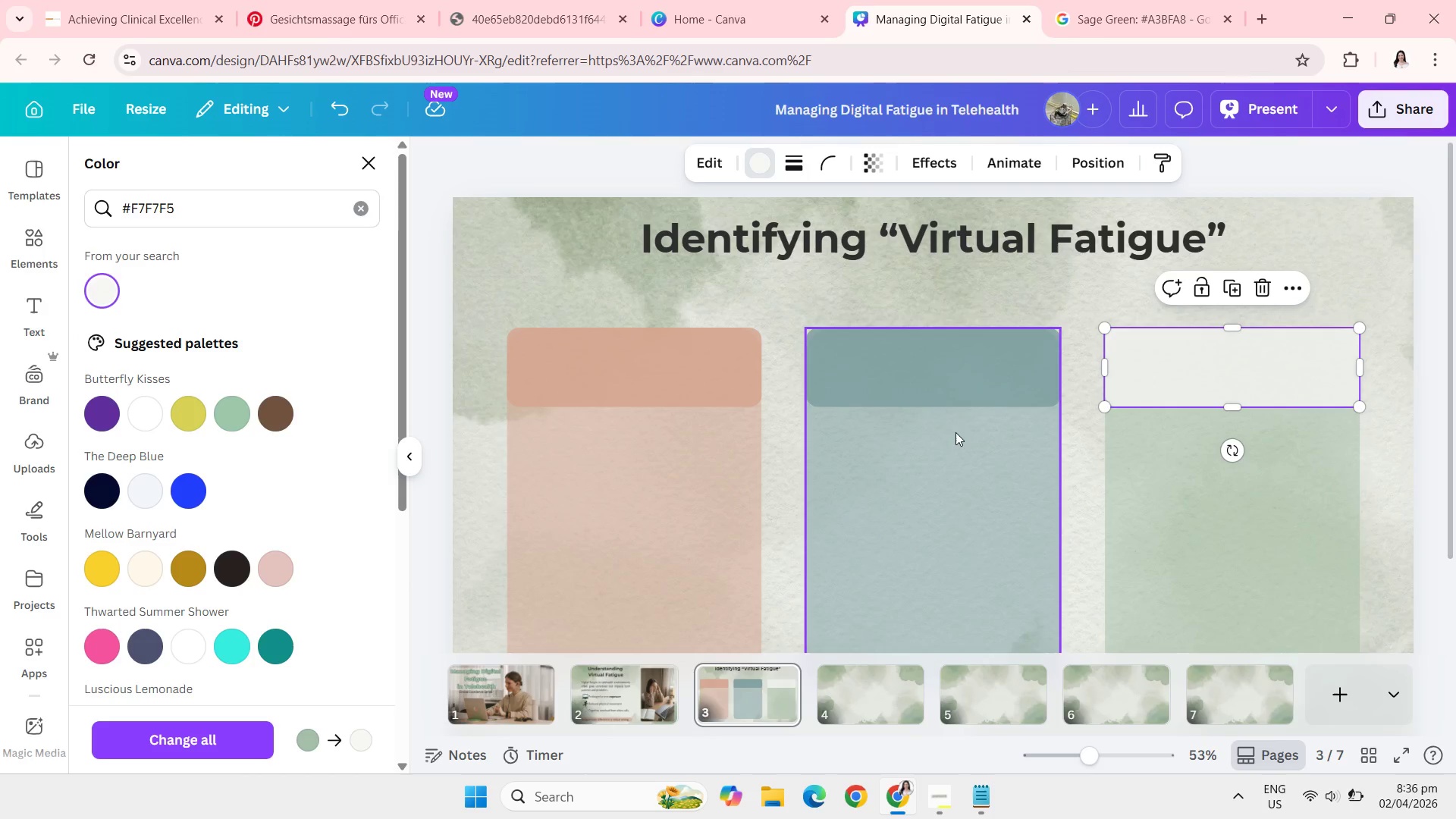 
left_click([1216, 514])
 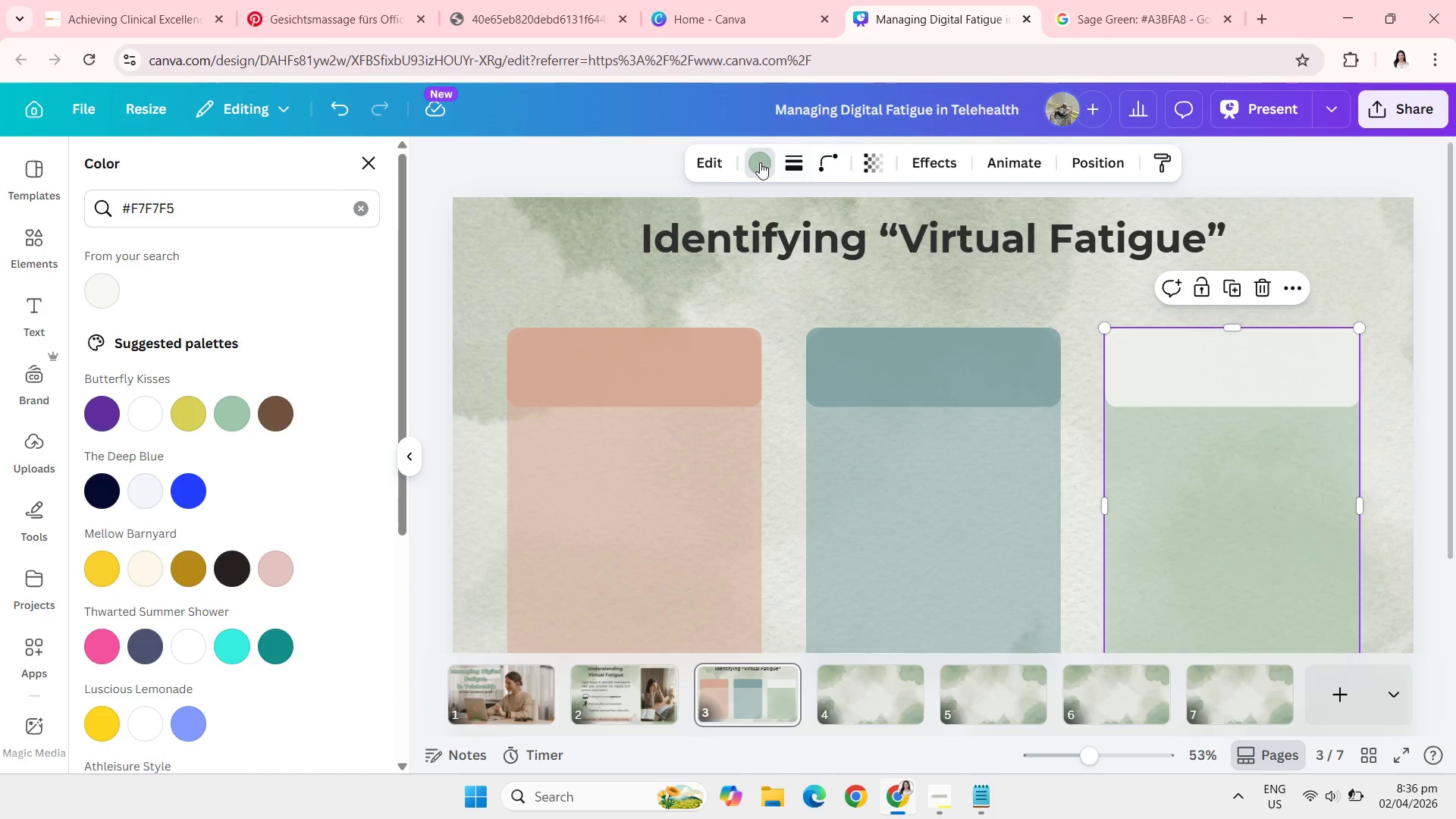 
left_click([759, 167])
 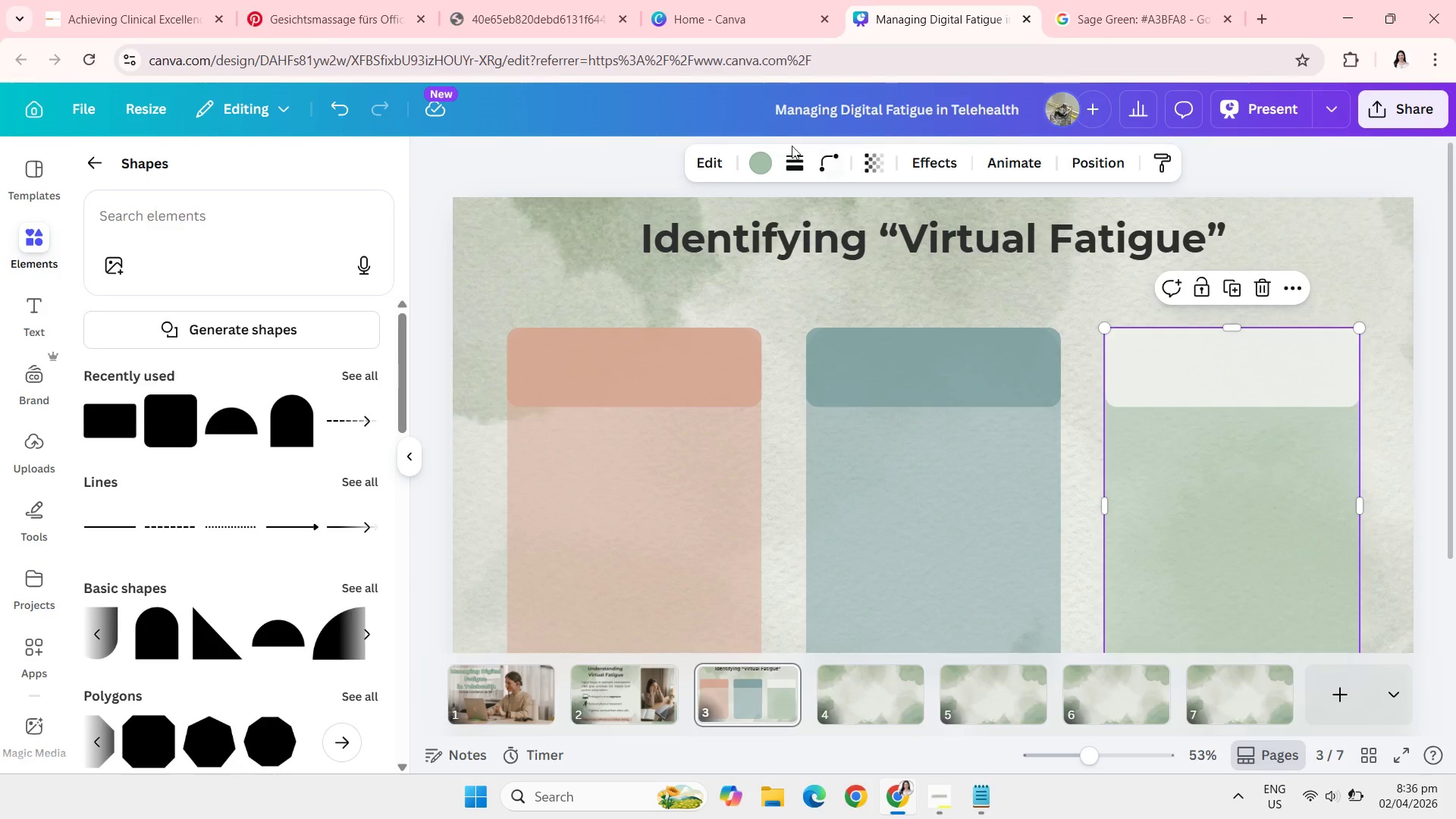 
left_click([762, 158])
 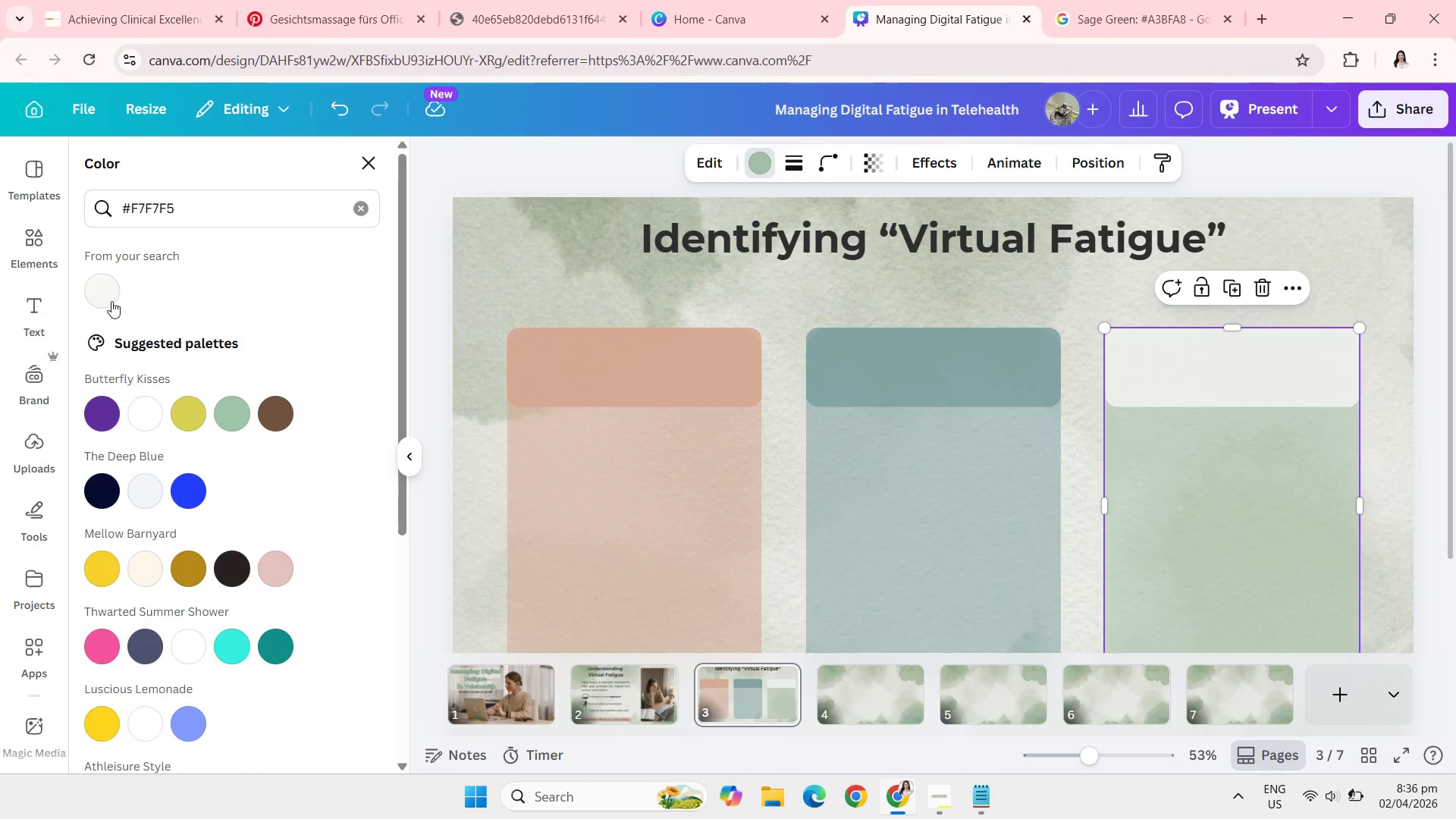 
left_click([109, 301])
 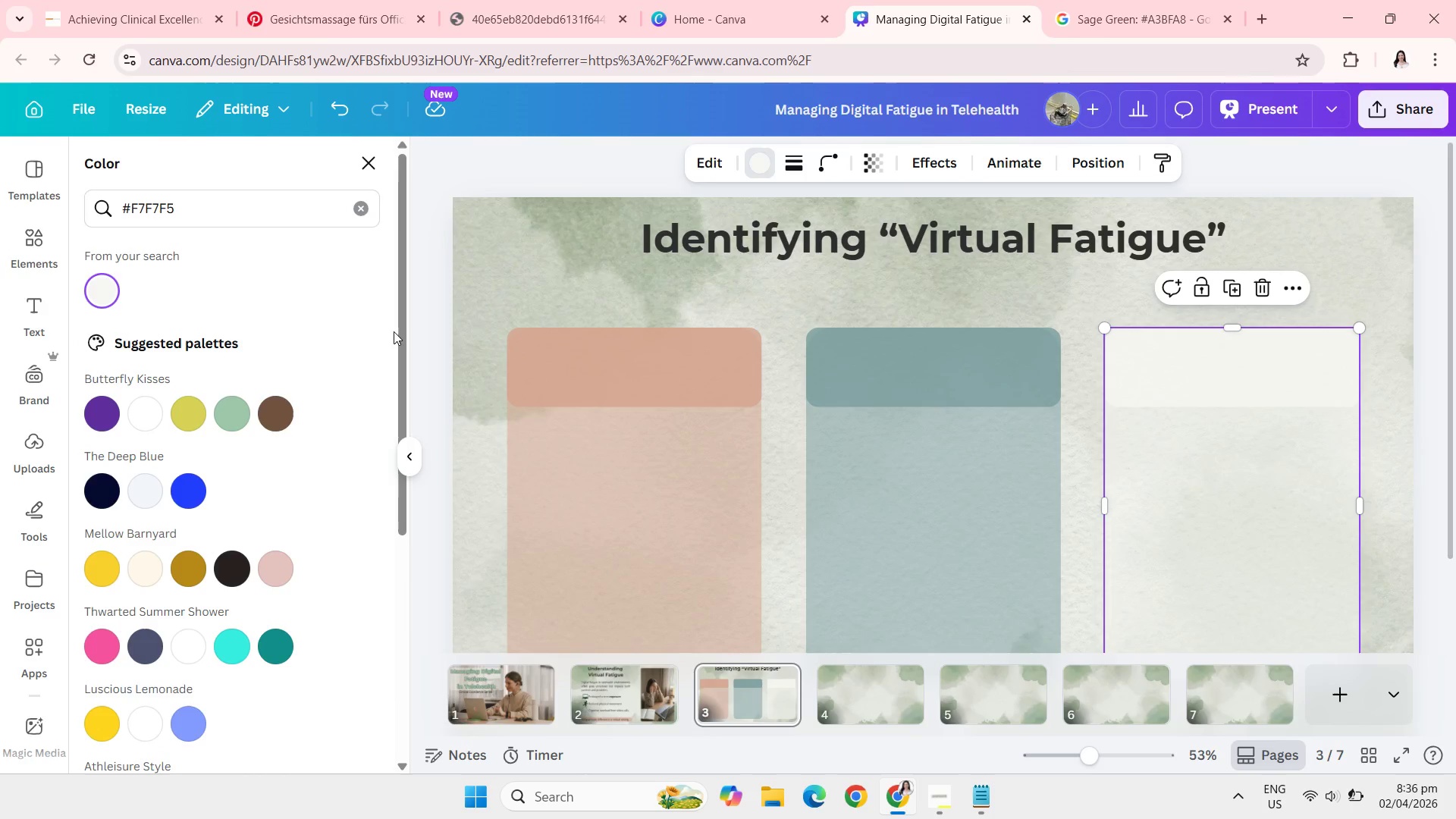 
left_click([394, 331])
 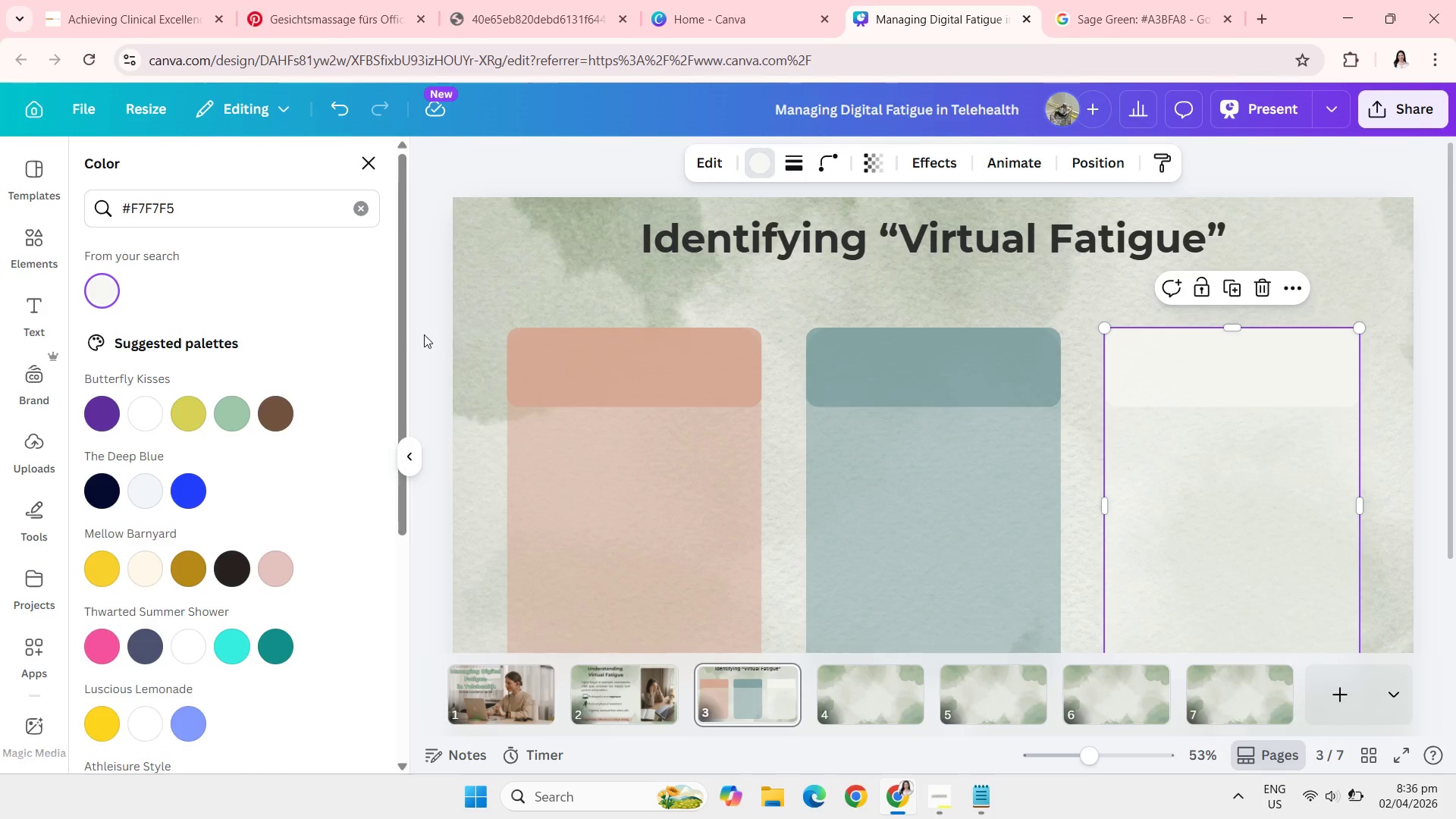 
left_click([424, 334])
 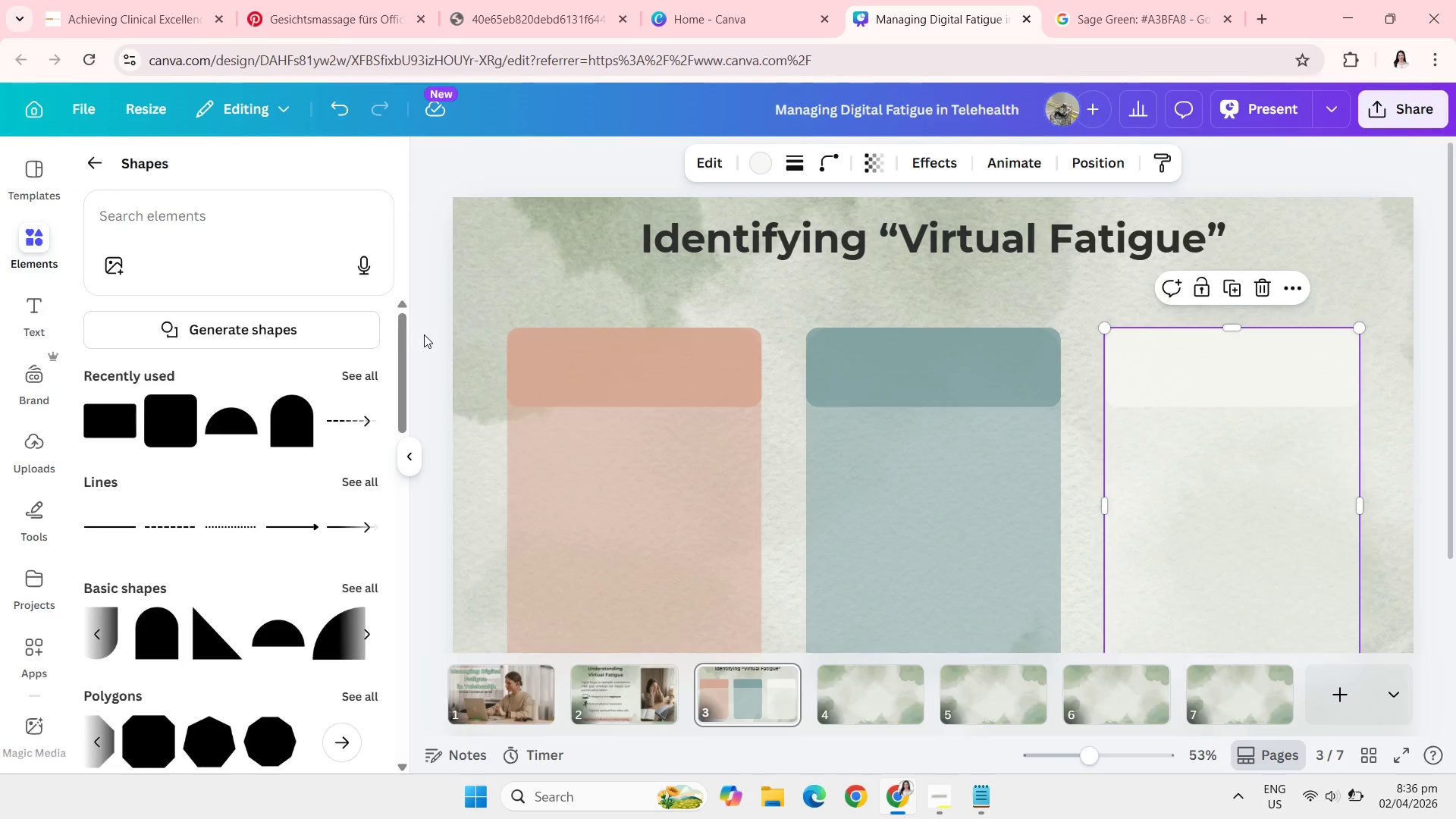 
left_click([424, 334])
 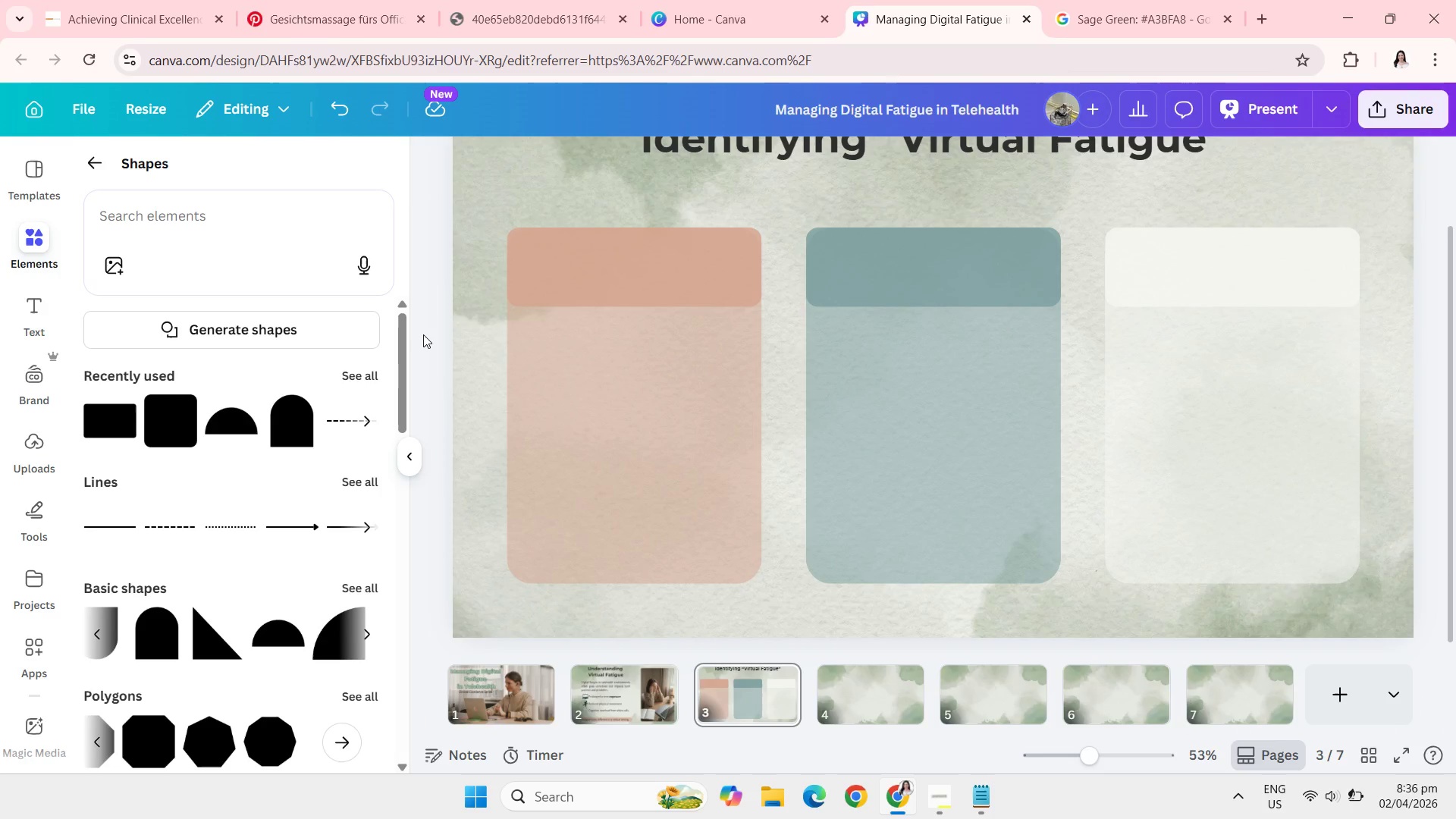 
wait(11.89)
 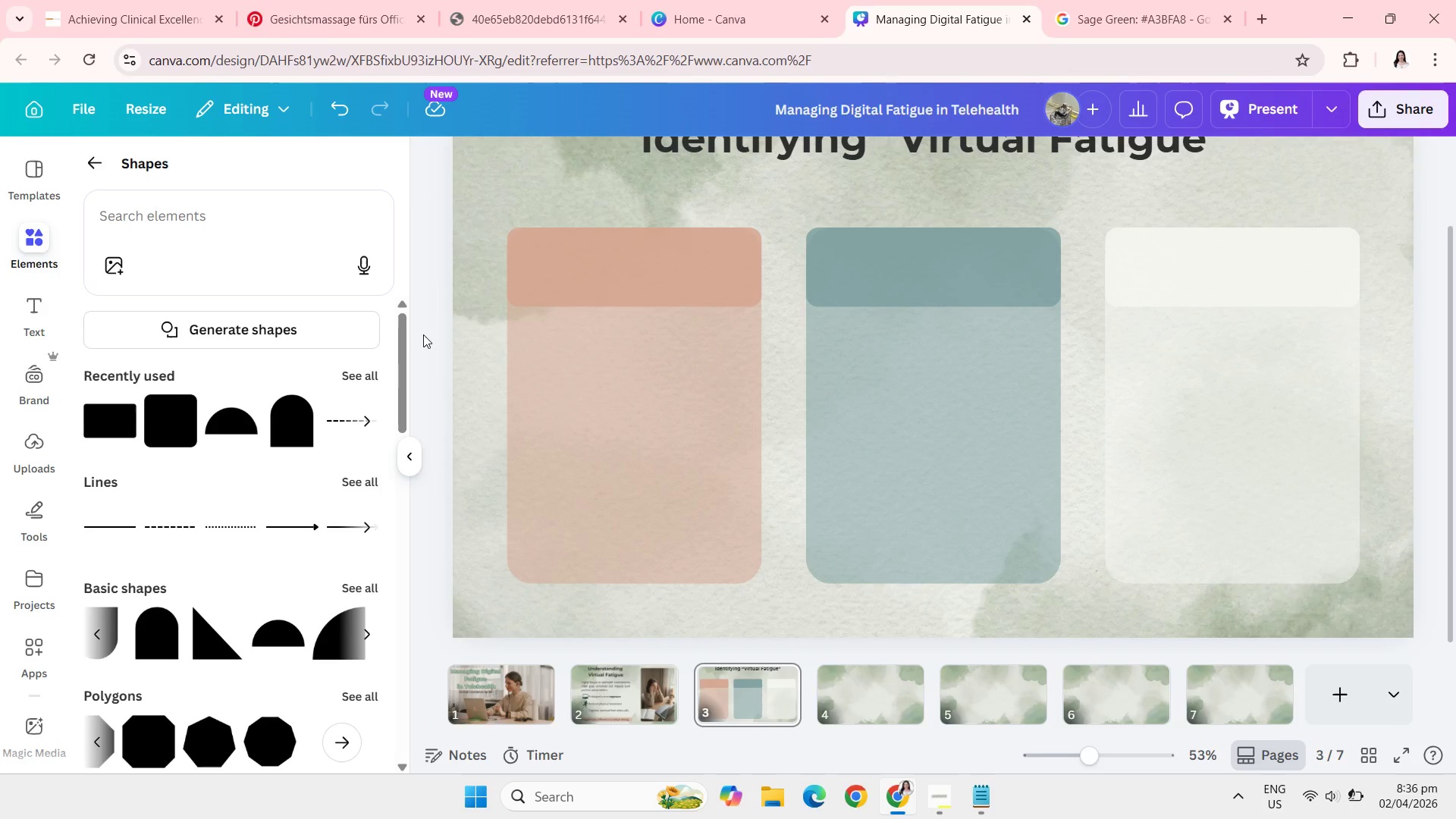 
left_click([652, 279])
 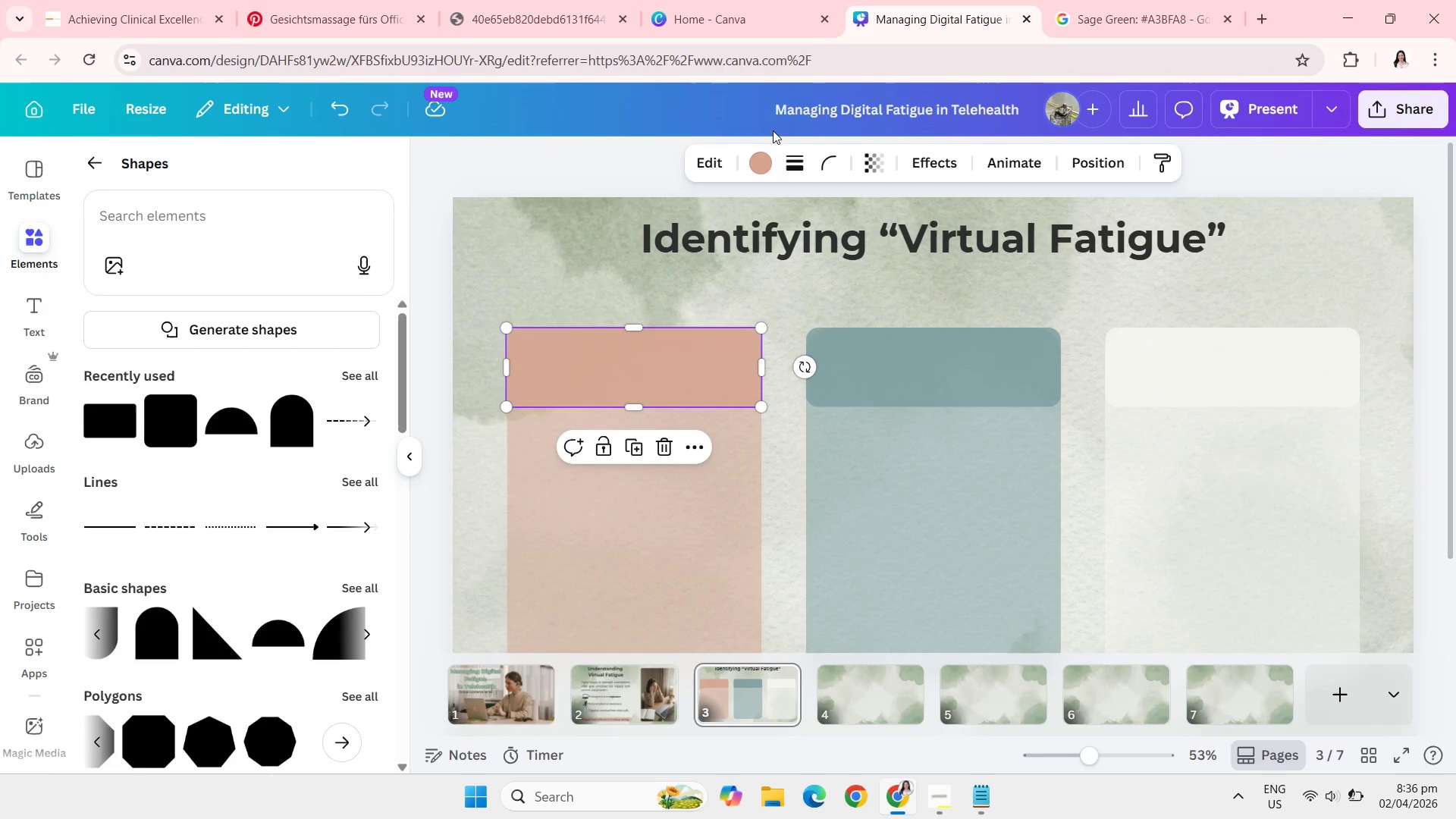 
left_click([762, 160])
 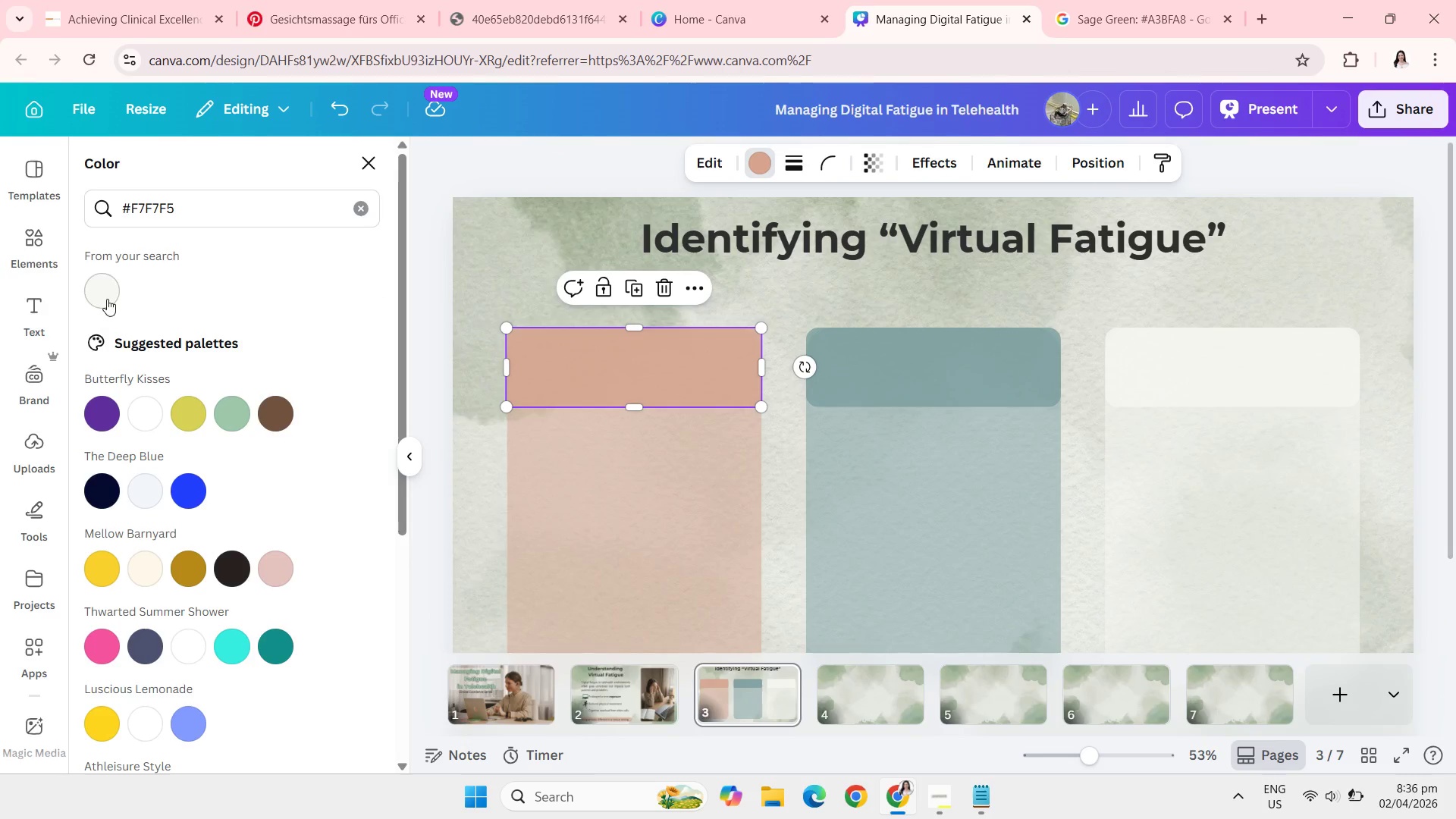 
left_click([107, 299])
 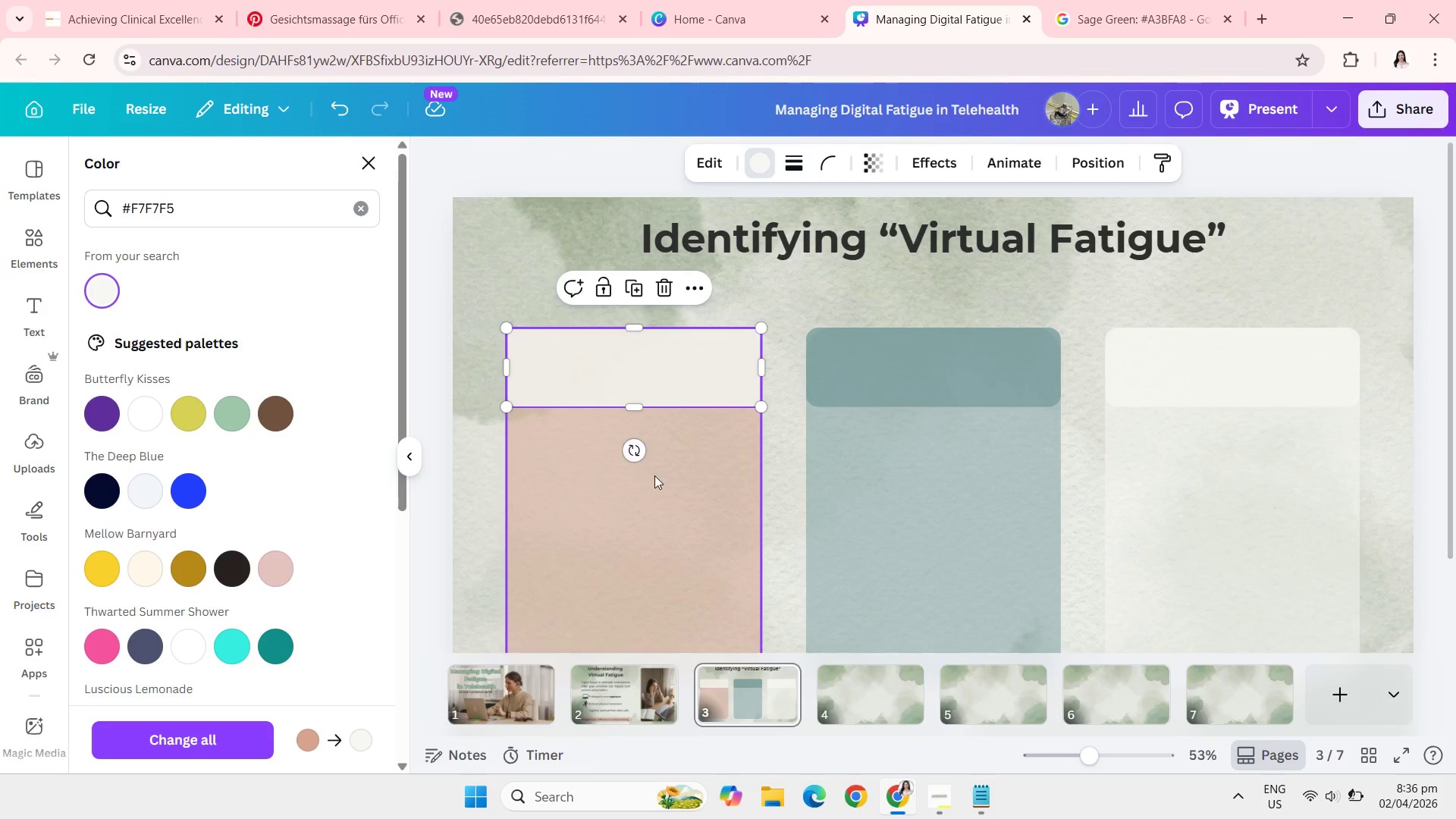 
left_click([654, 475])
 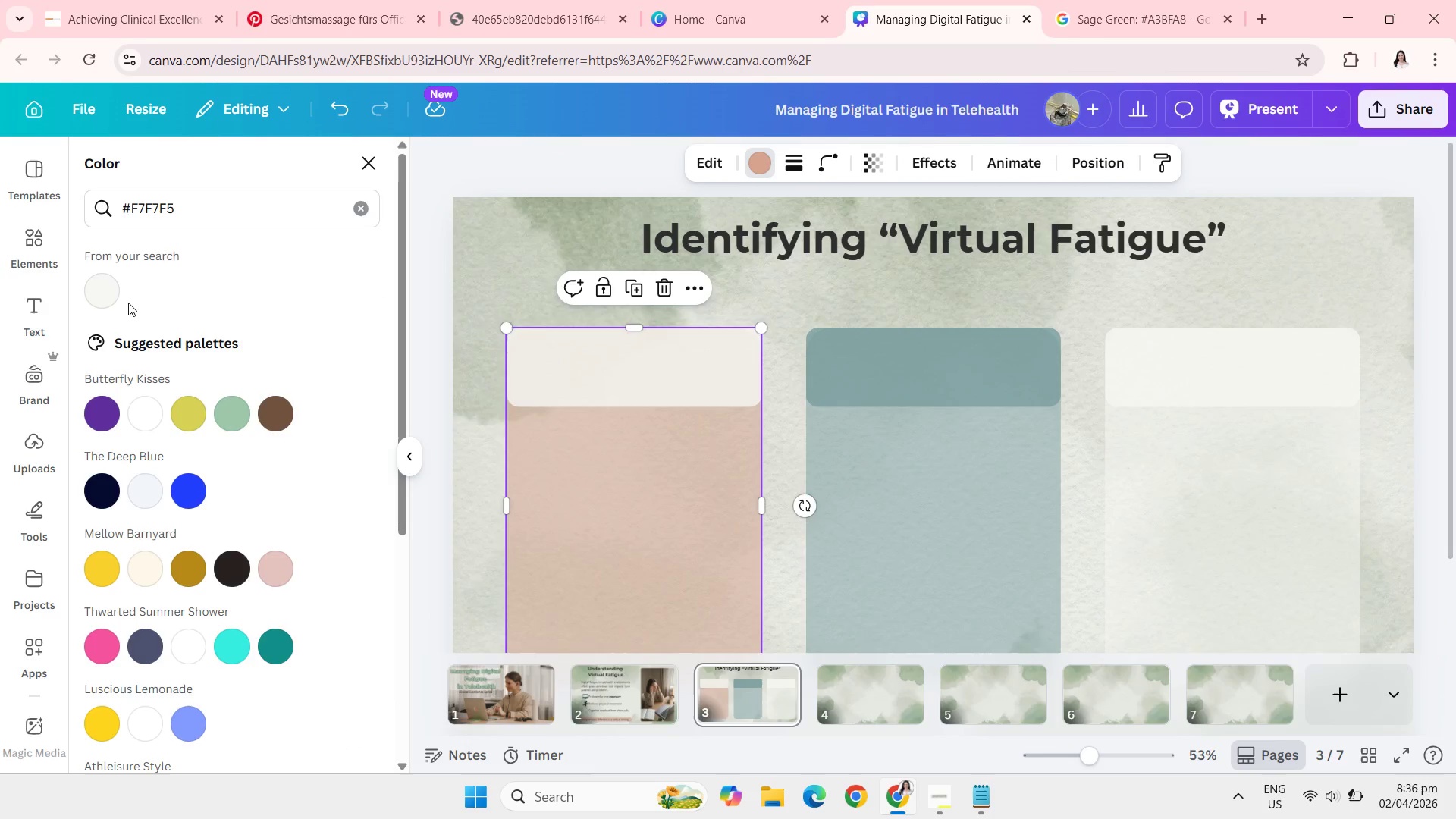 
left_click([125, 293])
 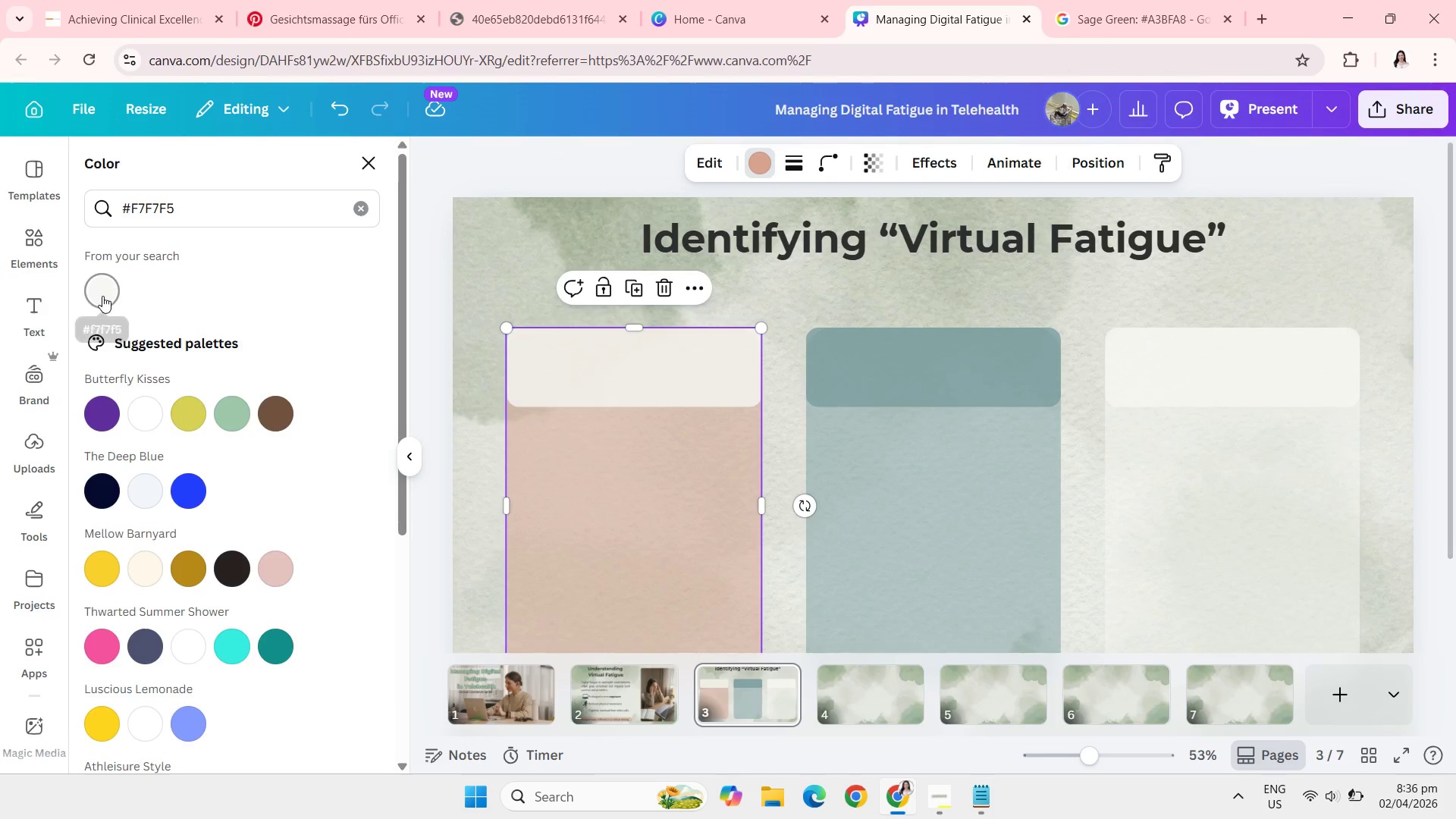 
left_click([102, 296])
 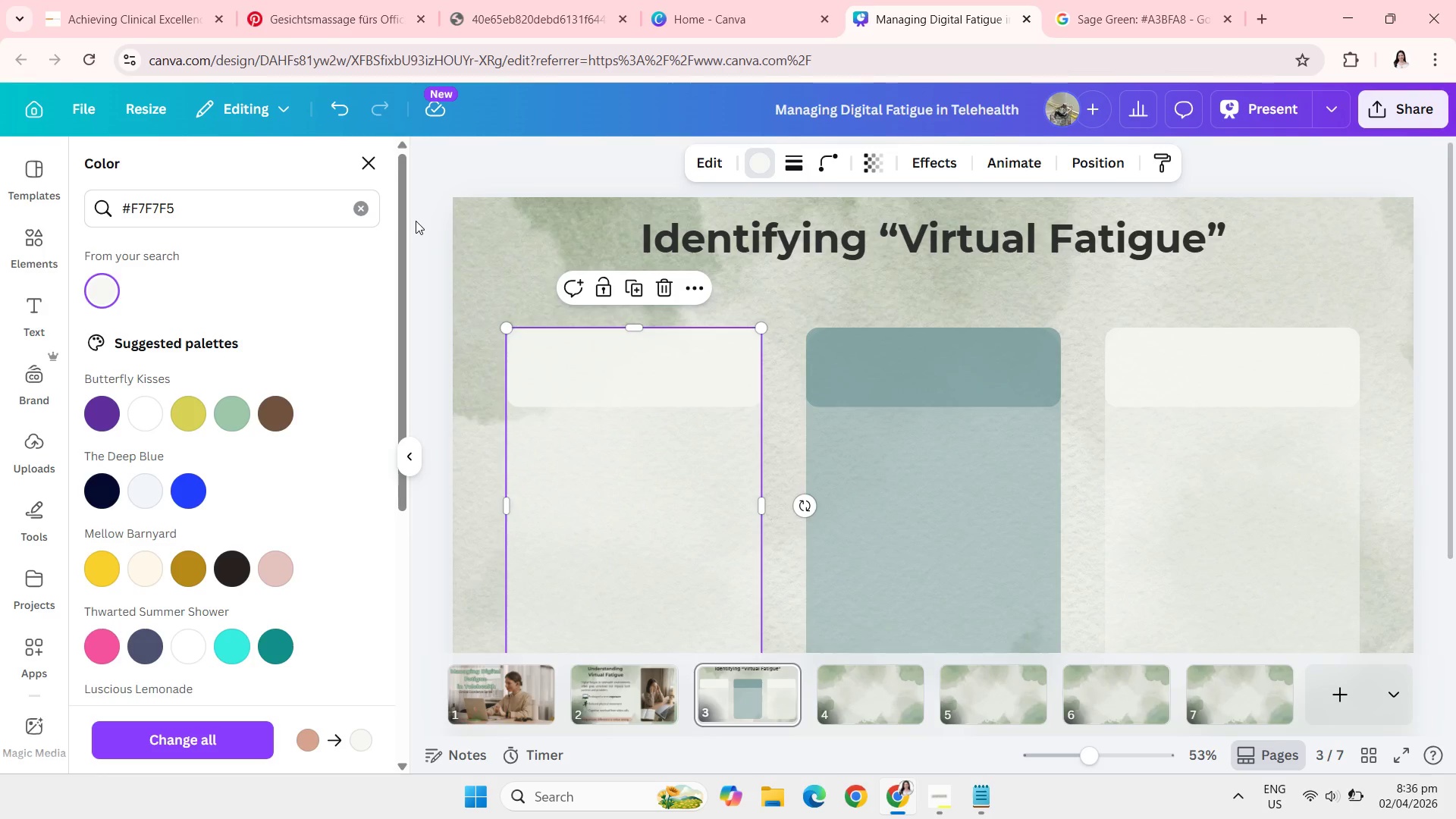 
double_click([416, 221])
 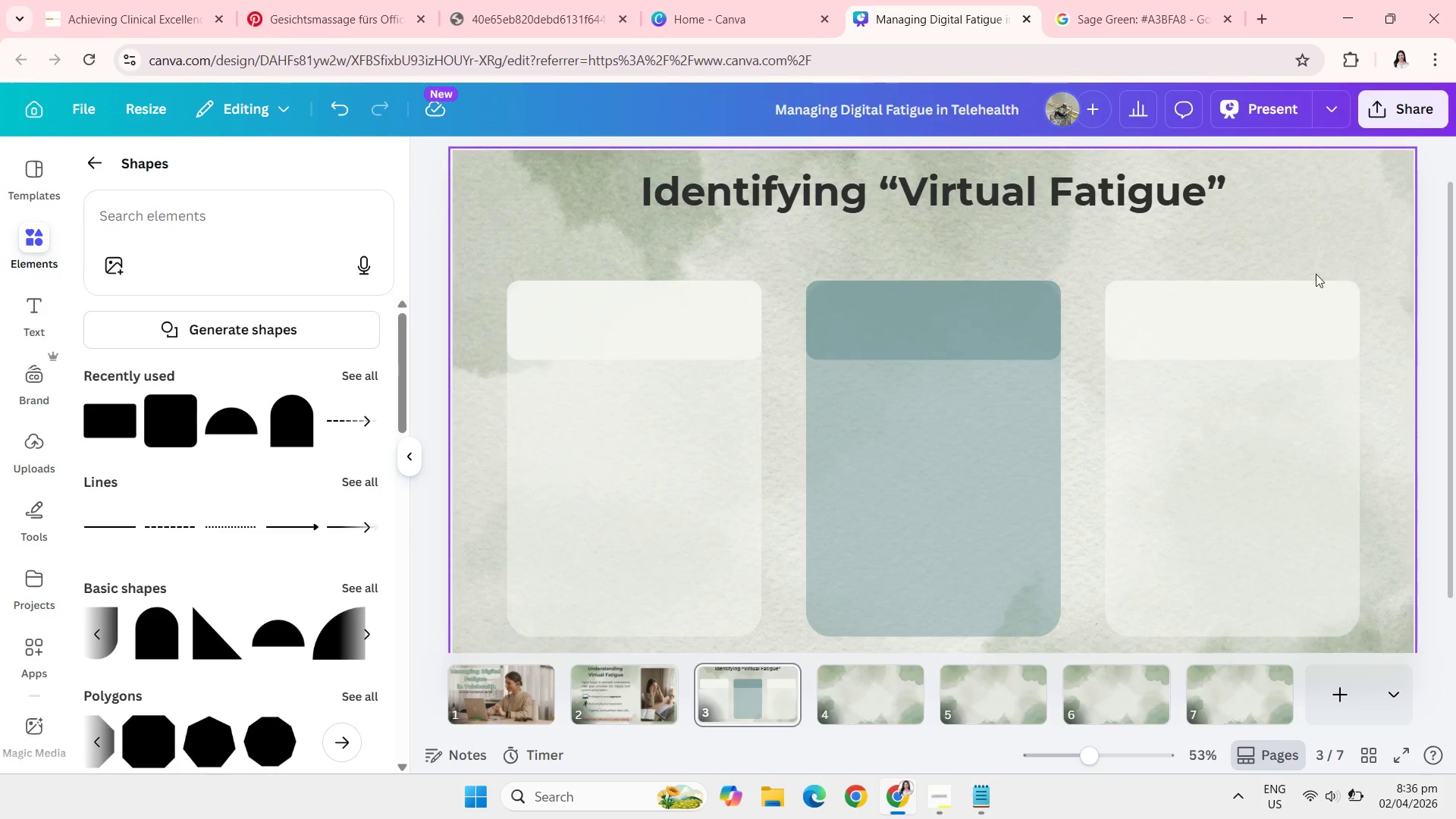 
left_click([1251, 309])
 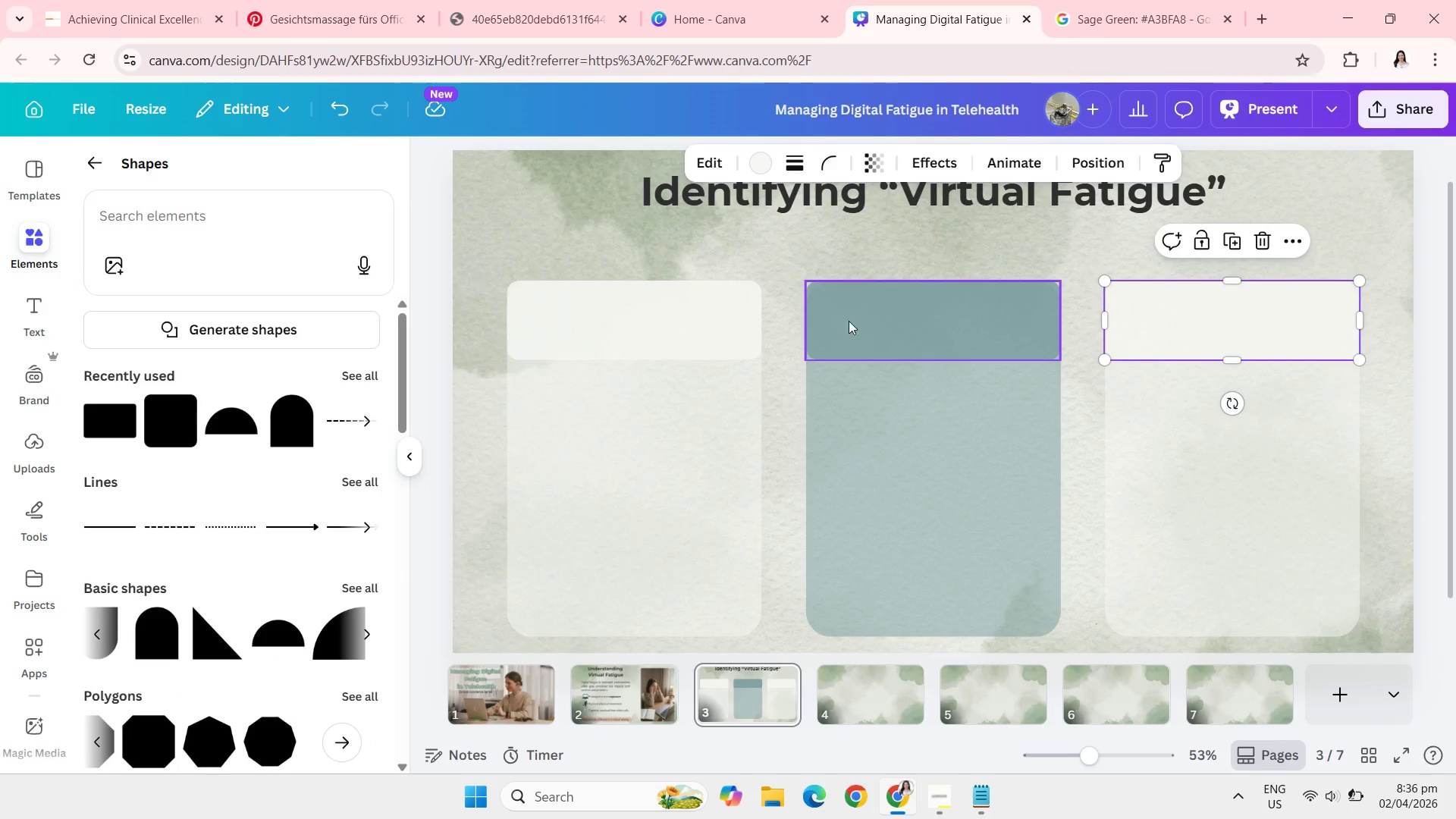 
left_click([756, 168])
 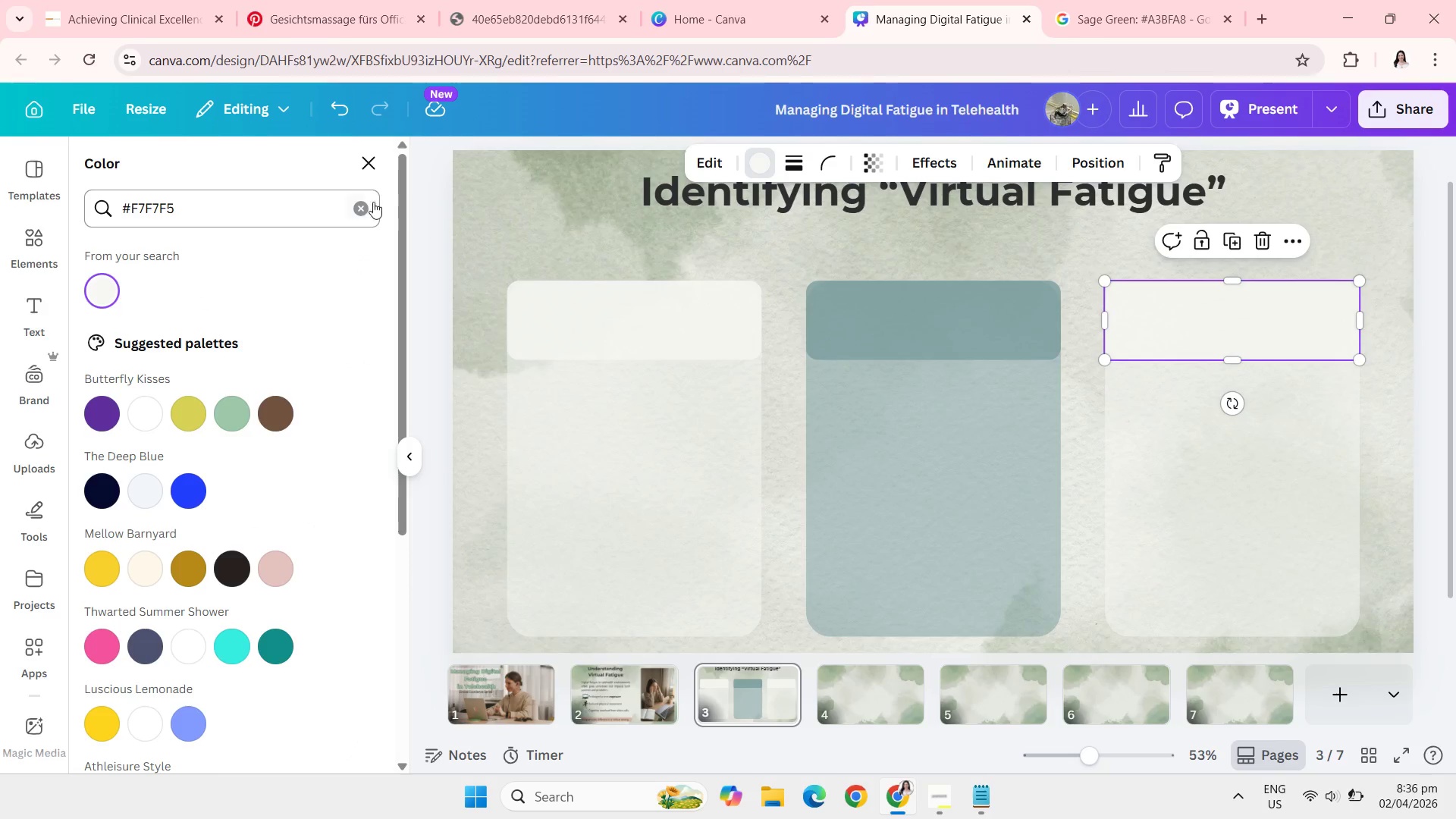 
left_click([370, 205])
 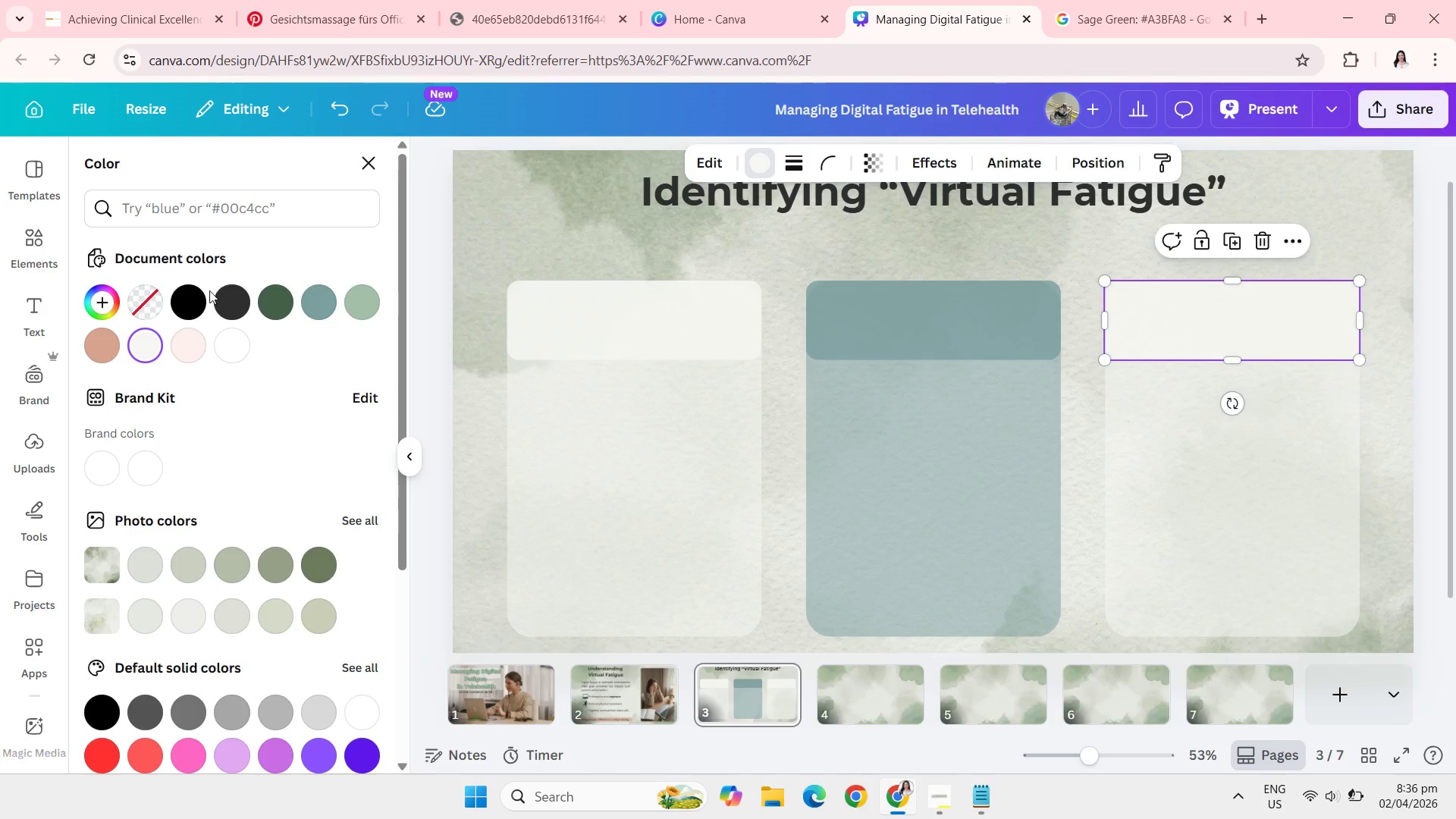 
mouse_move([322, 326])
 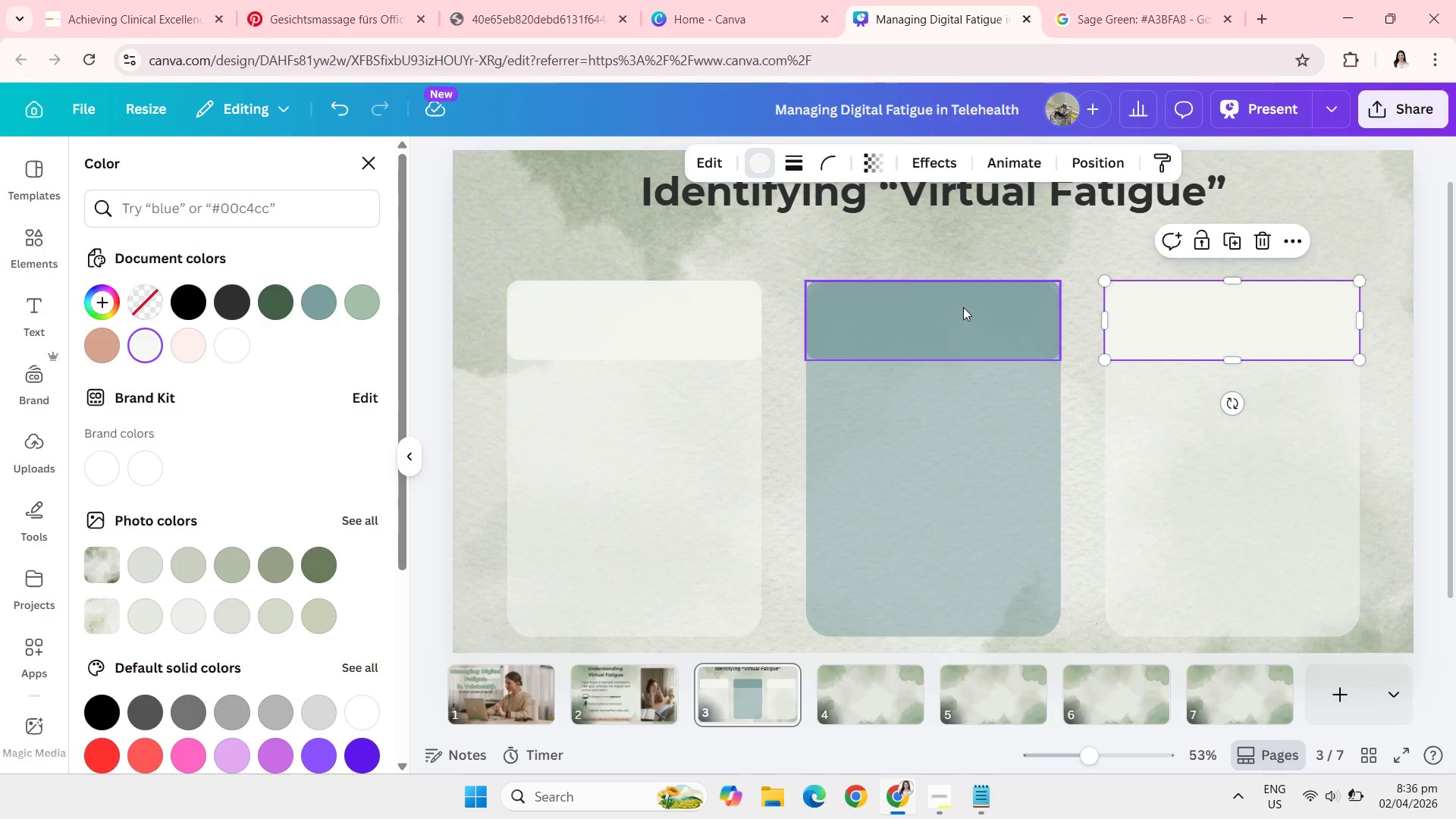 
left_click([963, 309])
 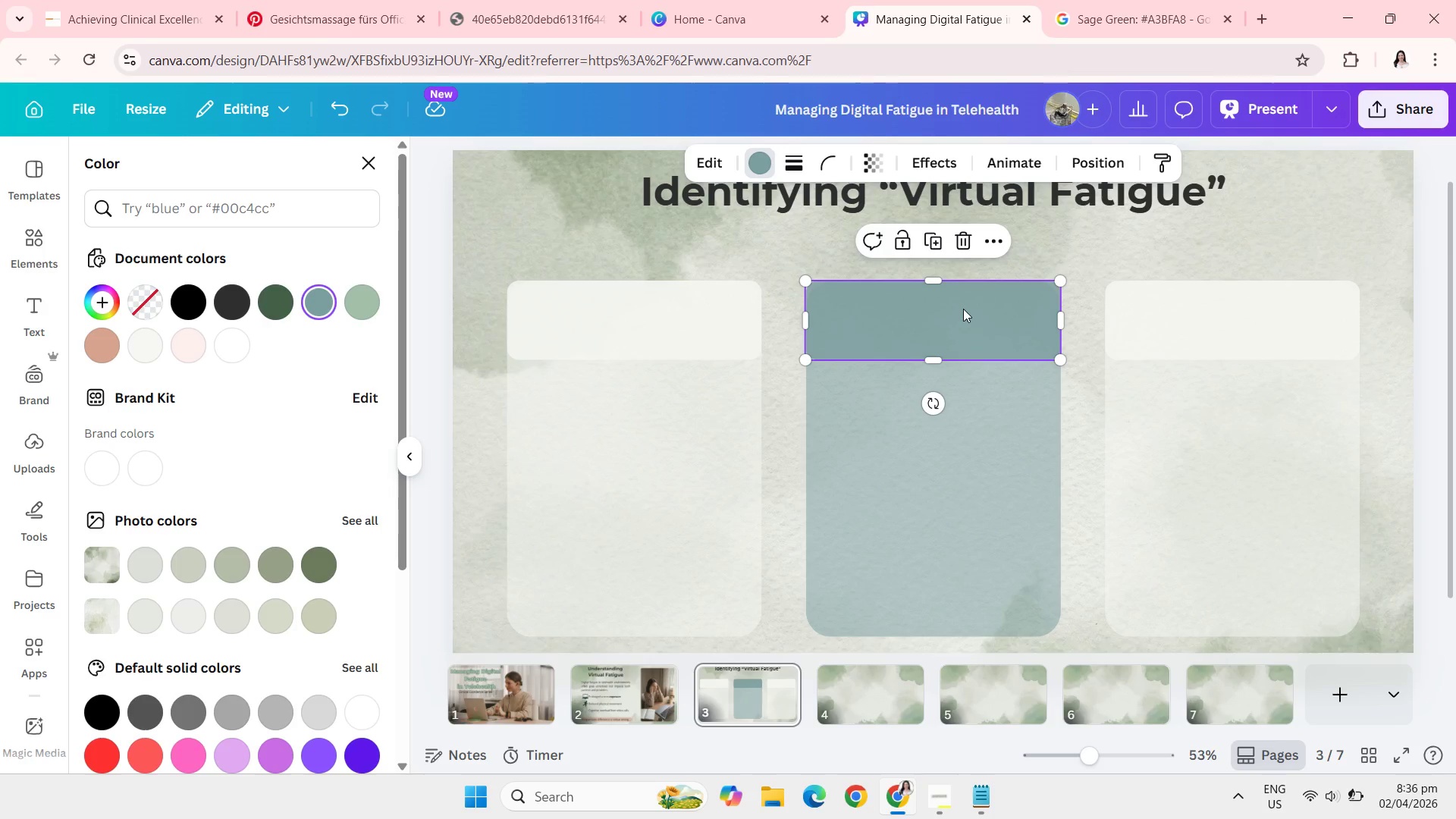 
left_click([1188, 342])
 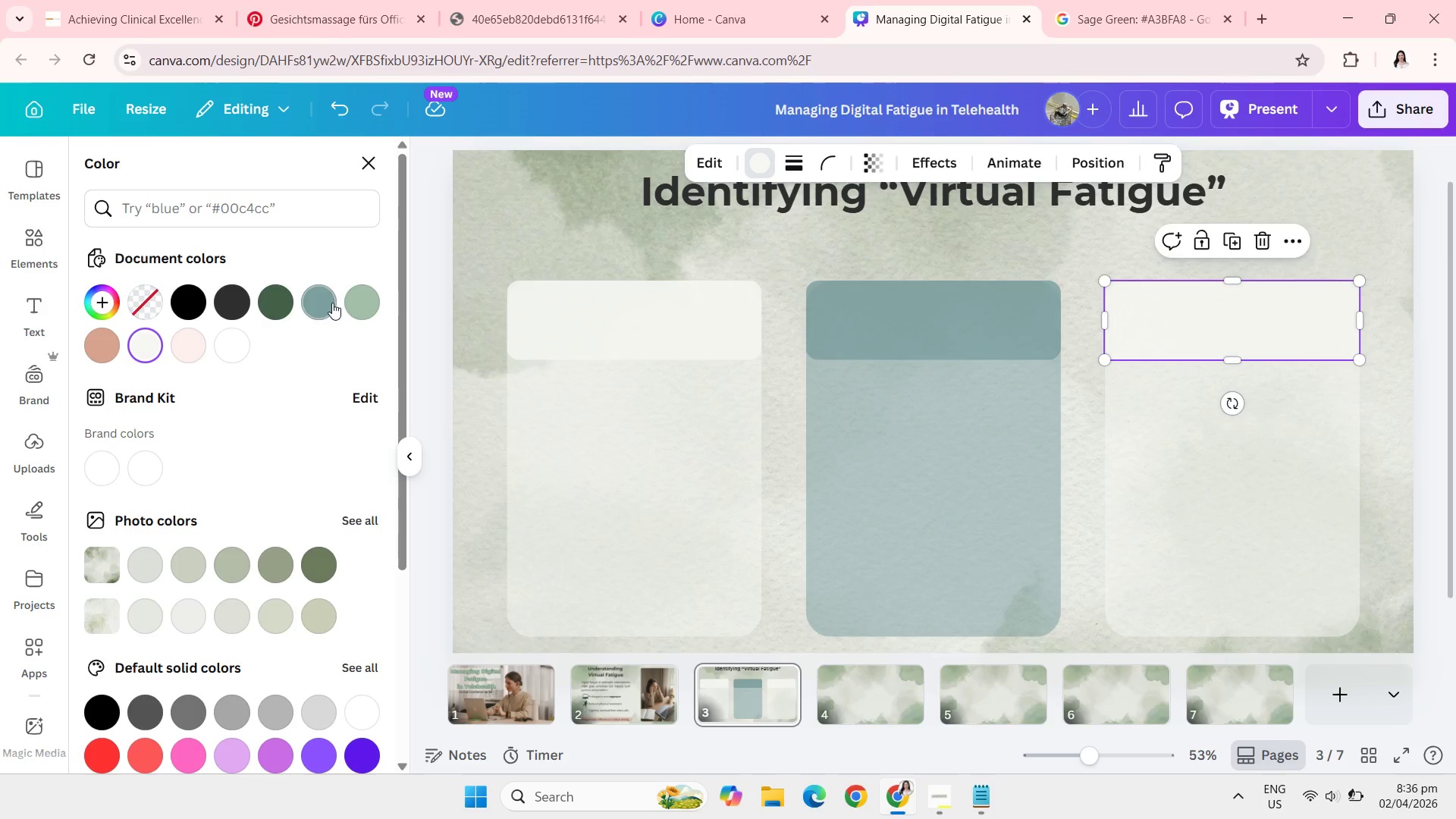 
left_click([332, 303])
 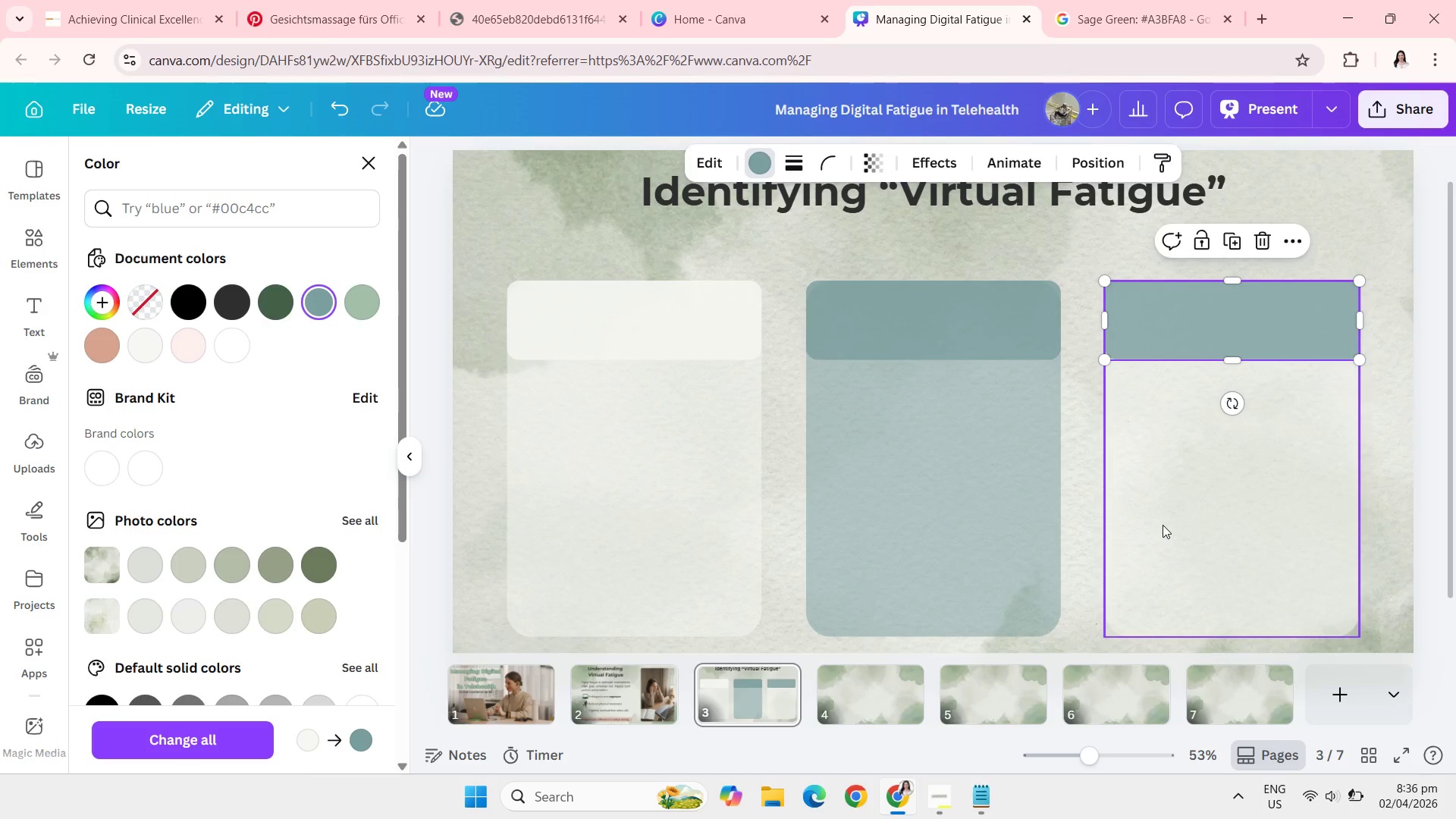 
left_click([1163, 525])
 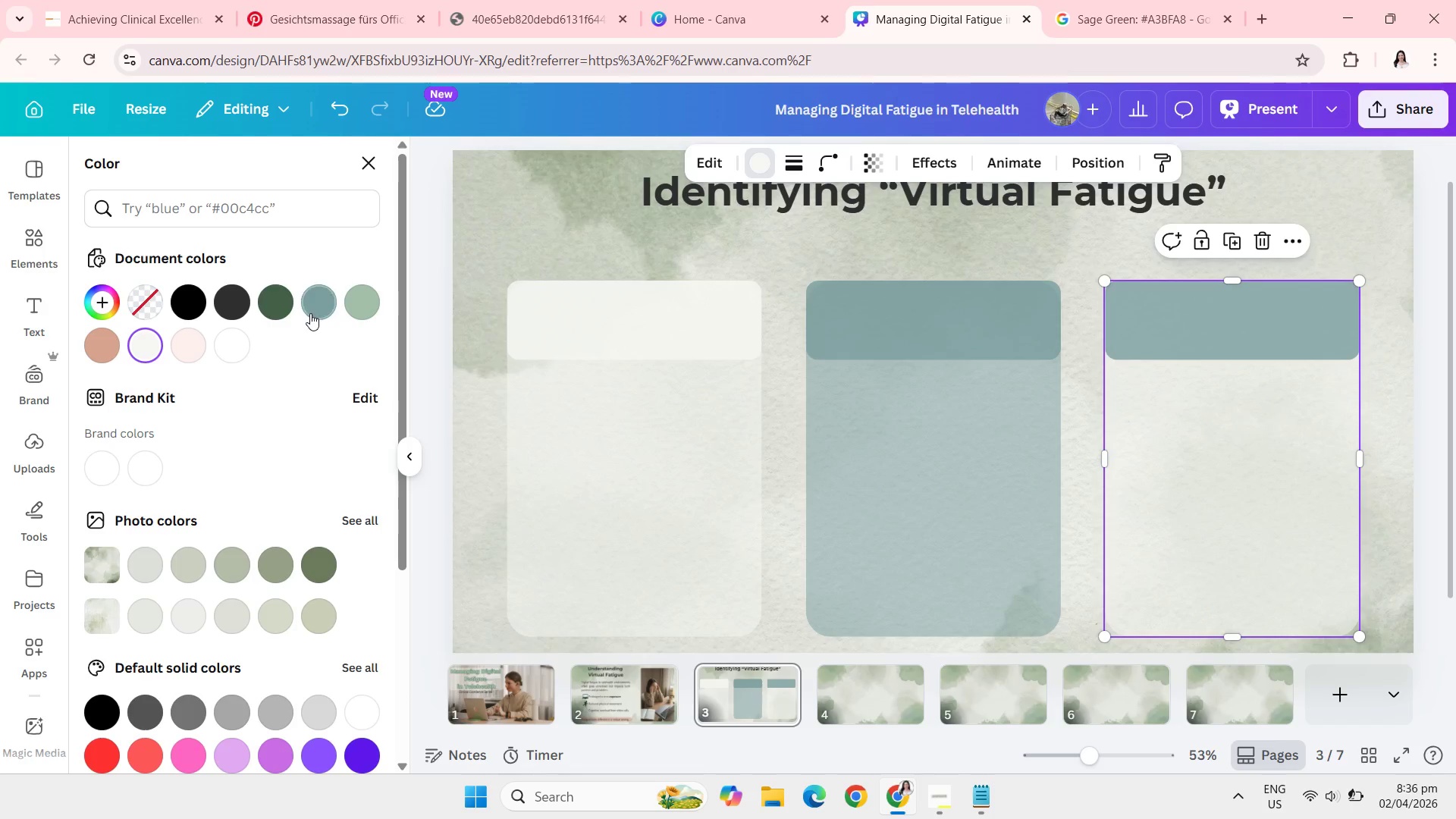 
left_click([310, 313])
 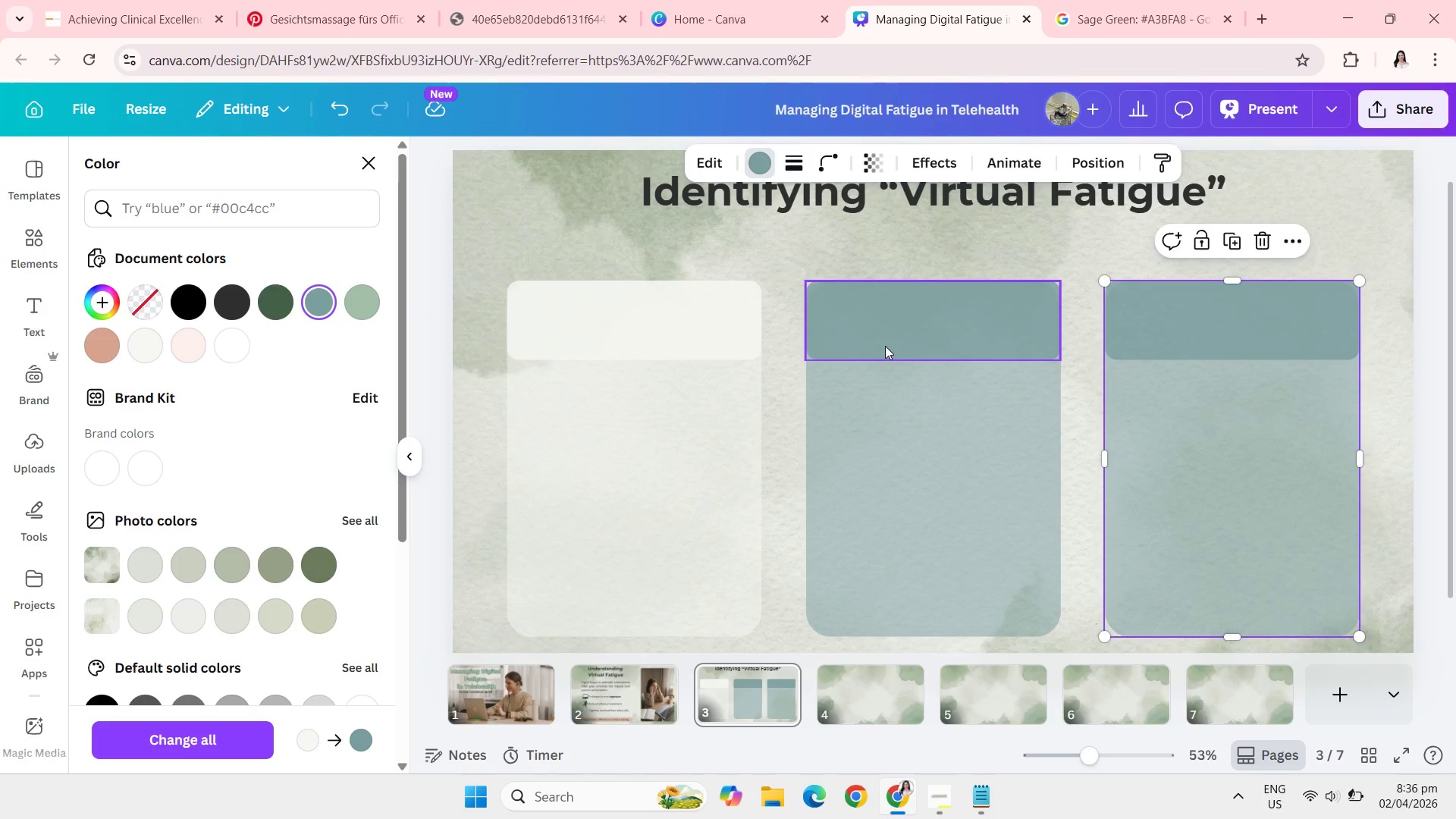 
left_click([885, 346])
 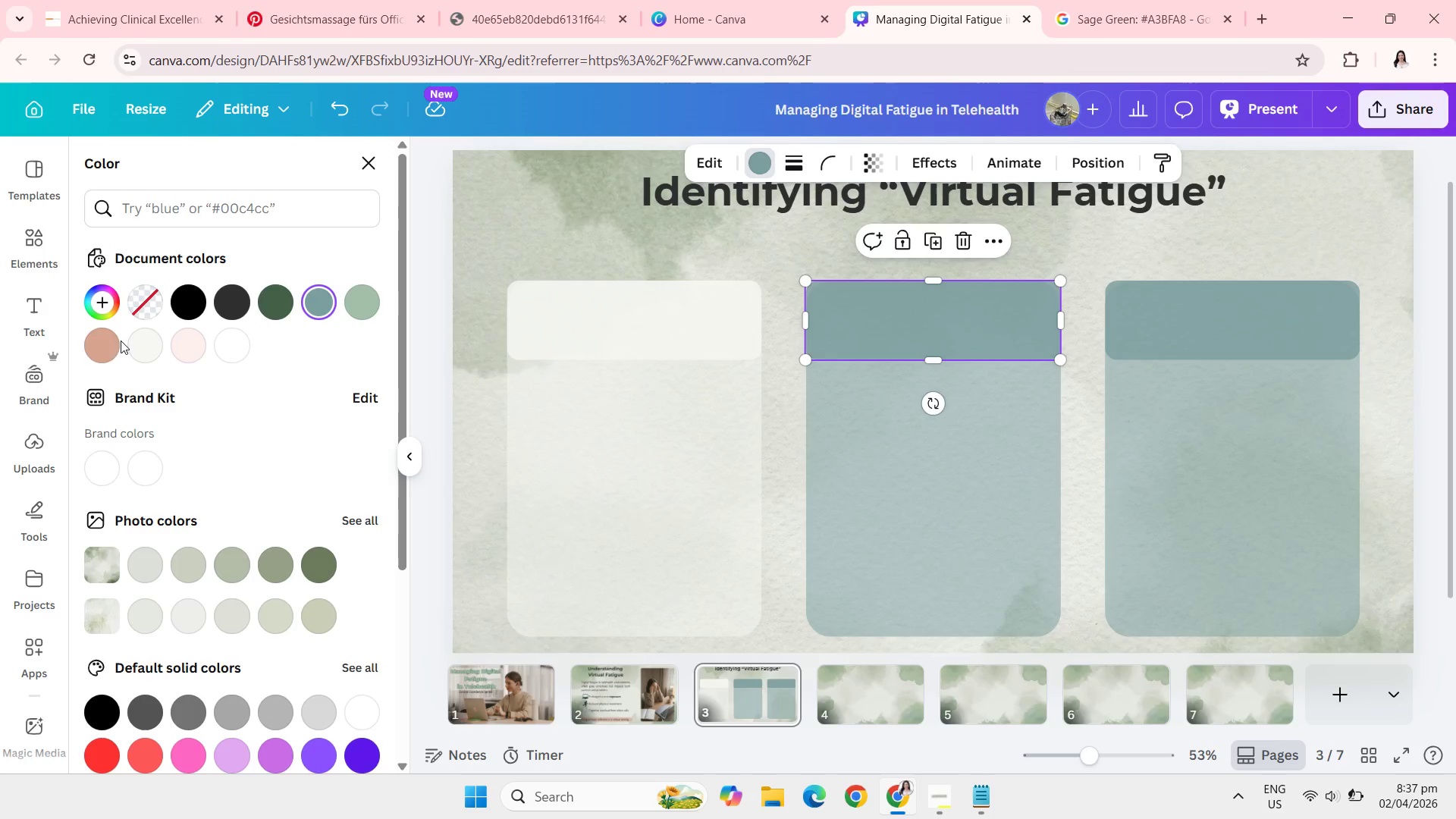 
left_click([111, 347])
 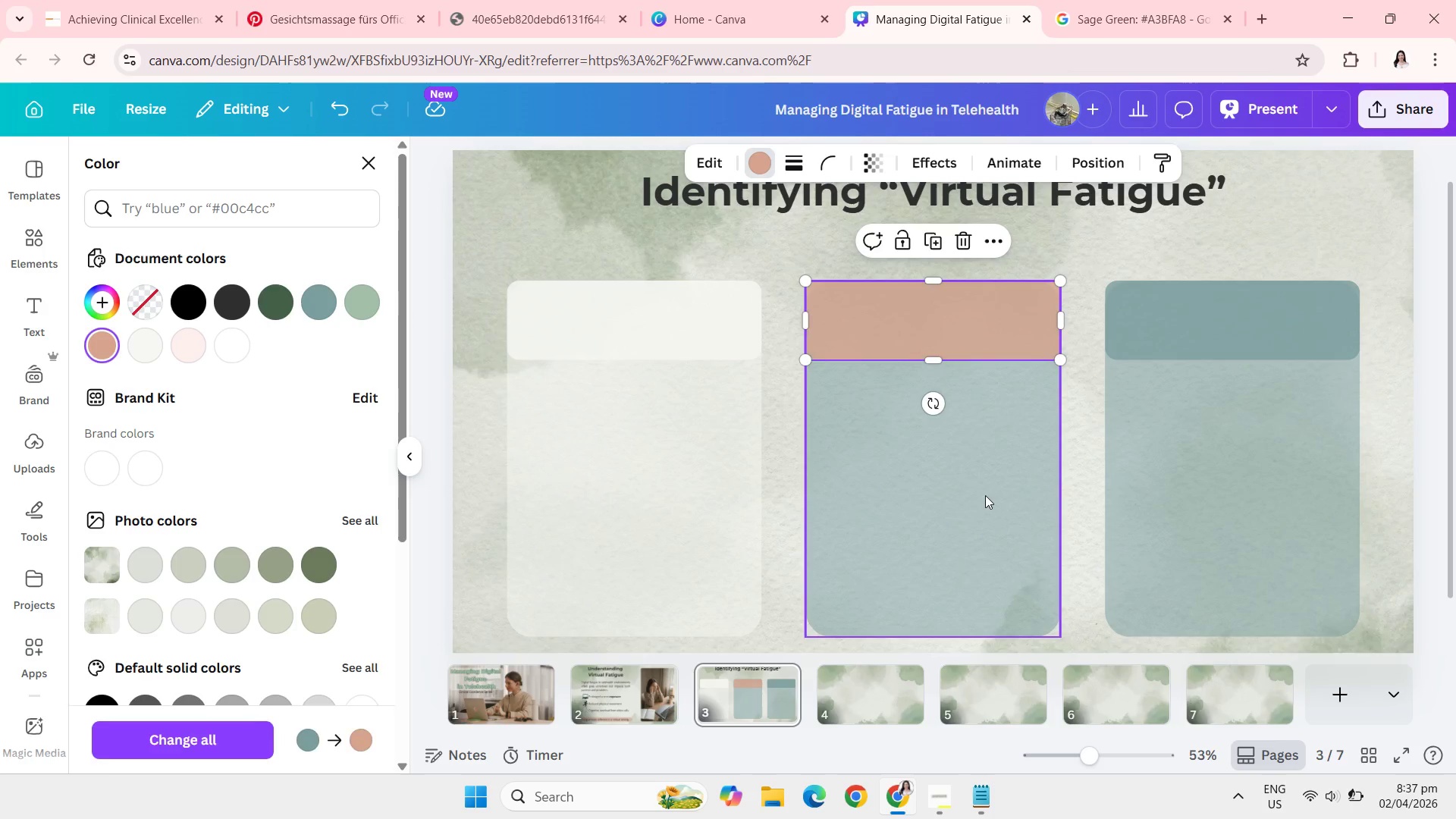 
left_click([985, 495])
 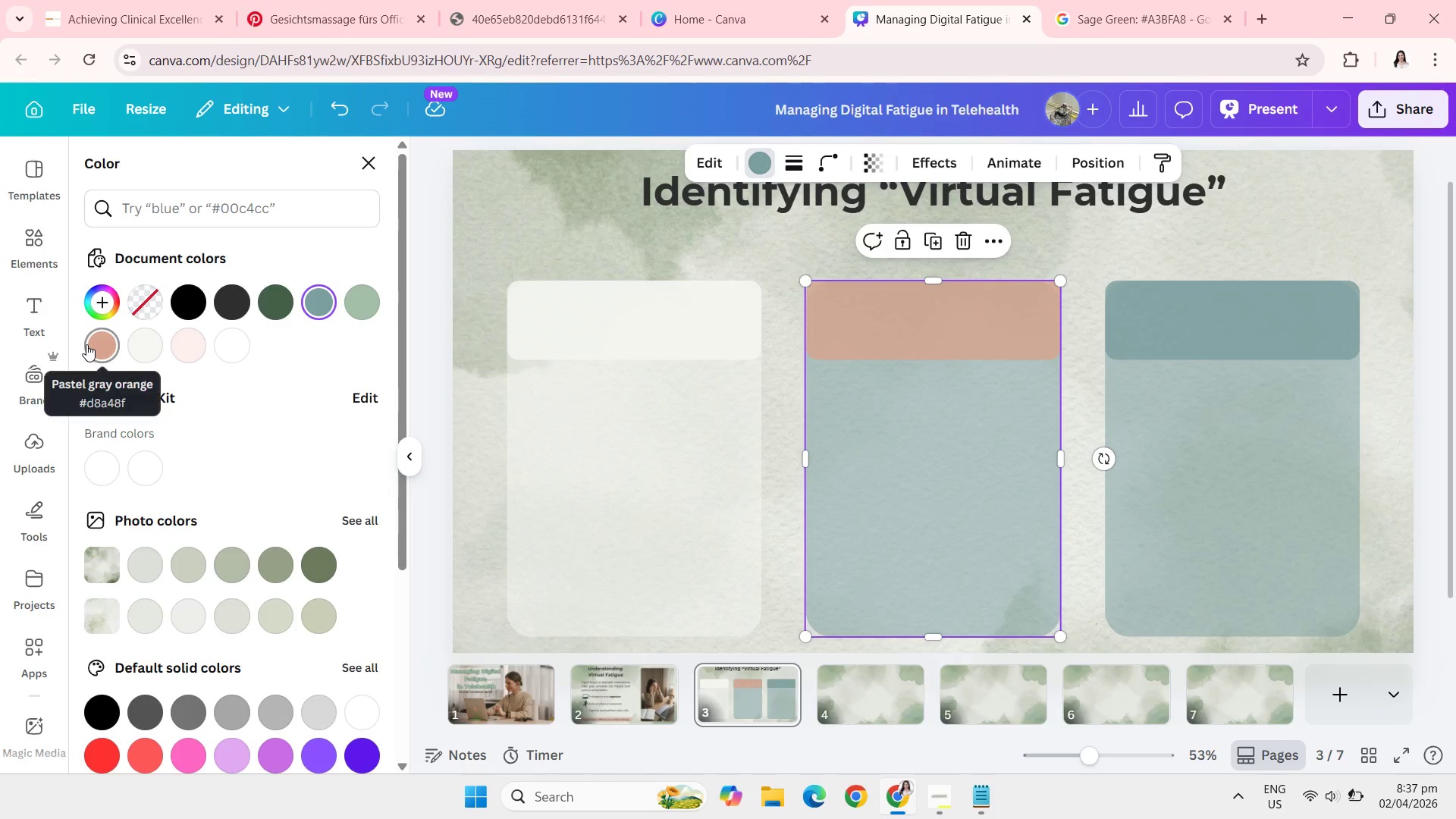 
left_click([86, 344])
 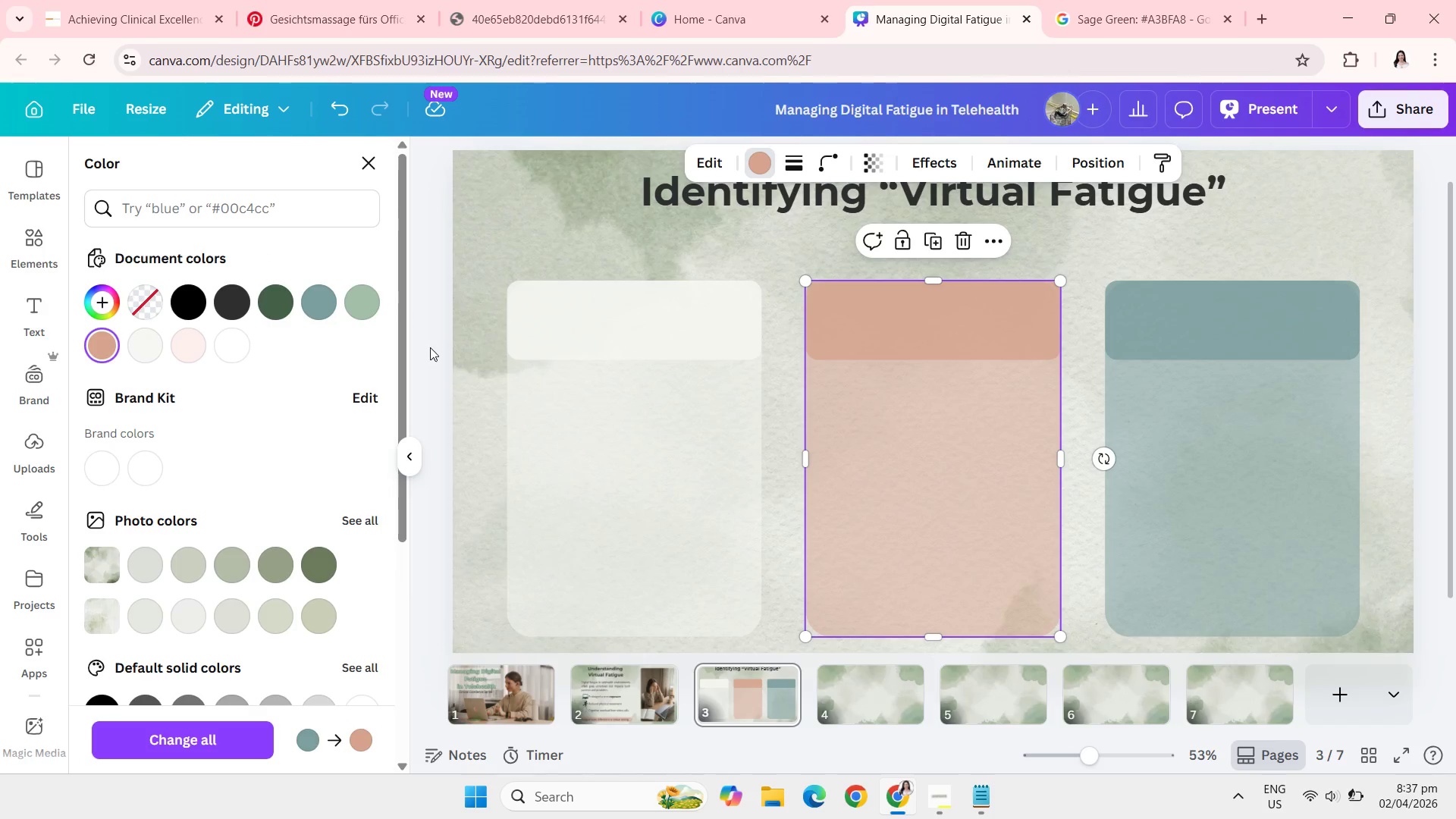 
left_click([430, 348])
 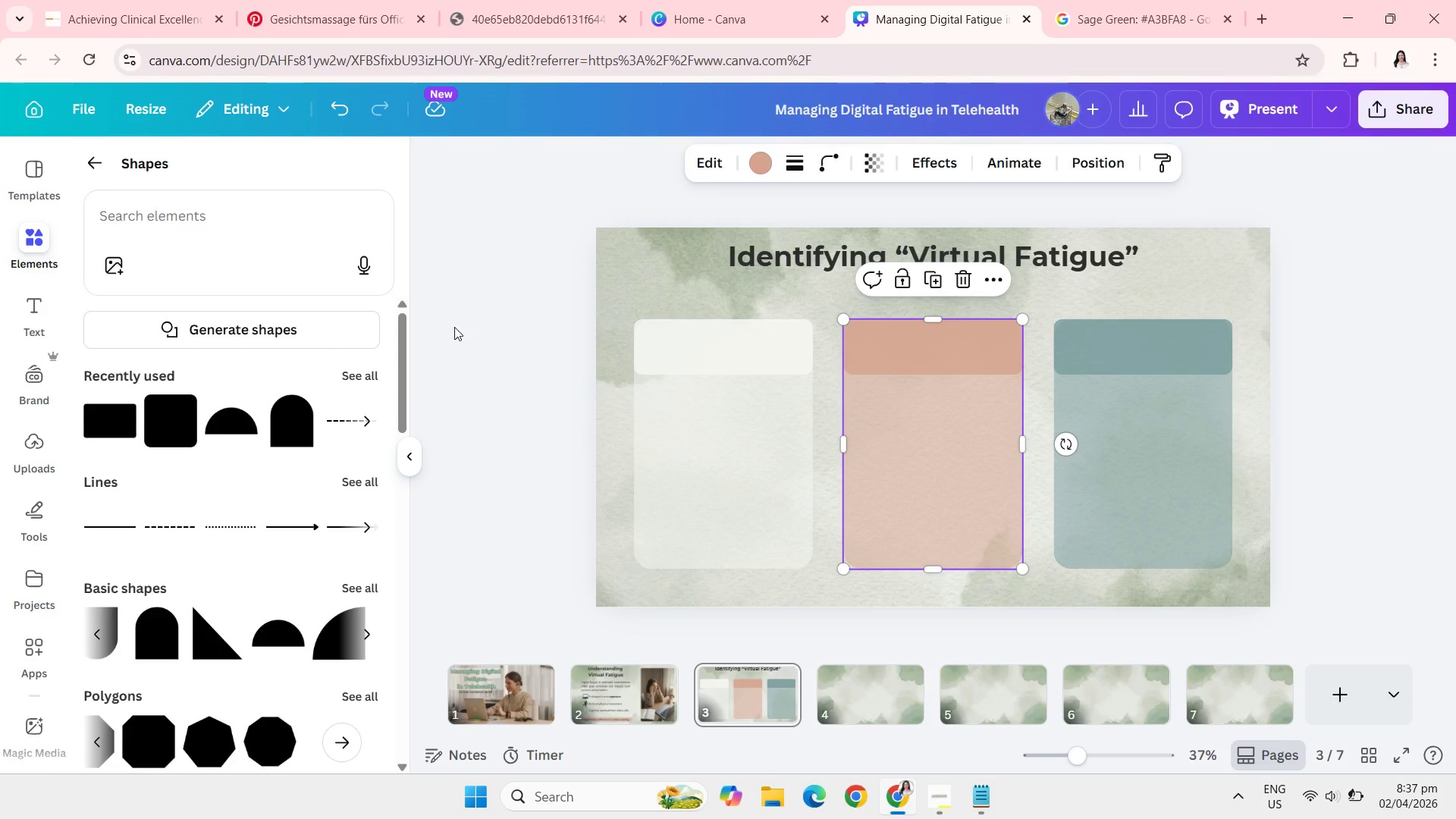 
left_click([456, 320])
 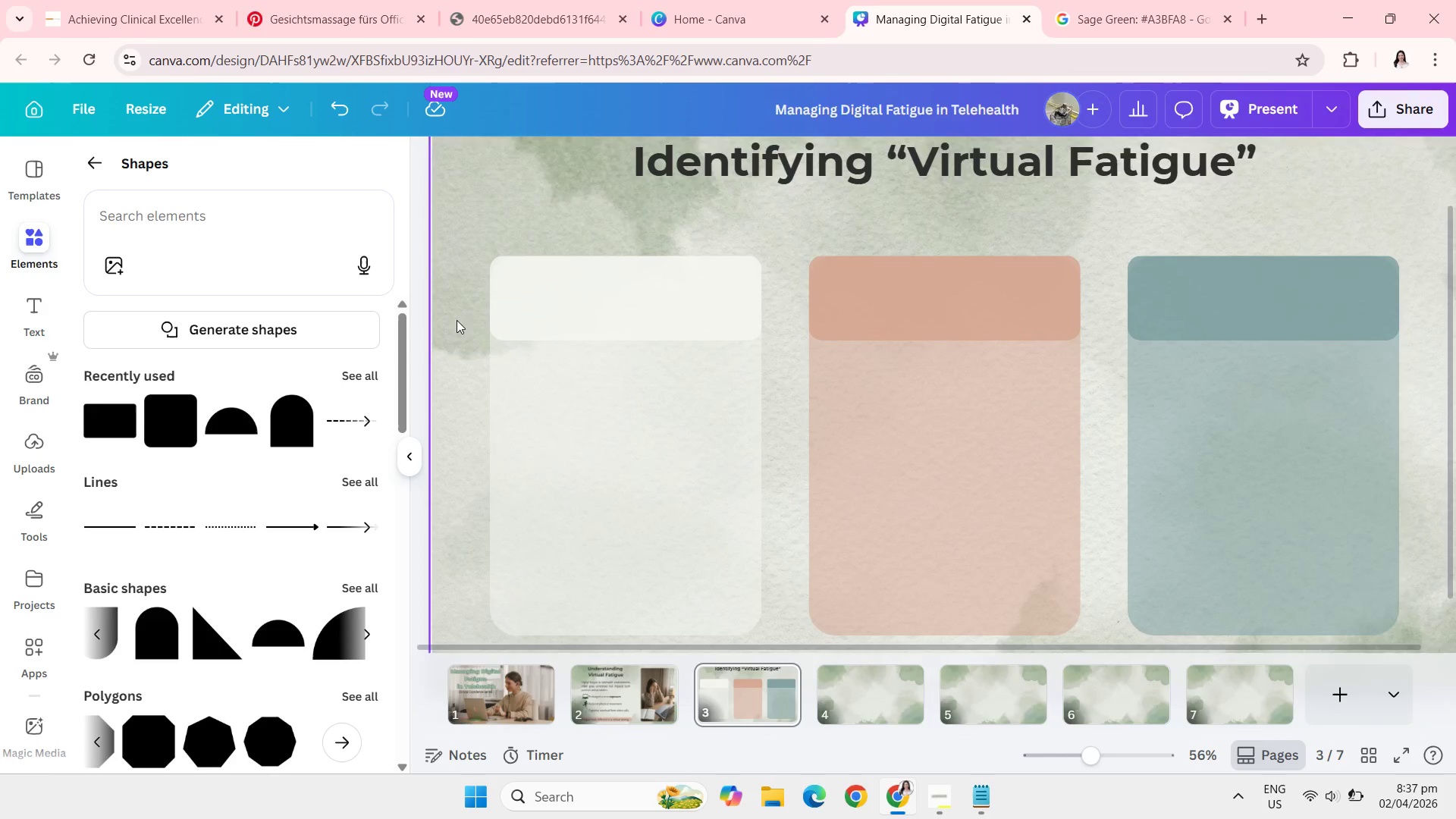 
wait(6.08)
 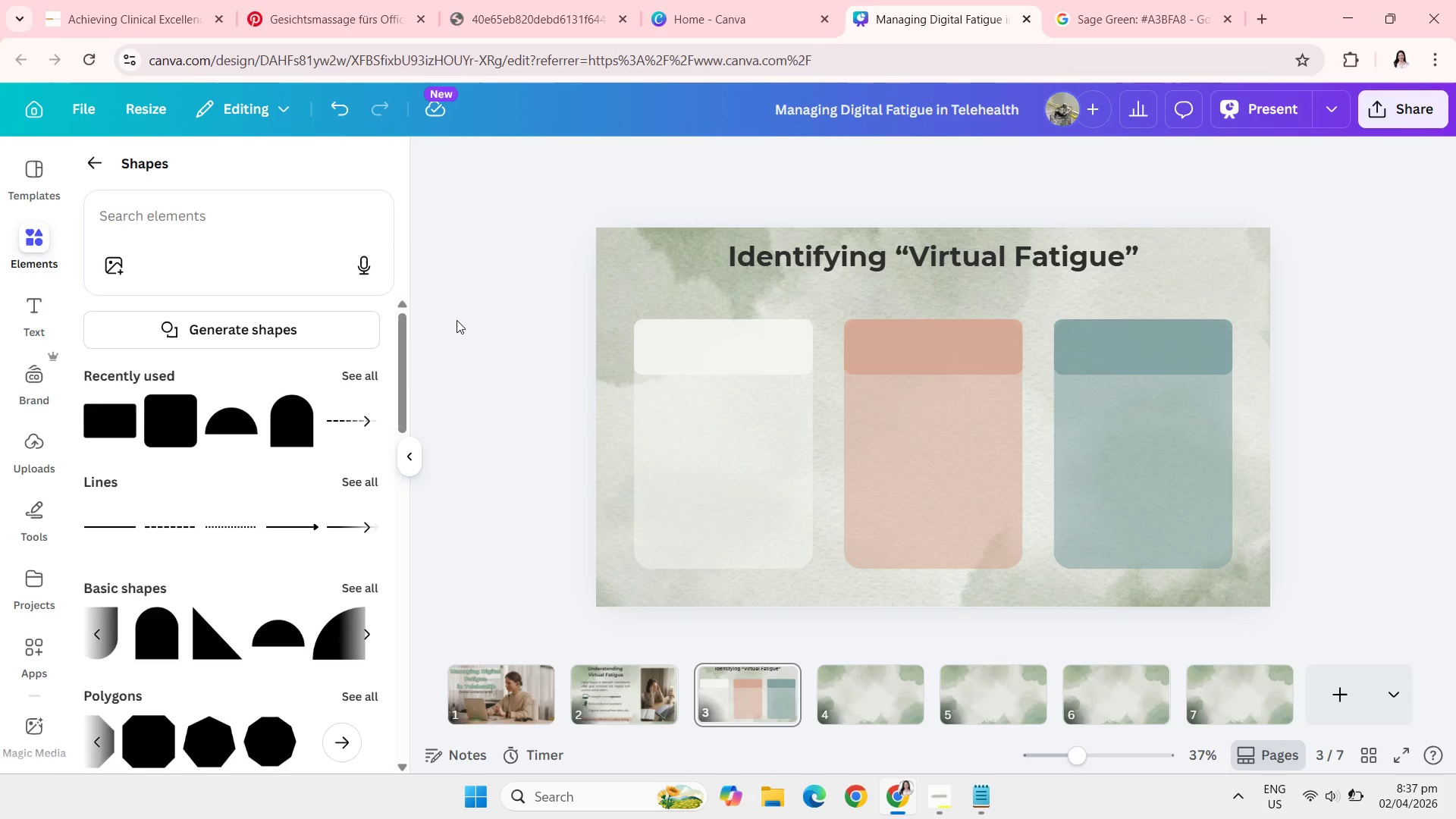 
left_click([610, 410])
 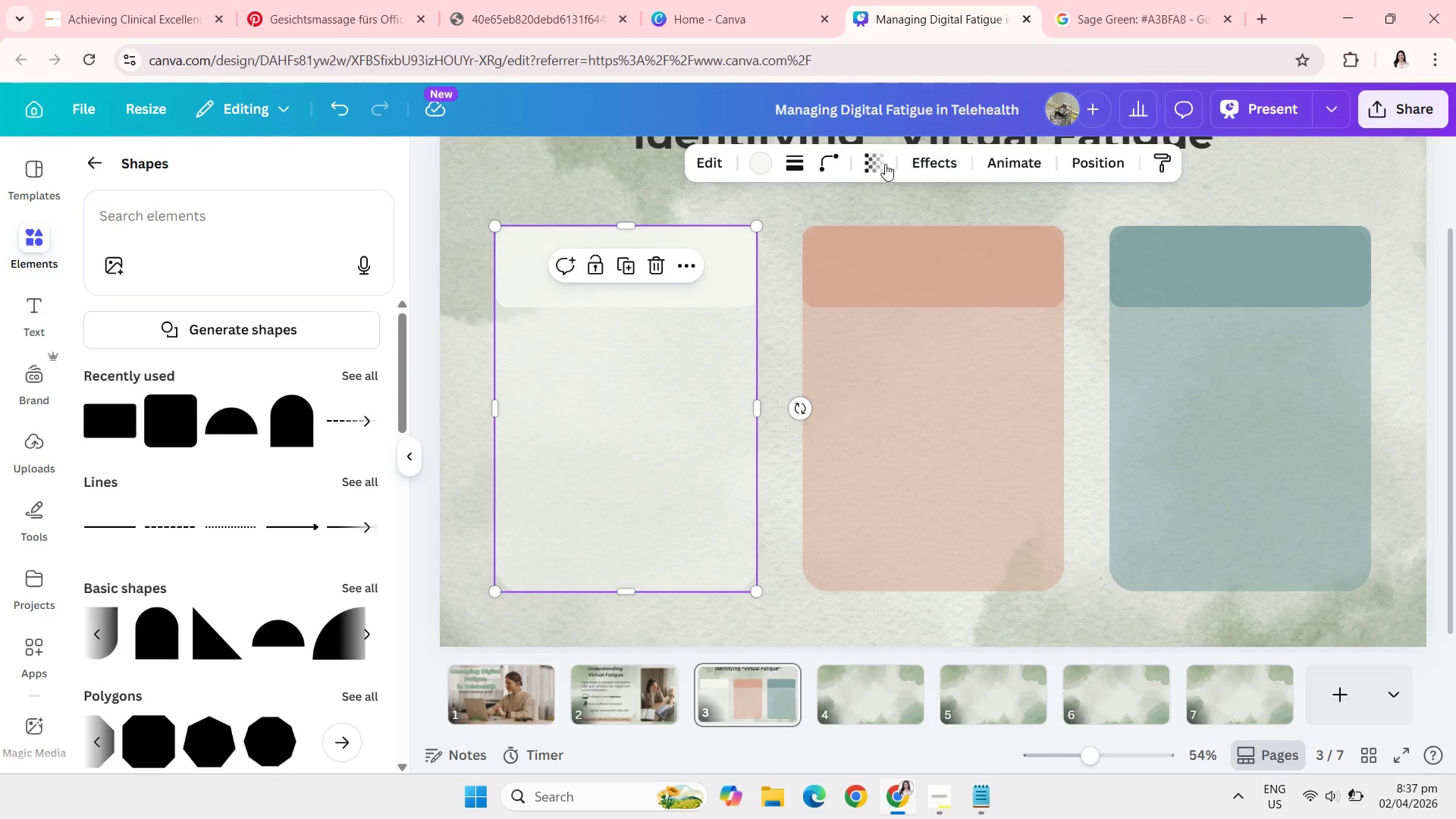 
left_click([880, 162])
 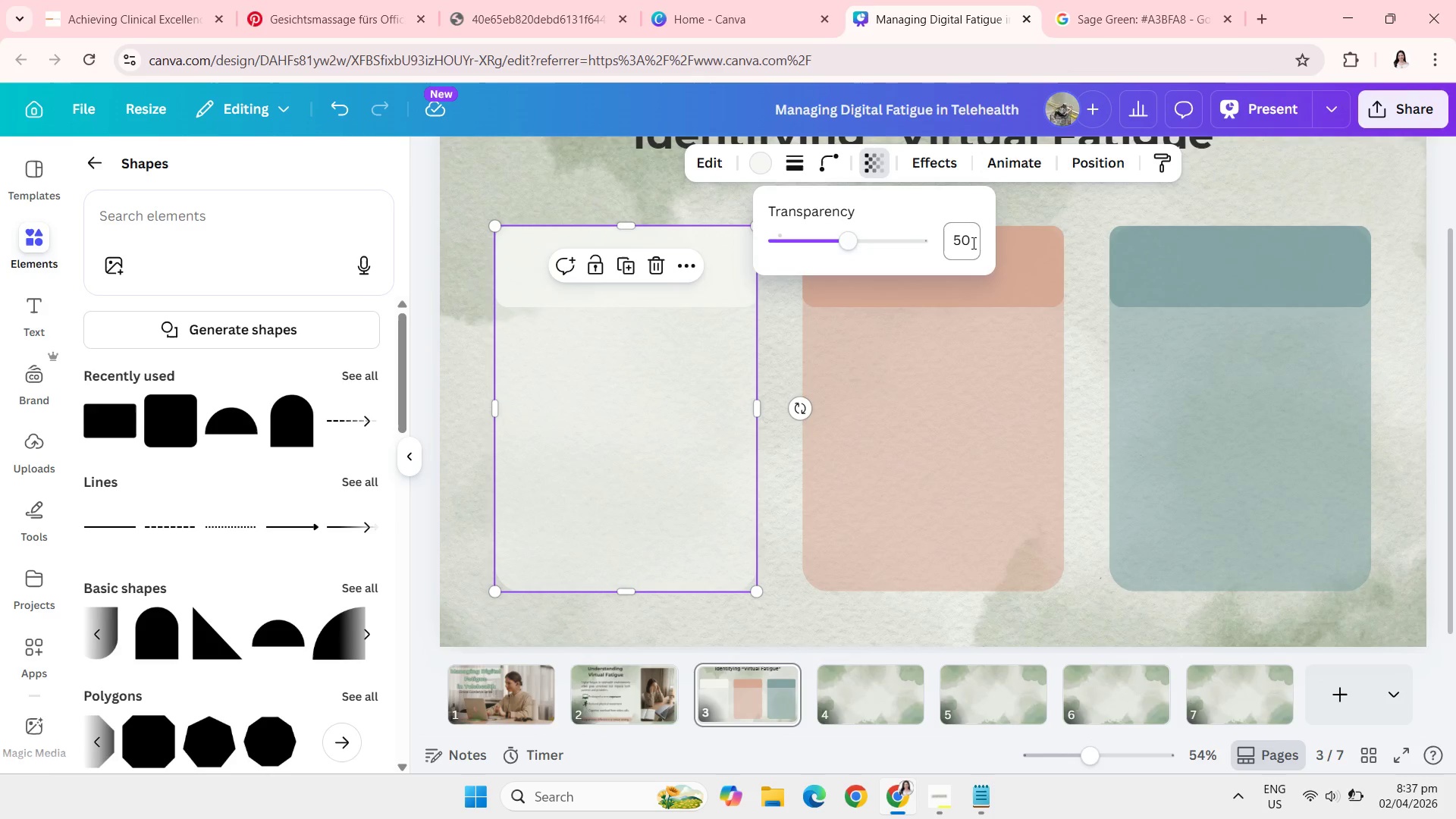 
left_click([974, 244])
 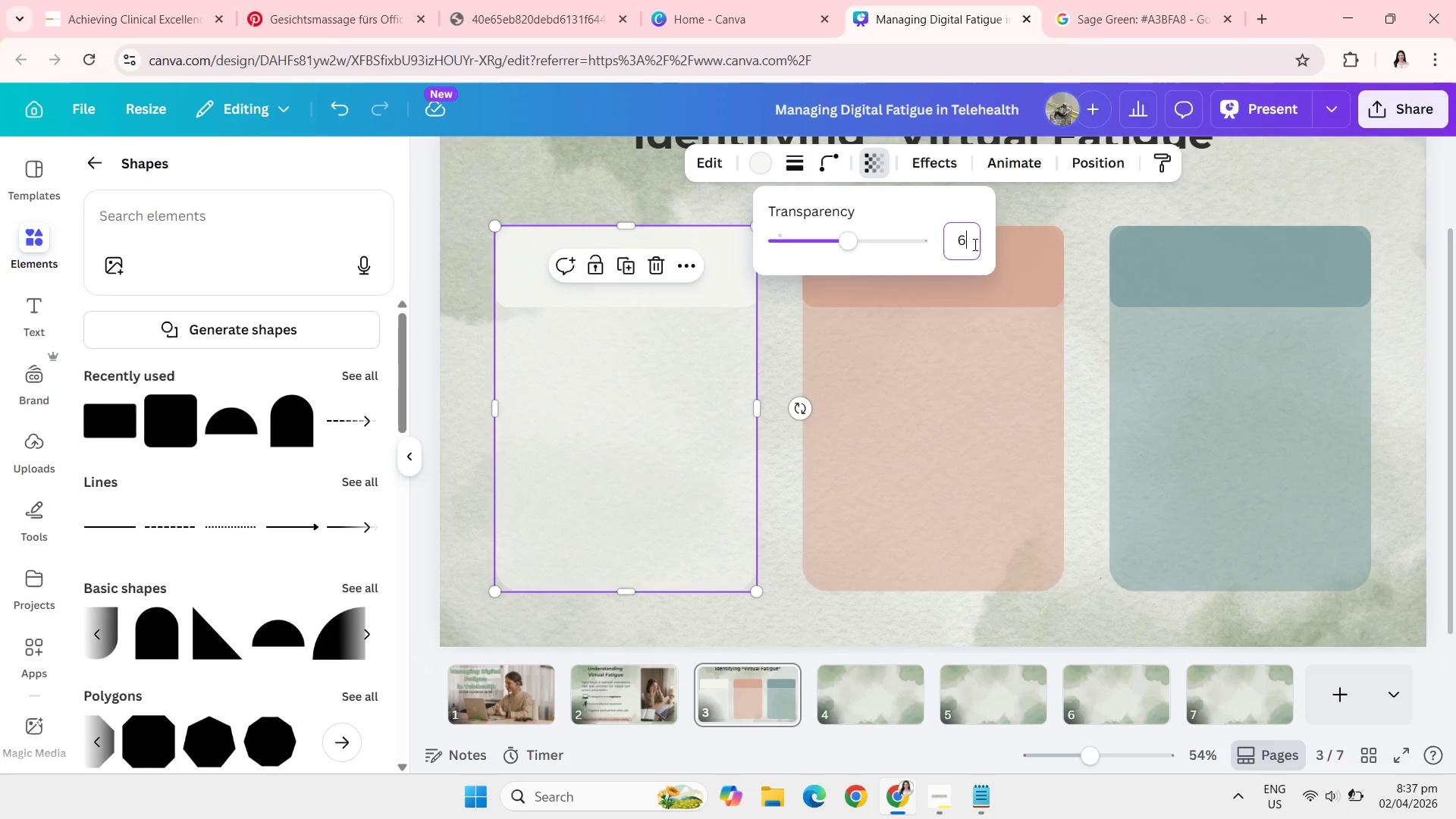 
type(60)
 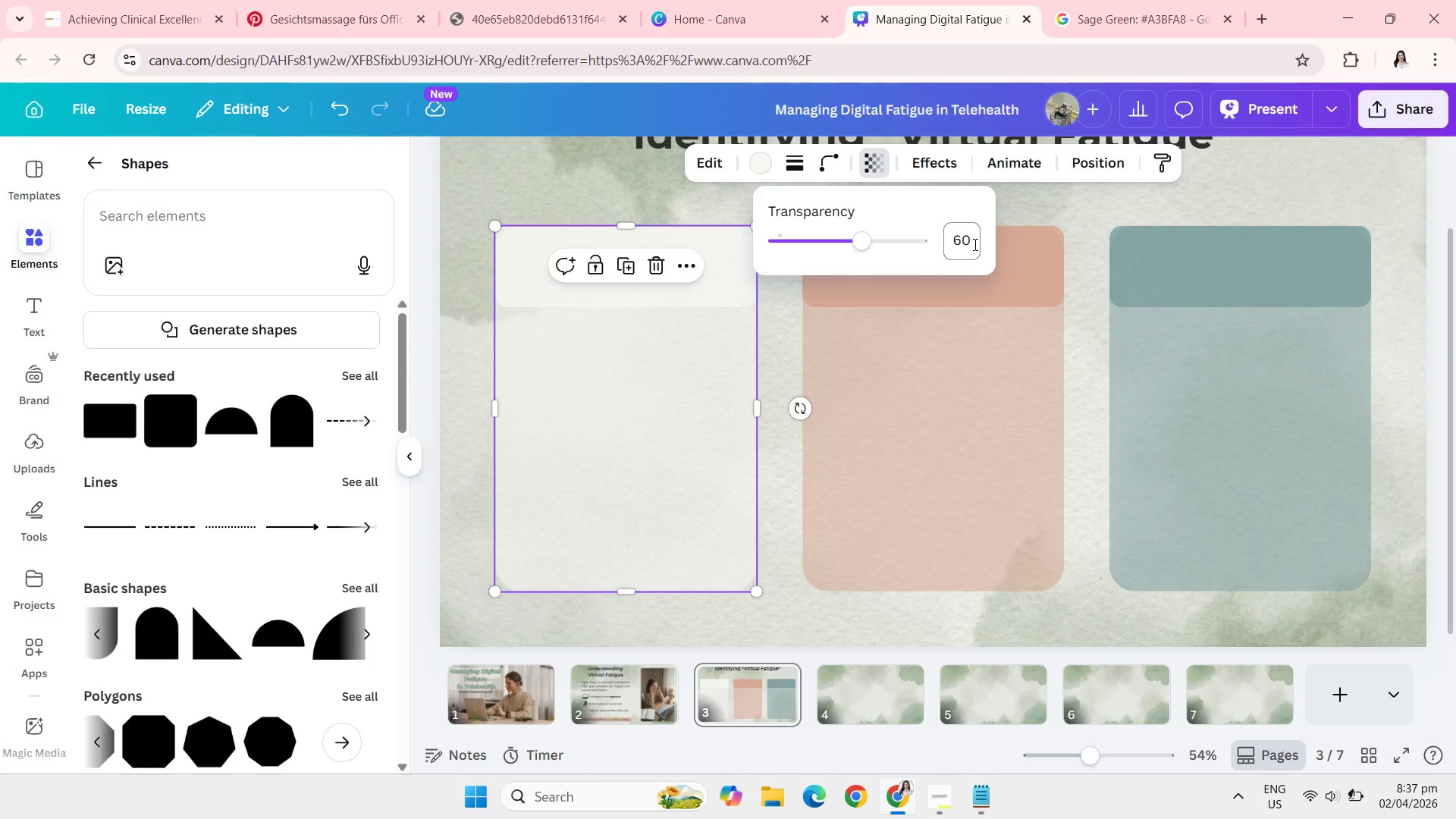 
key(Enter)
 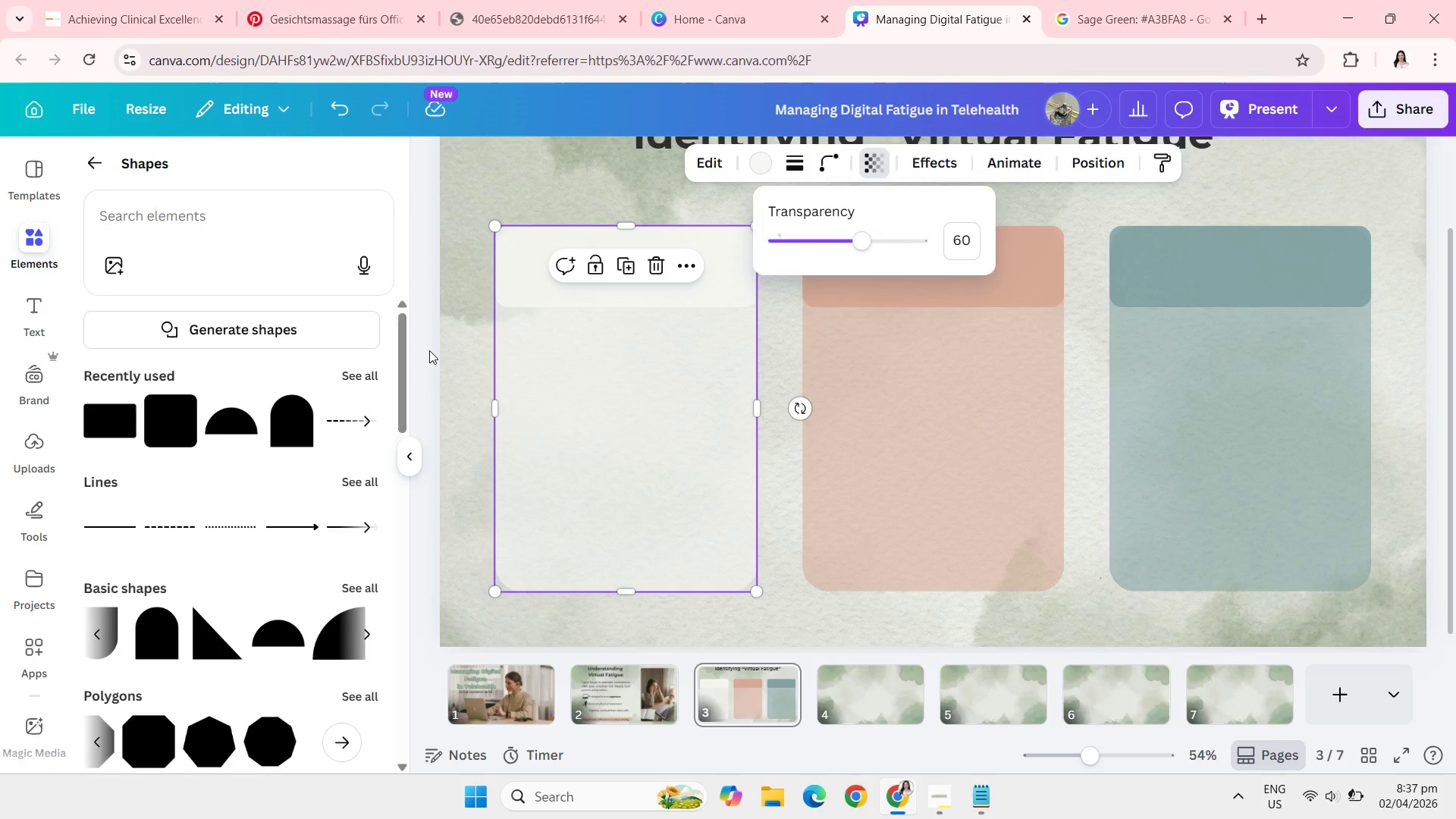 
double_click([429, 350])
 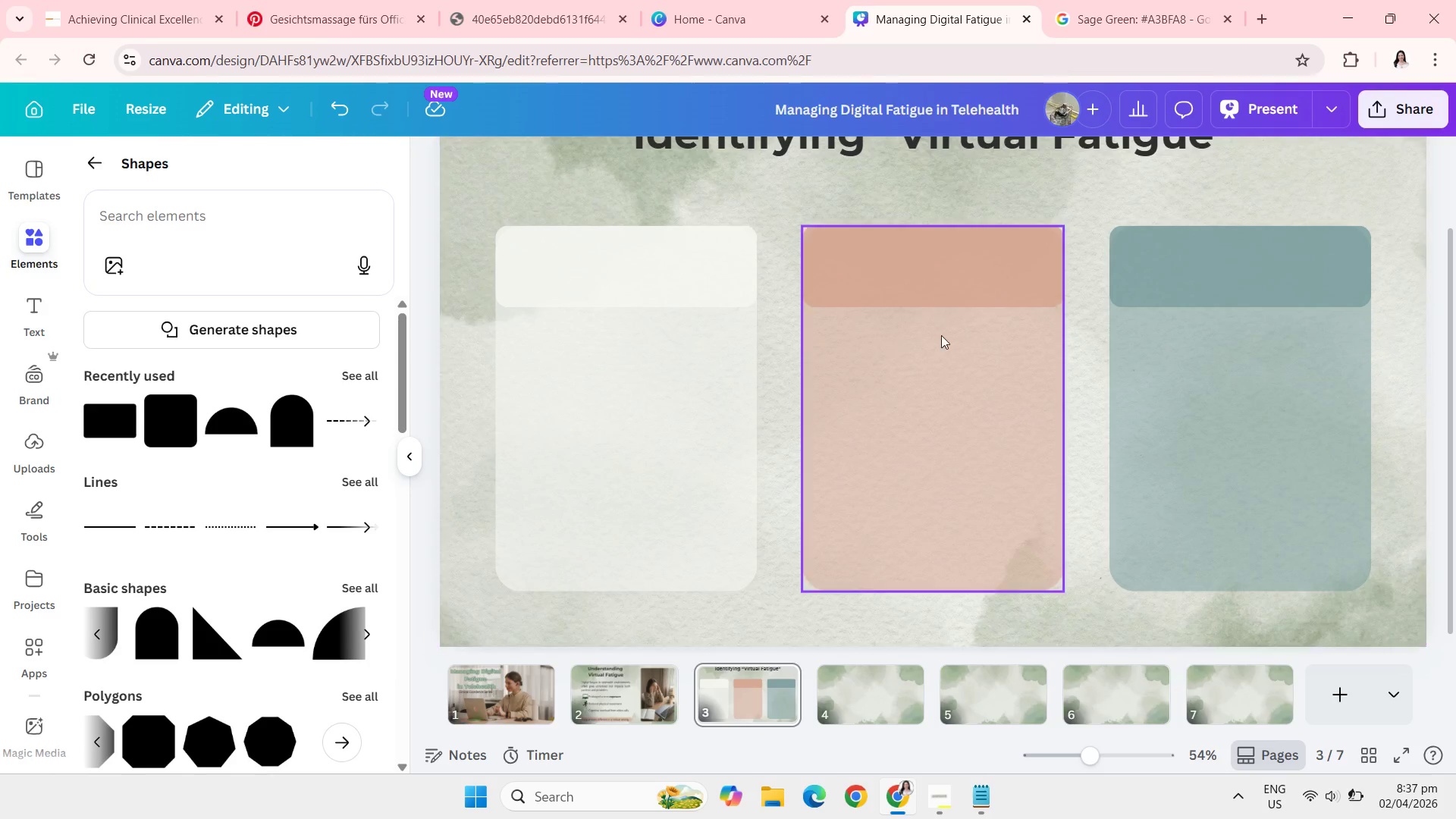 
left_click([980, 273])
 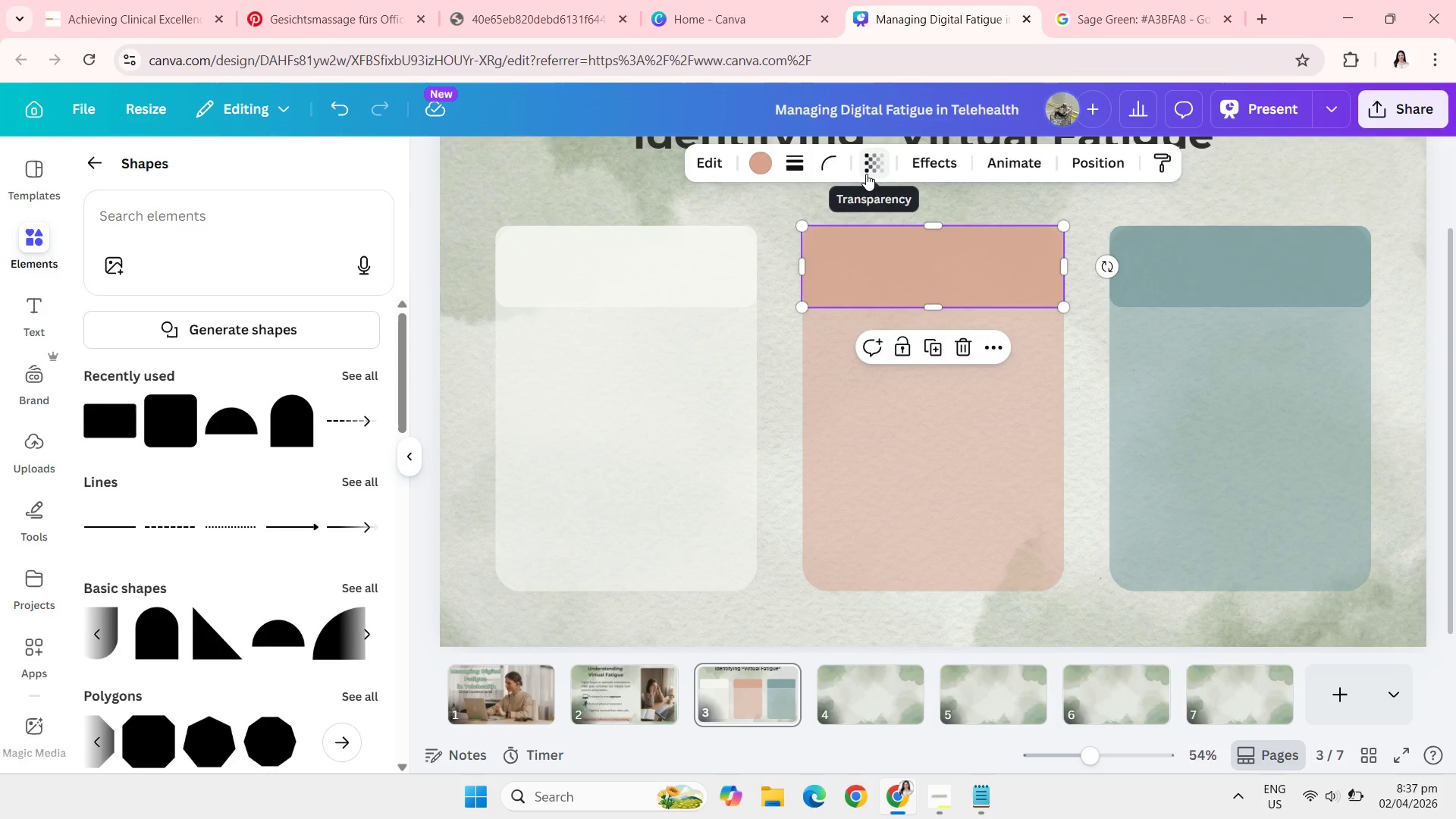 
left_click([867, 174])
 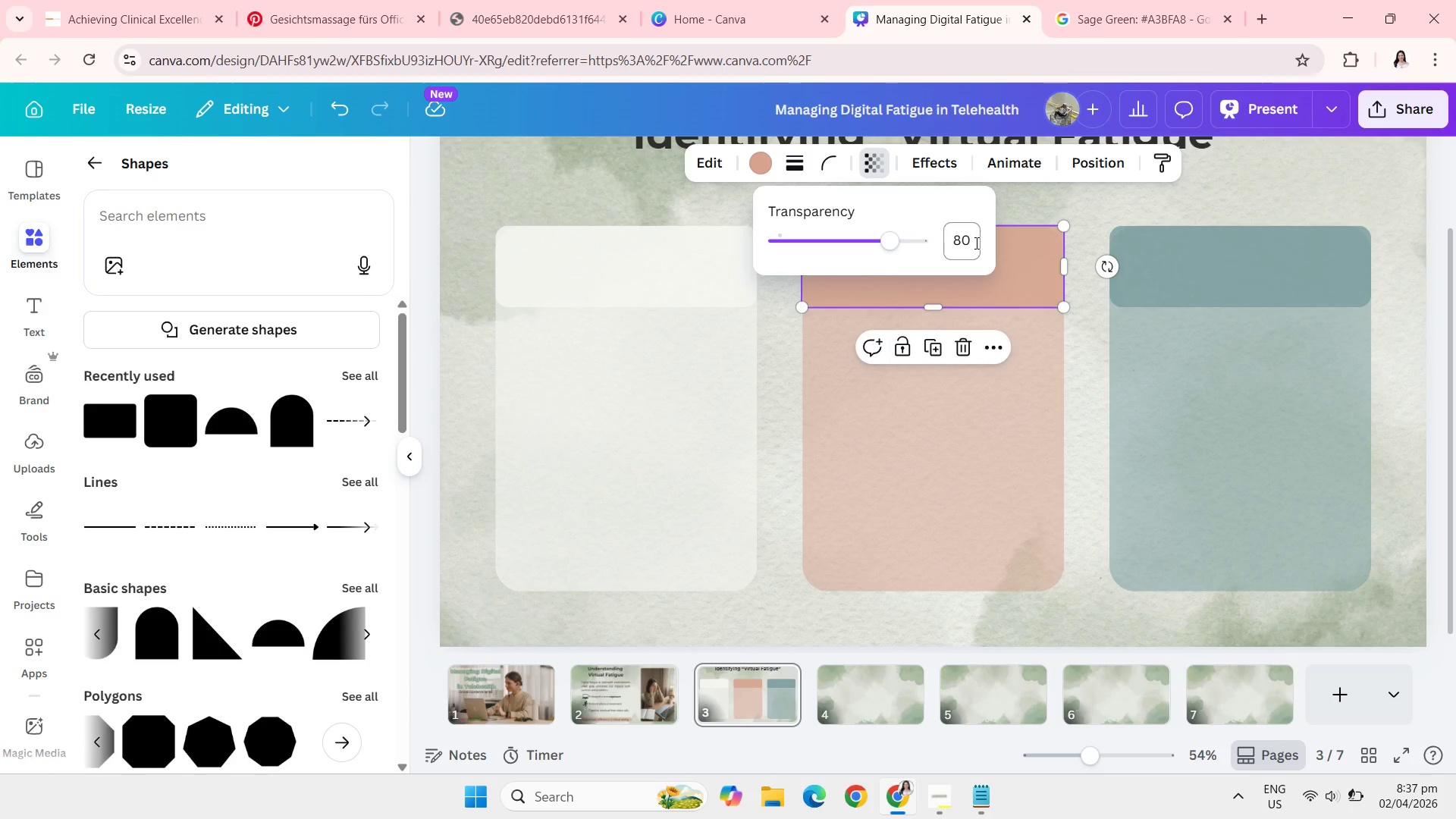 
left_click([973, 243])
 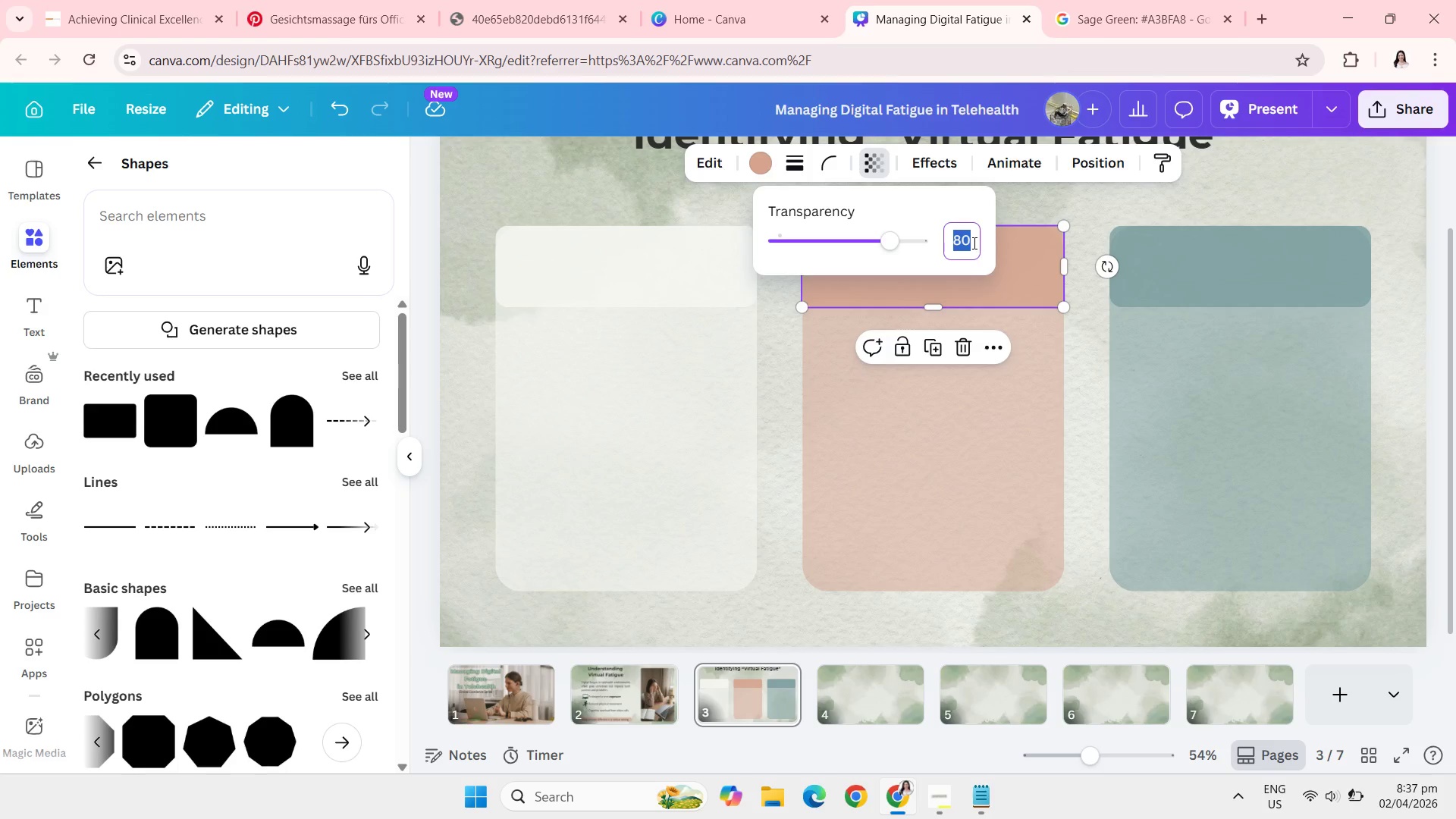 
type(75)
 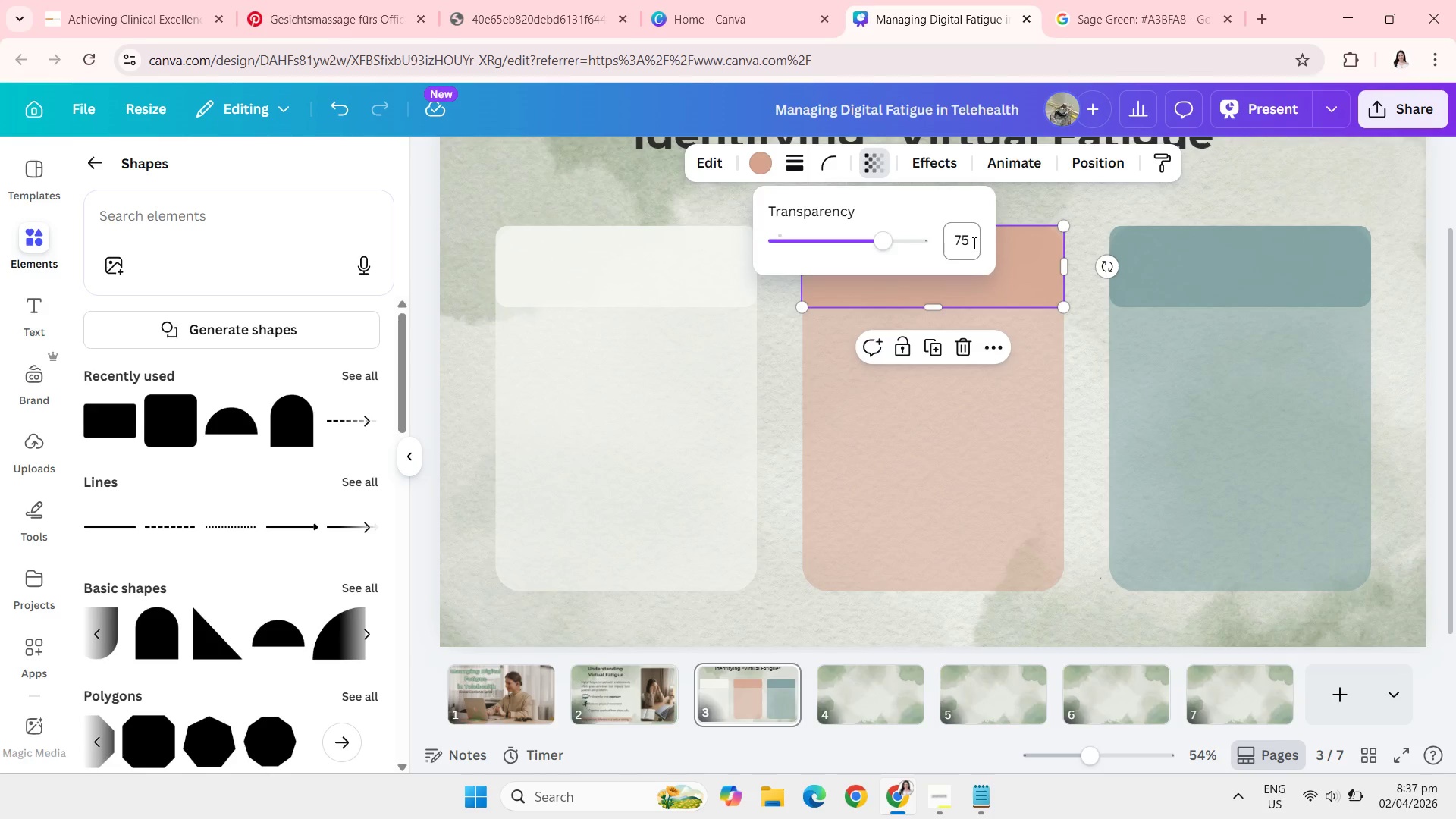 
key(Enter)
 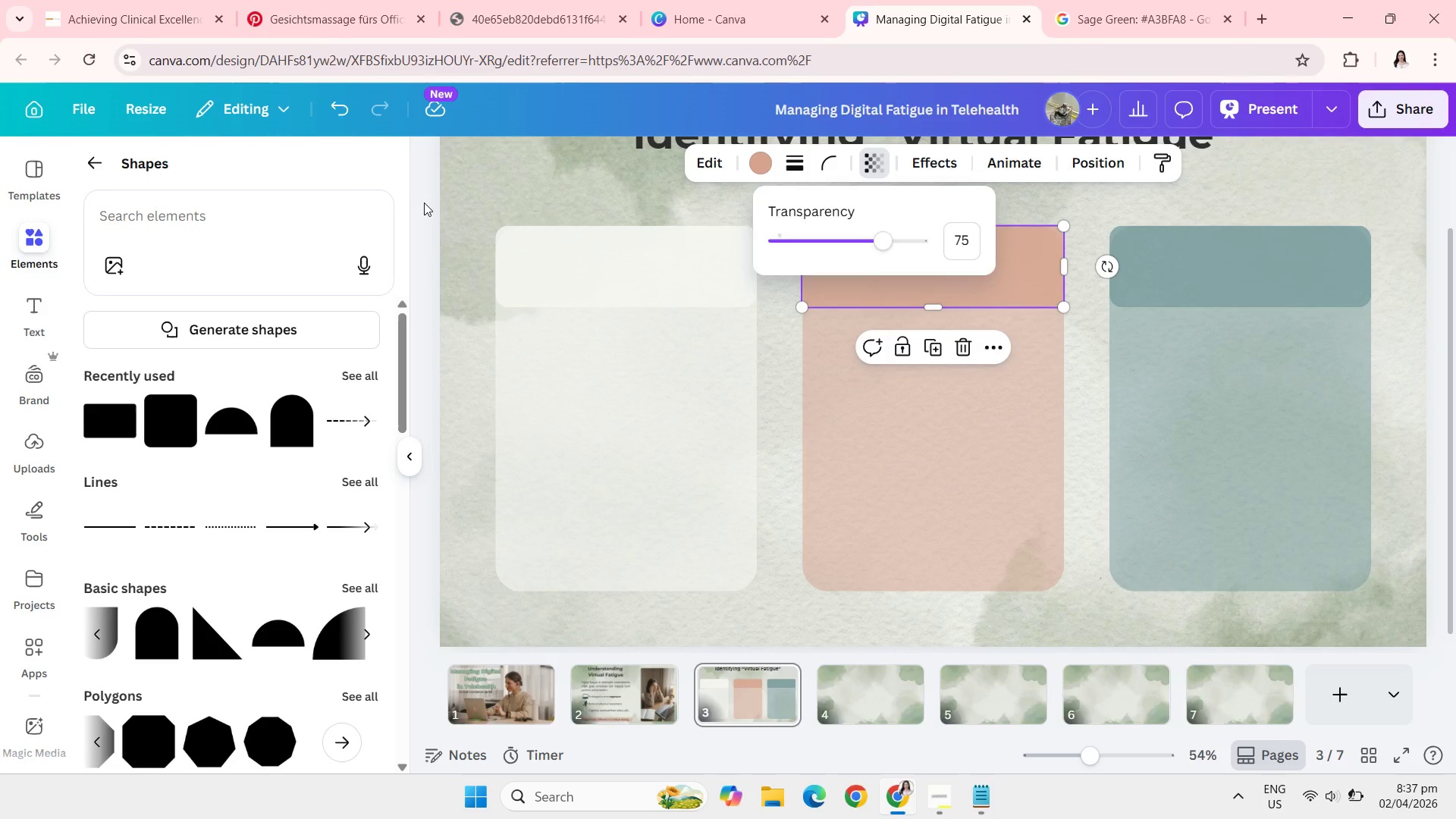 
double_click([424, 202])
 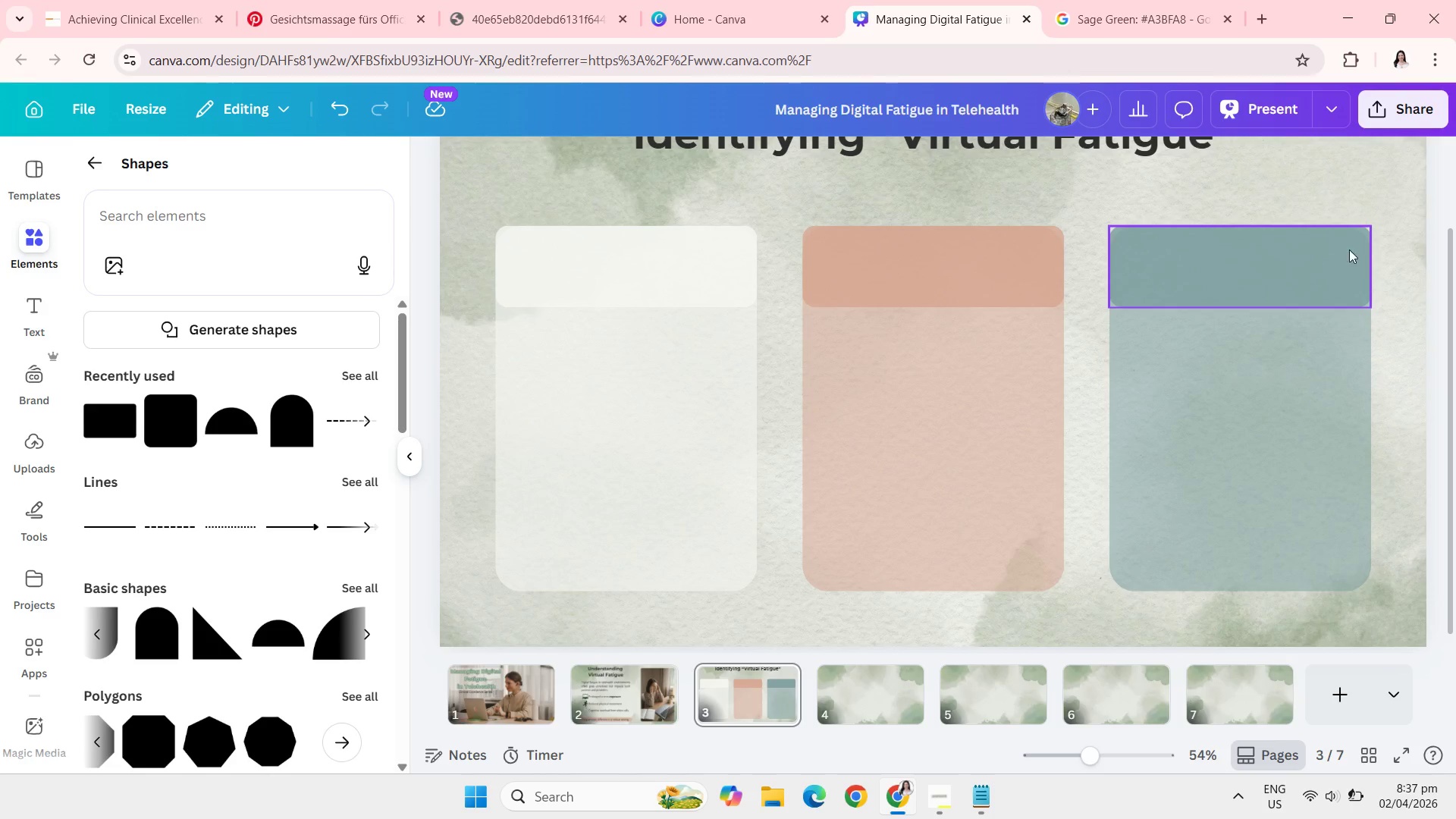 
left_click([1350, 249])
 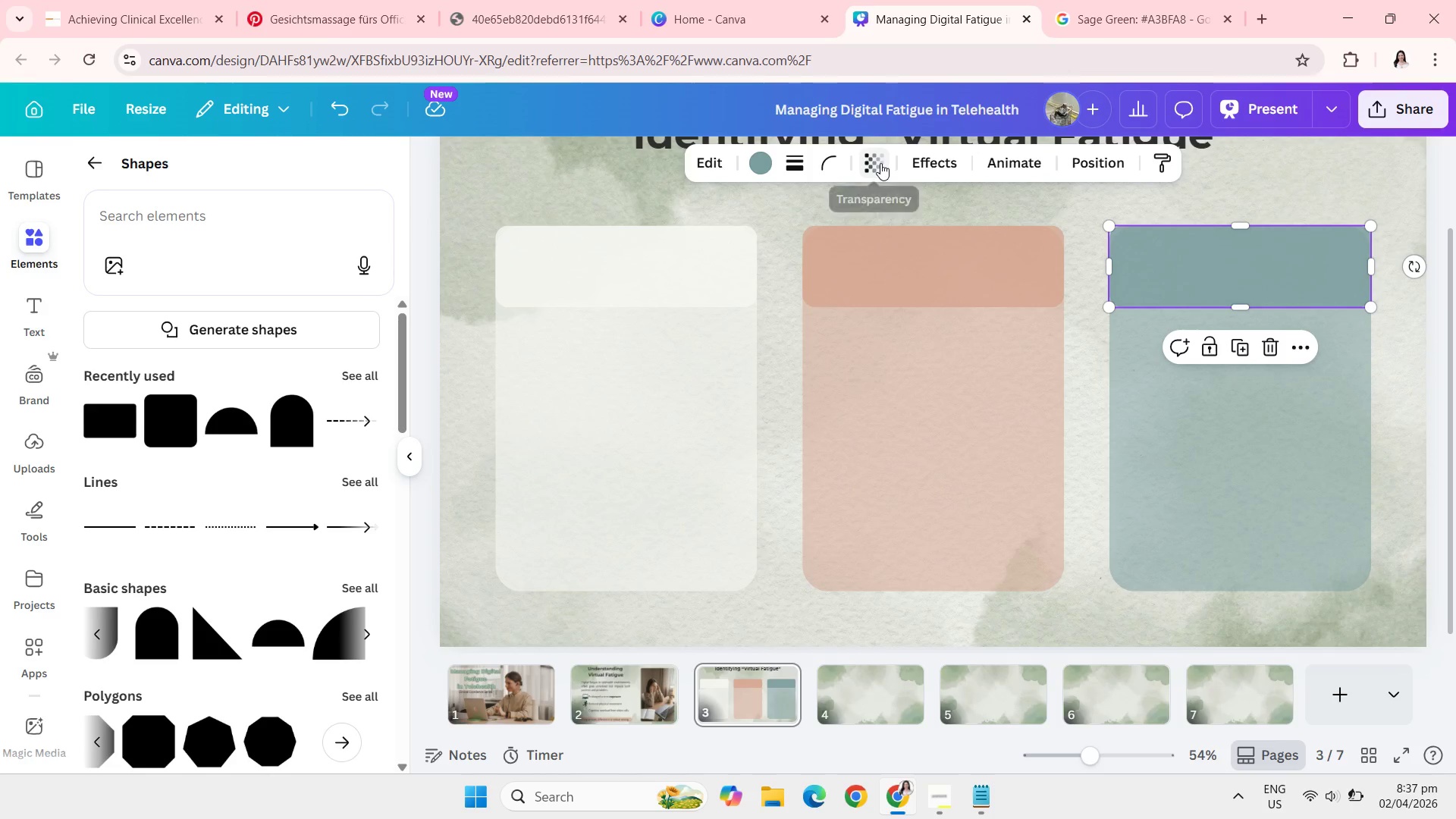 
left_click([880, 163])
 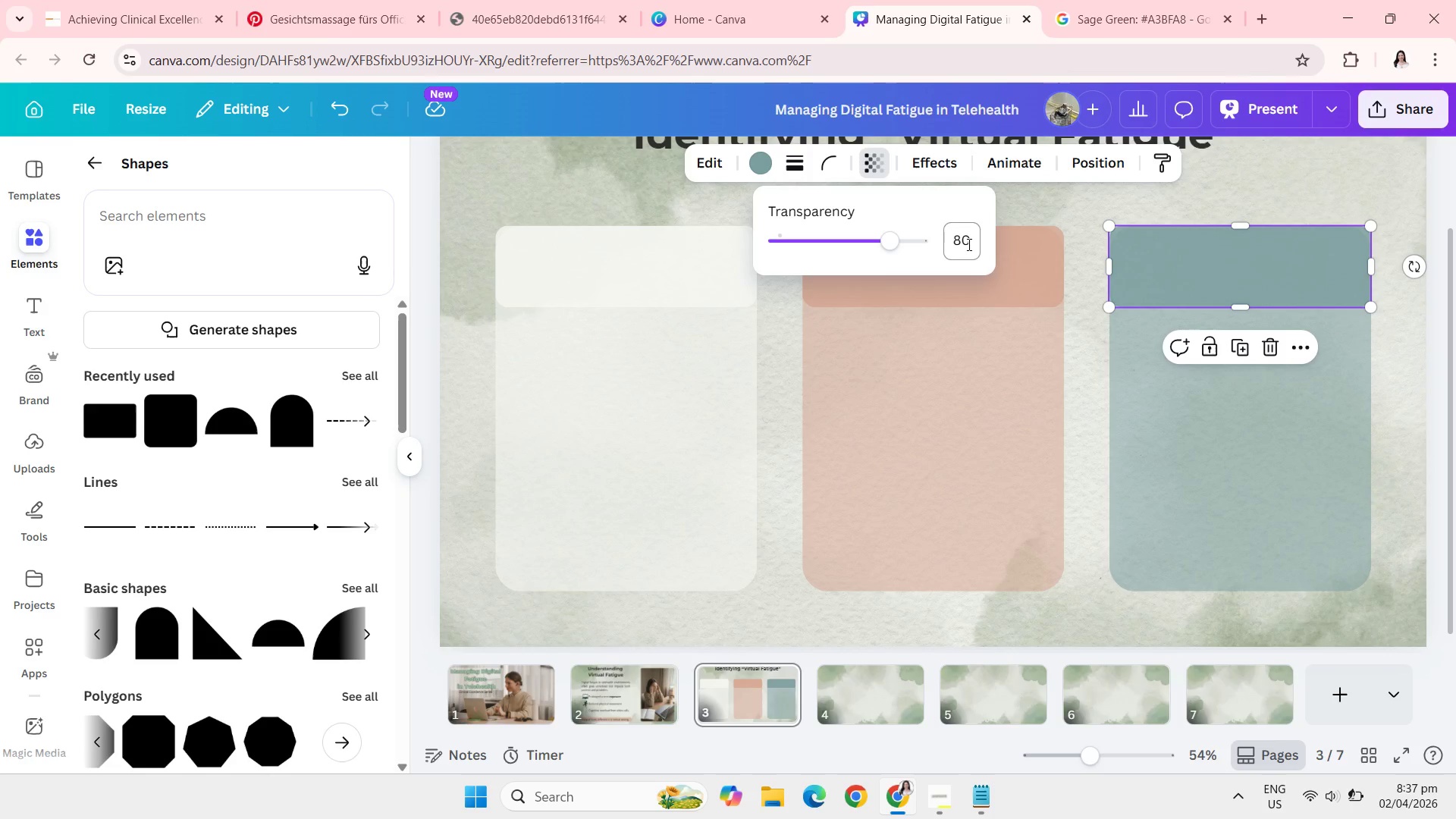 
left_click([968, 244])
 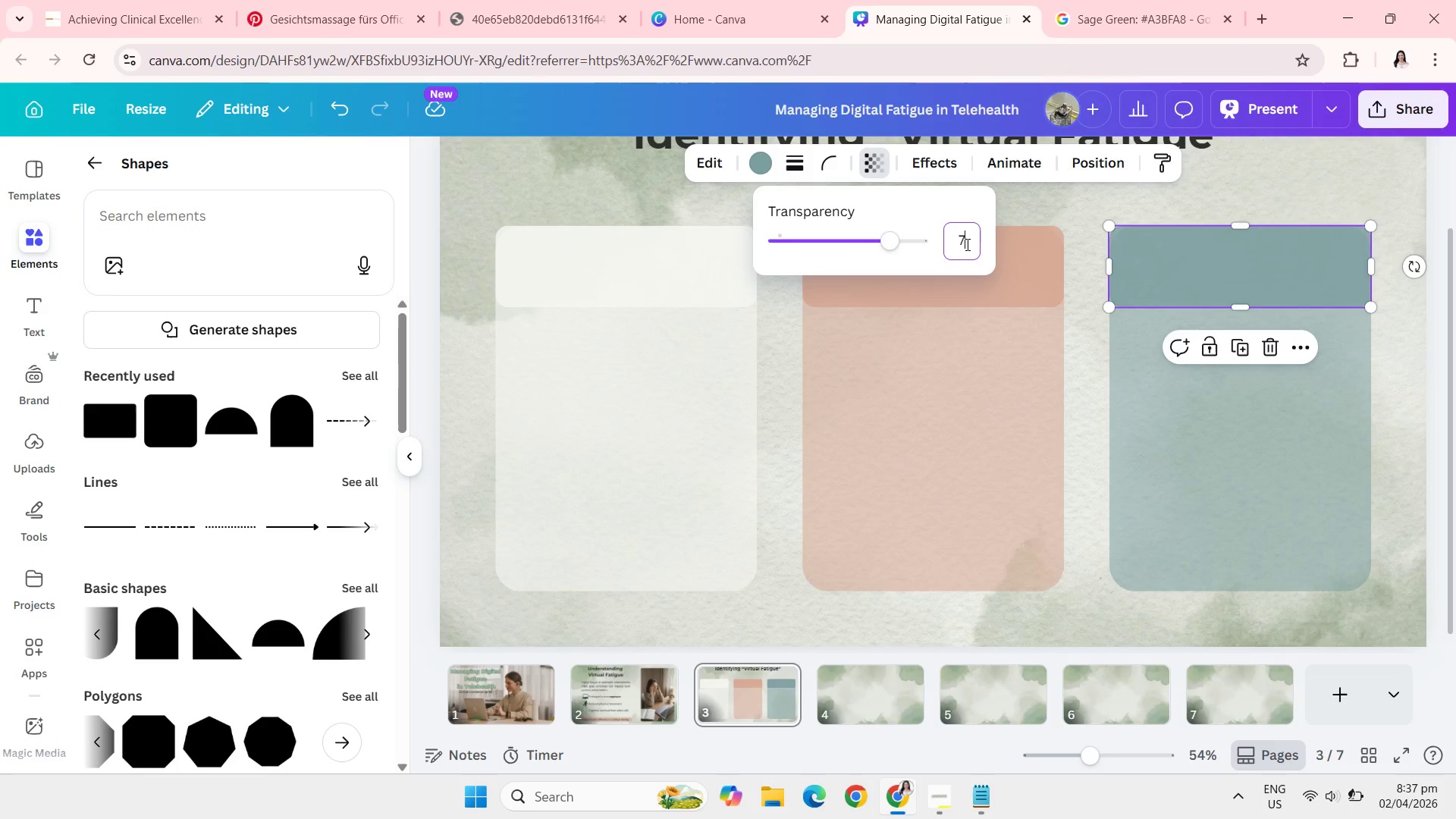 
type(75)
 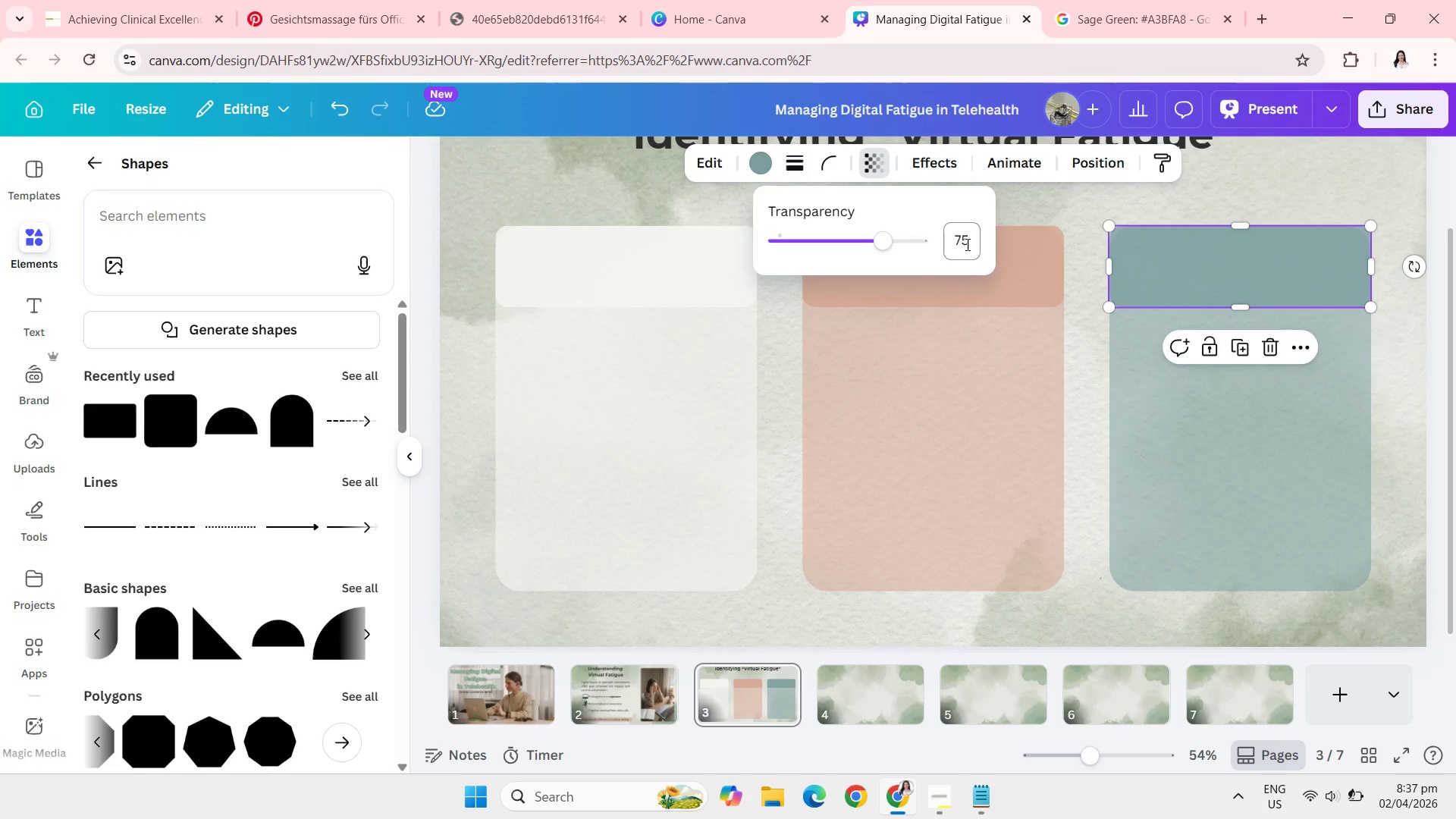 
key(Enter)
 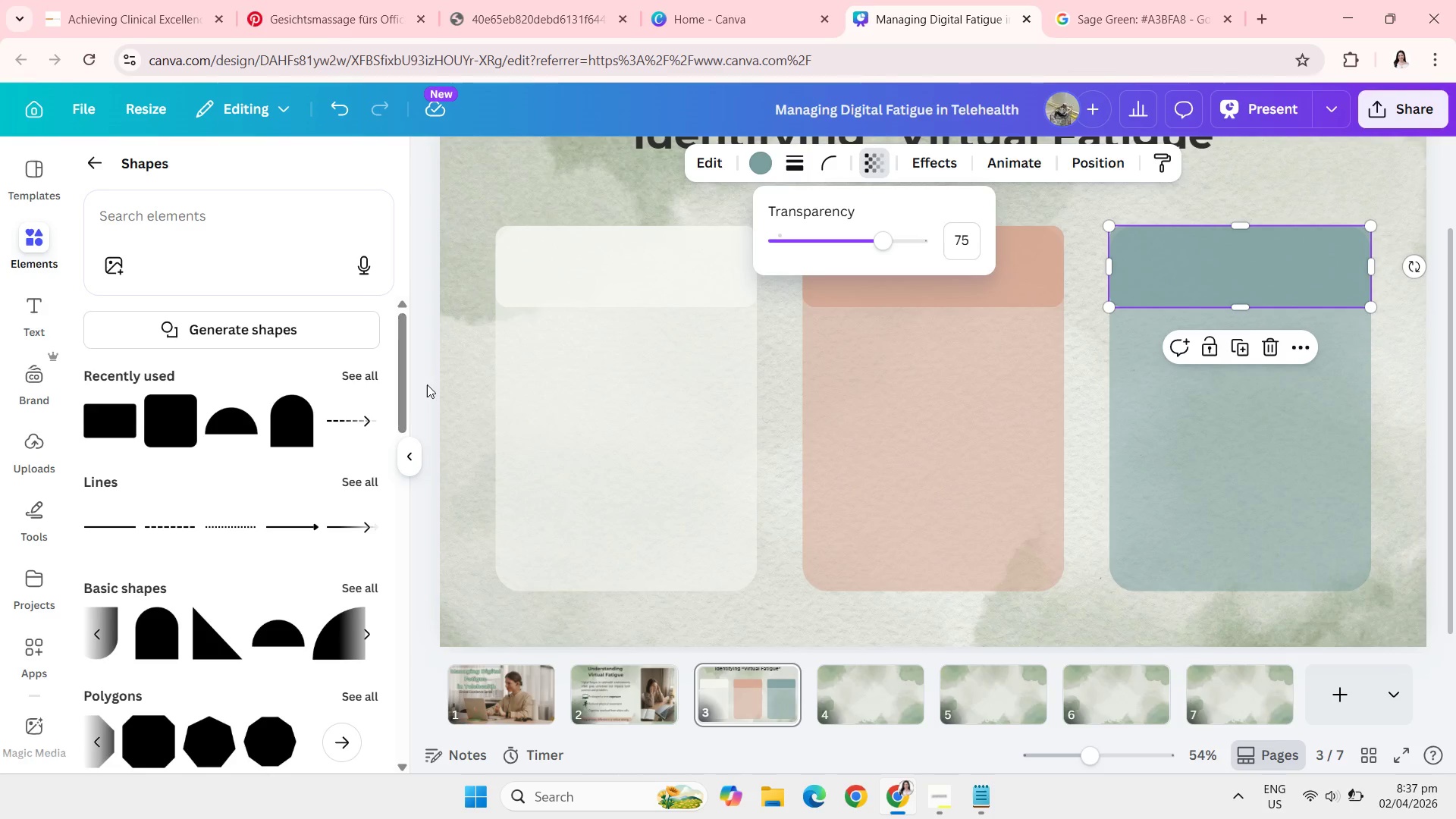 
left_click([428, 385])
 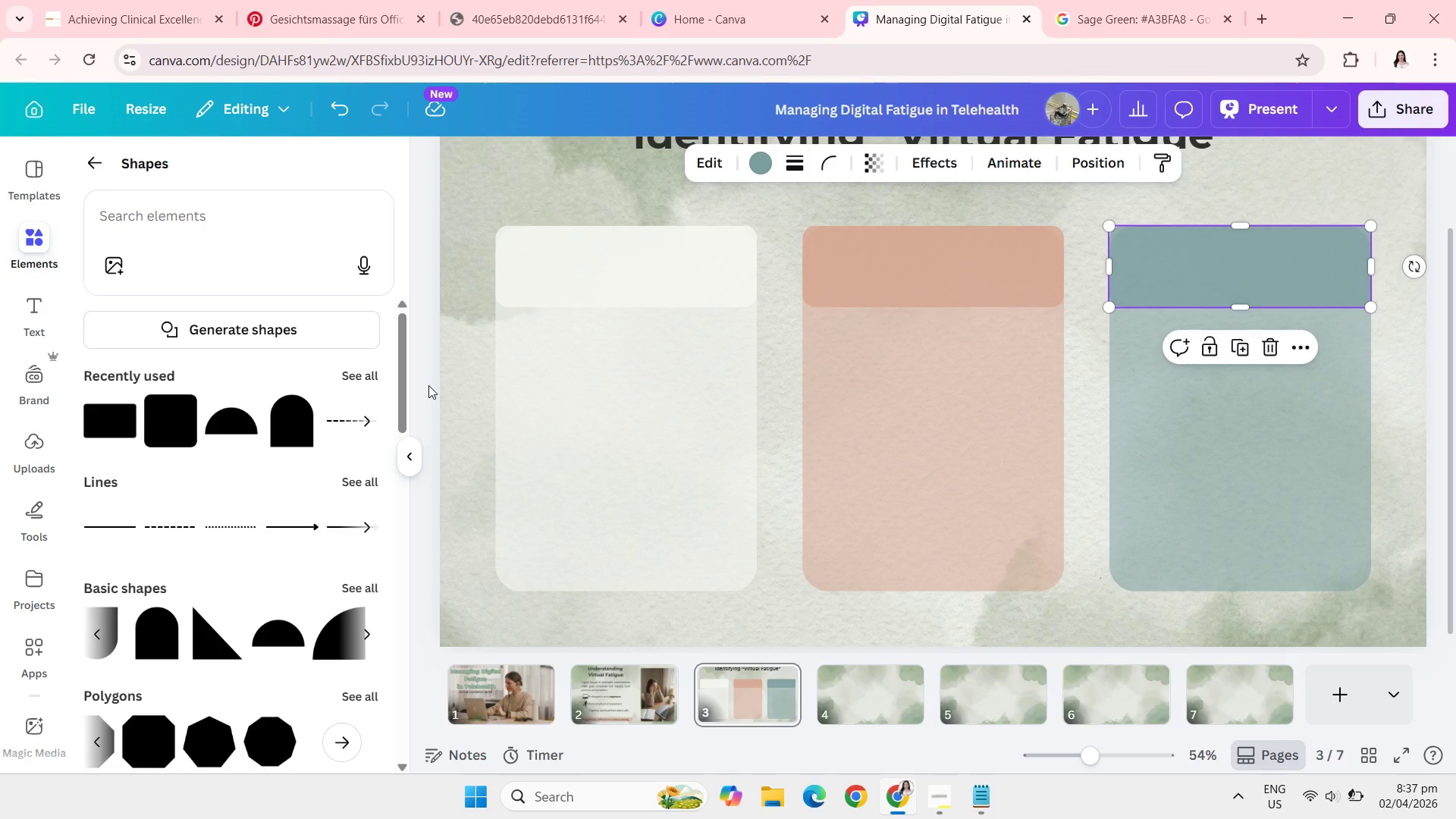 
wait(5.88)
 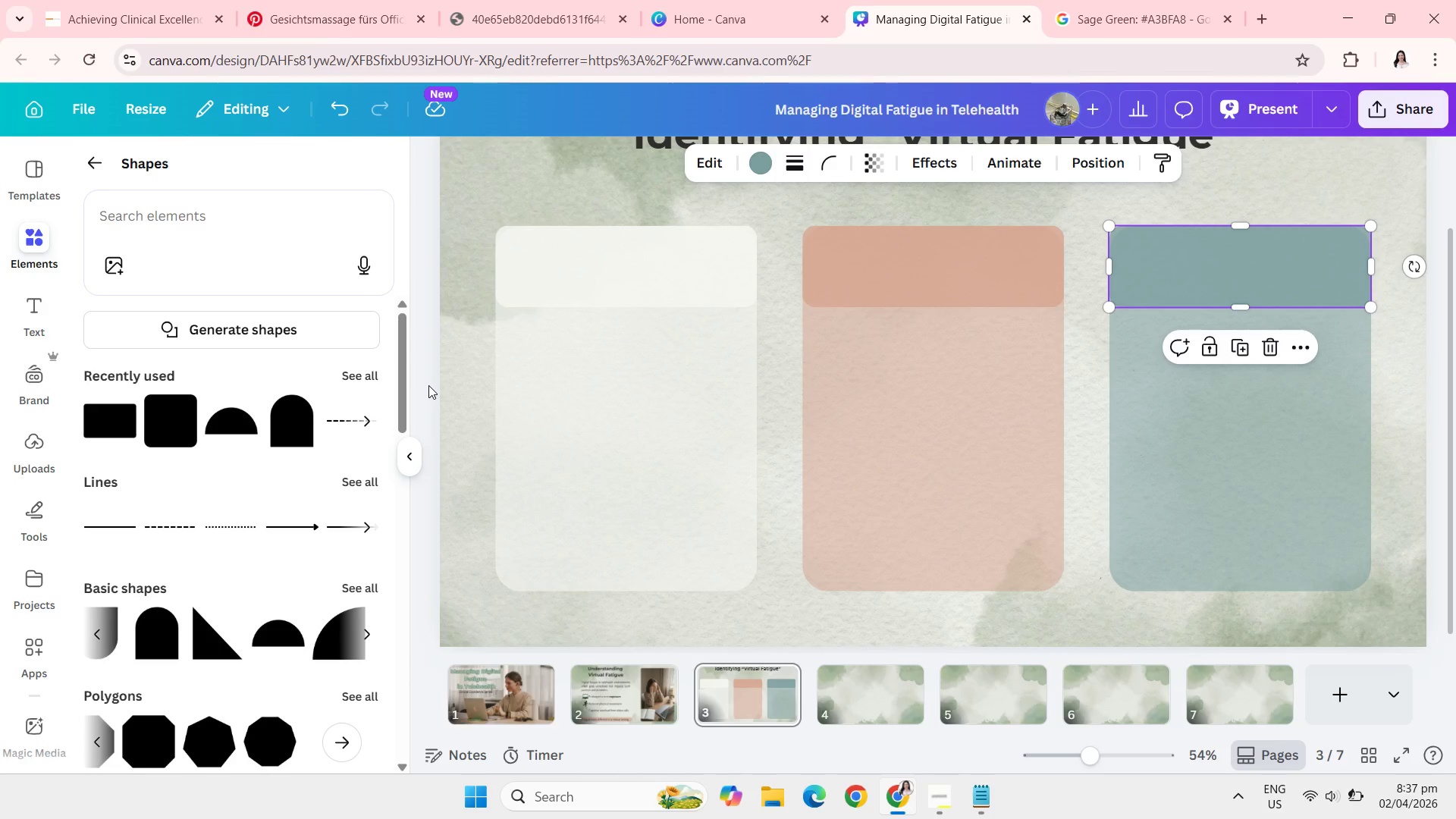 
left_click([430, 362])
 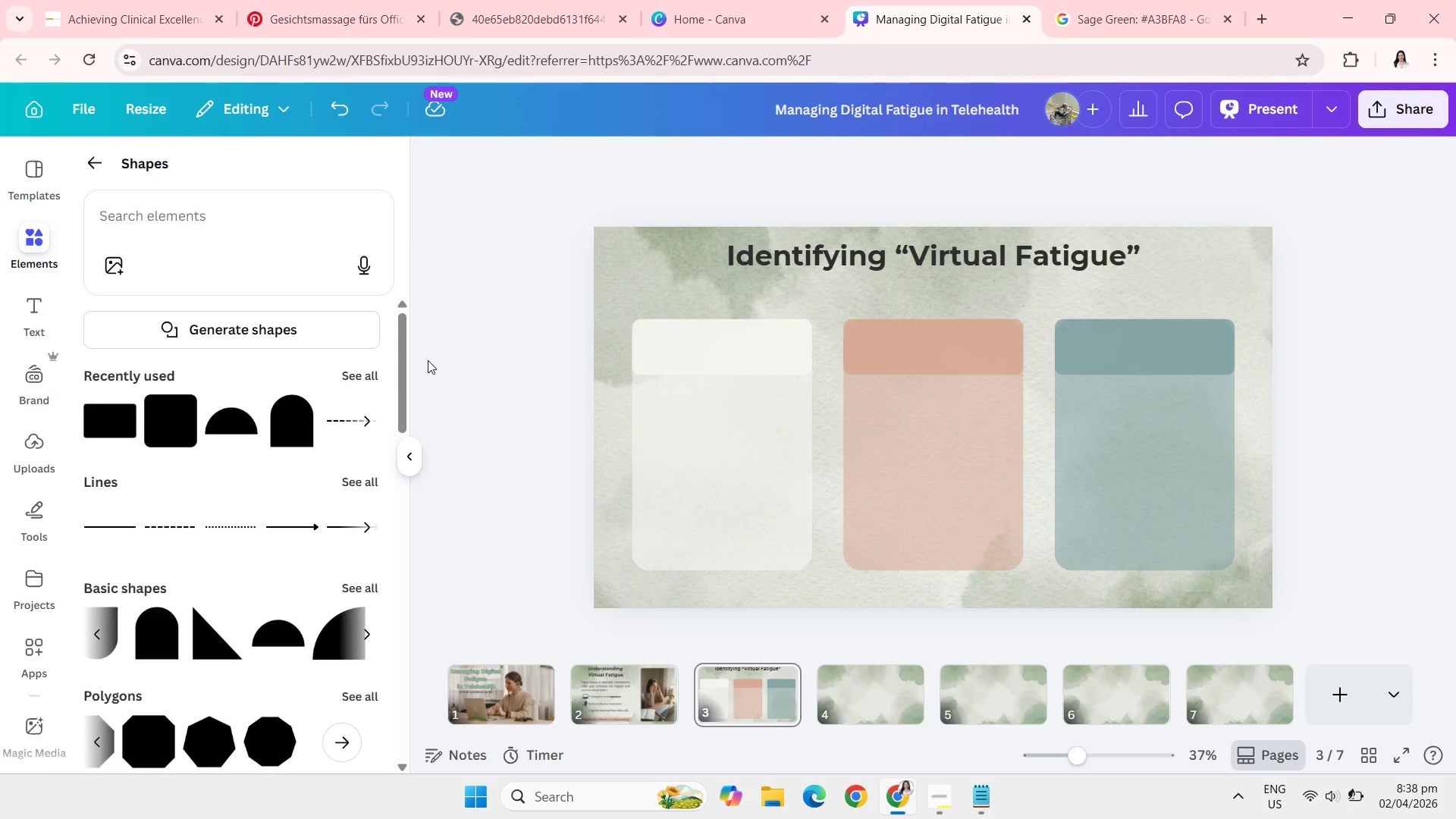 
wait(19.41)
 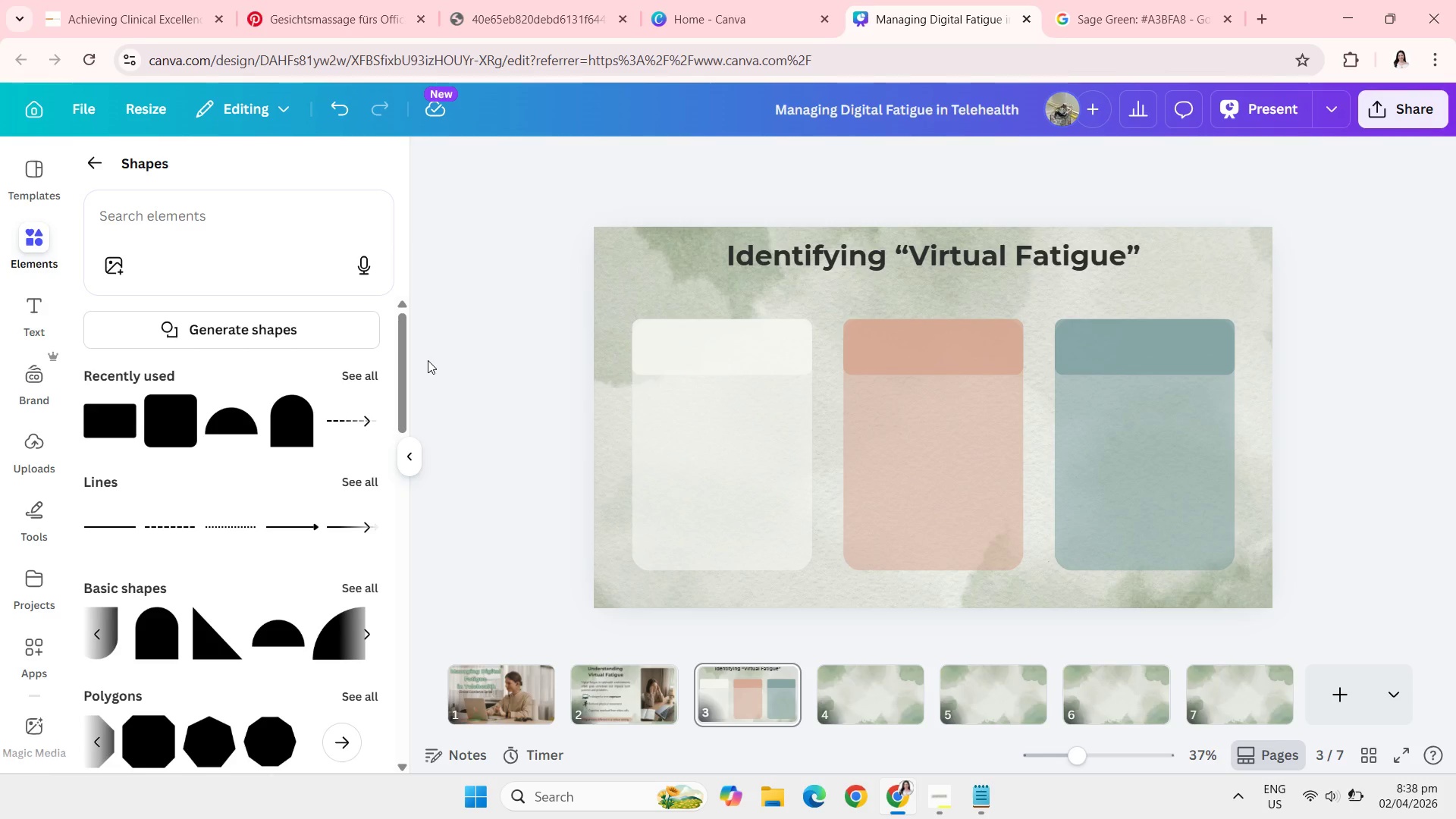 
left_click([954, 319])
 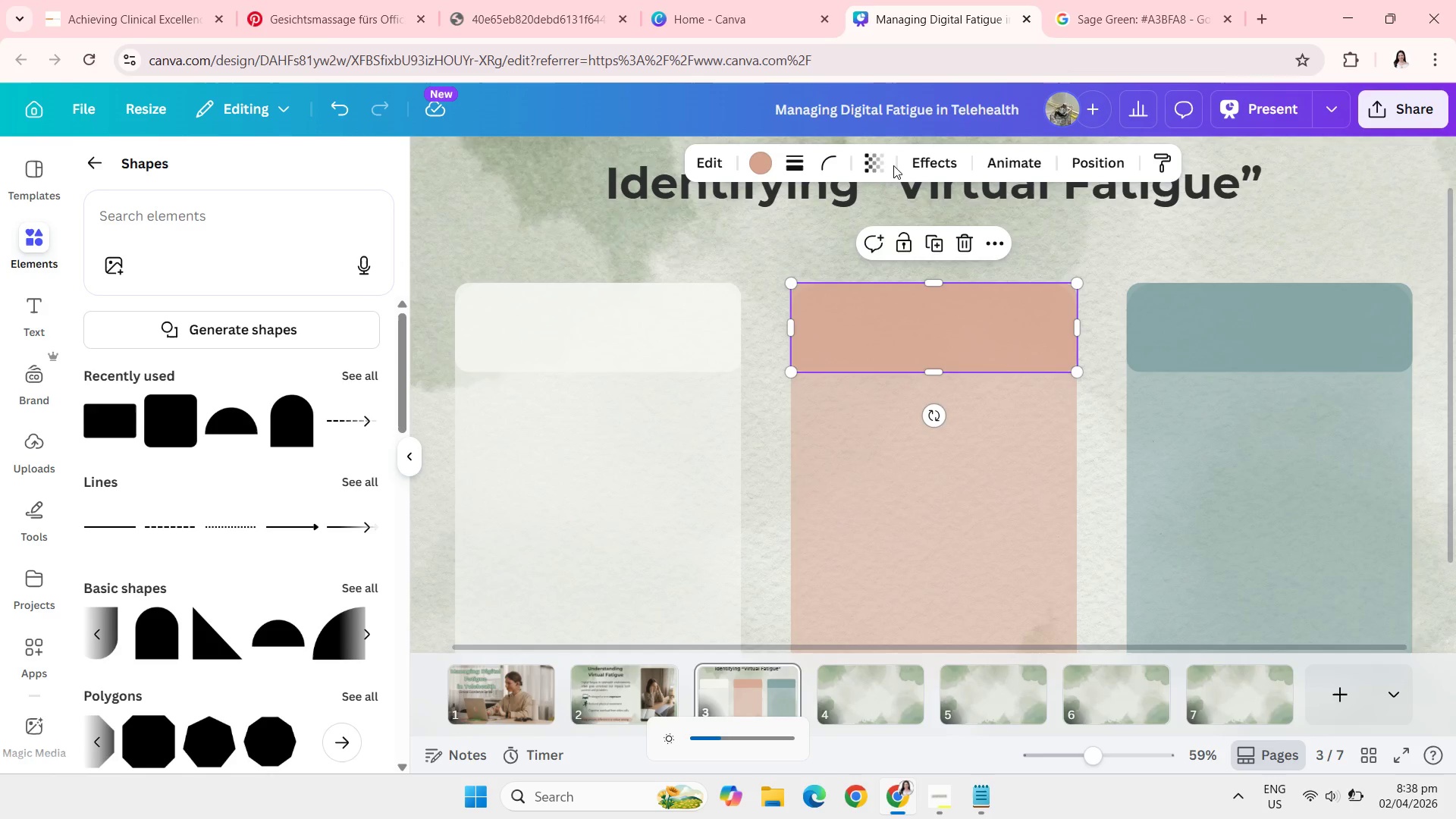 
left_click([874, 164])
 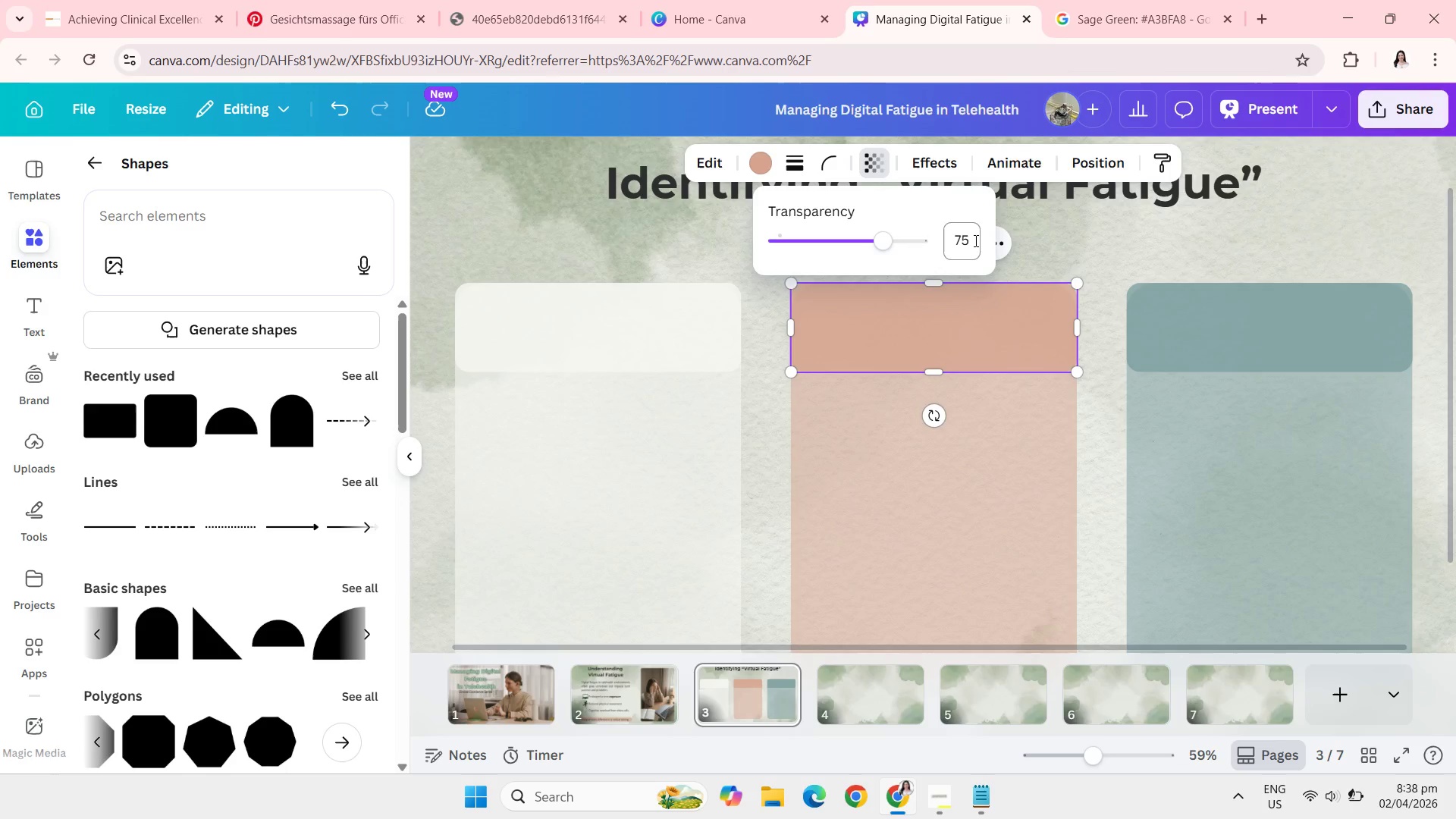 
left_click([974, 240])
 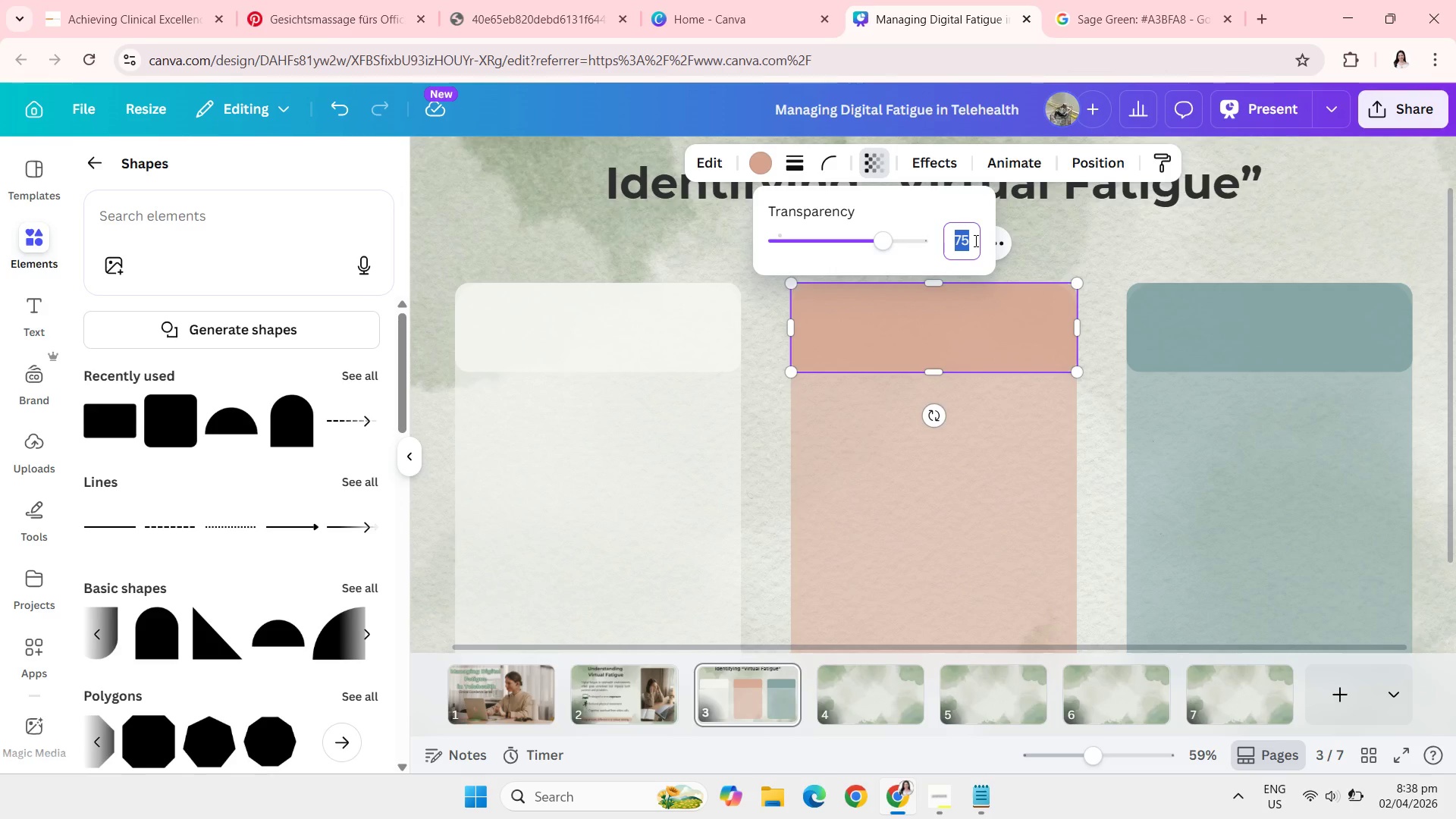 
type(70)
 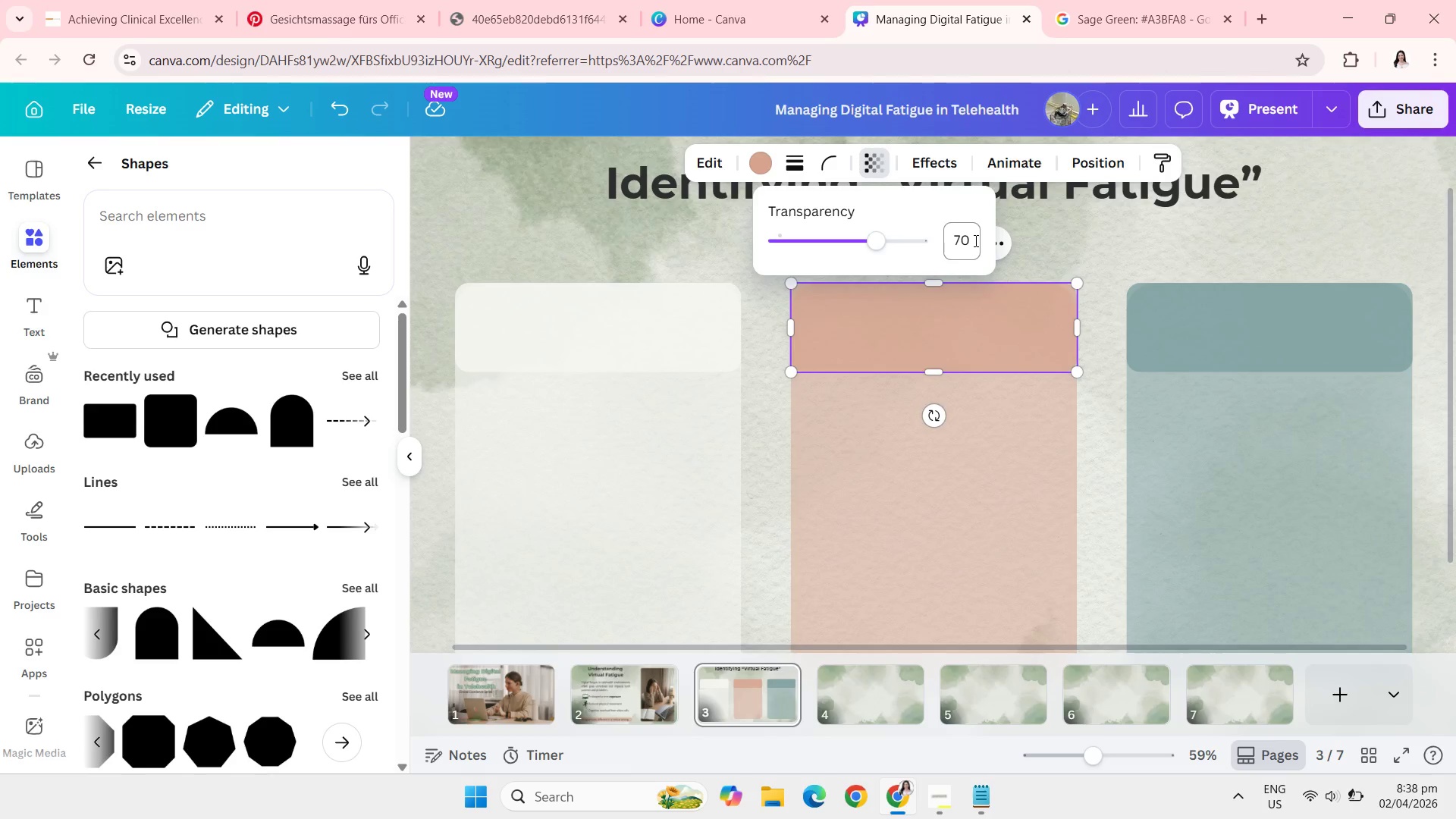 
key(Enter)
 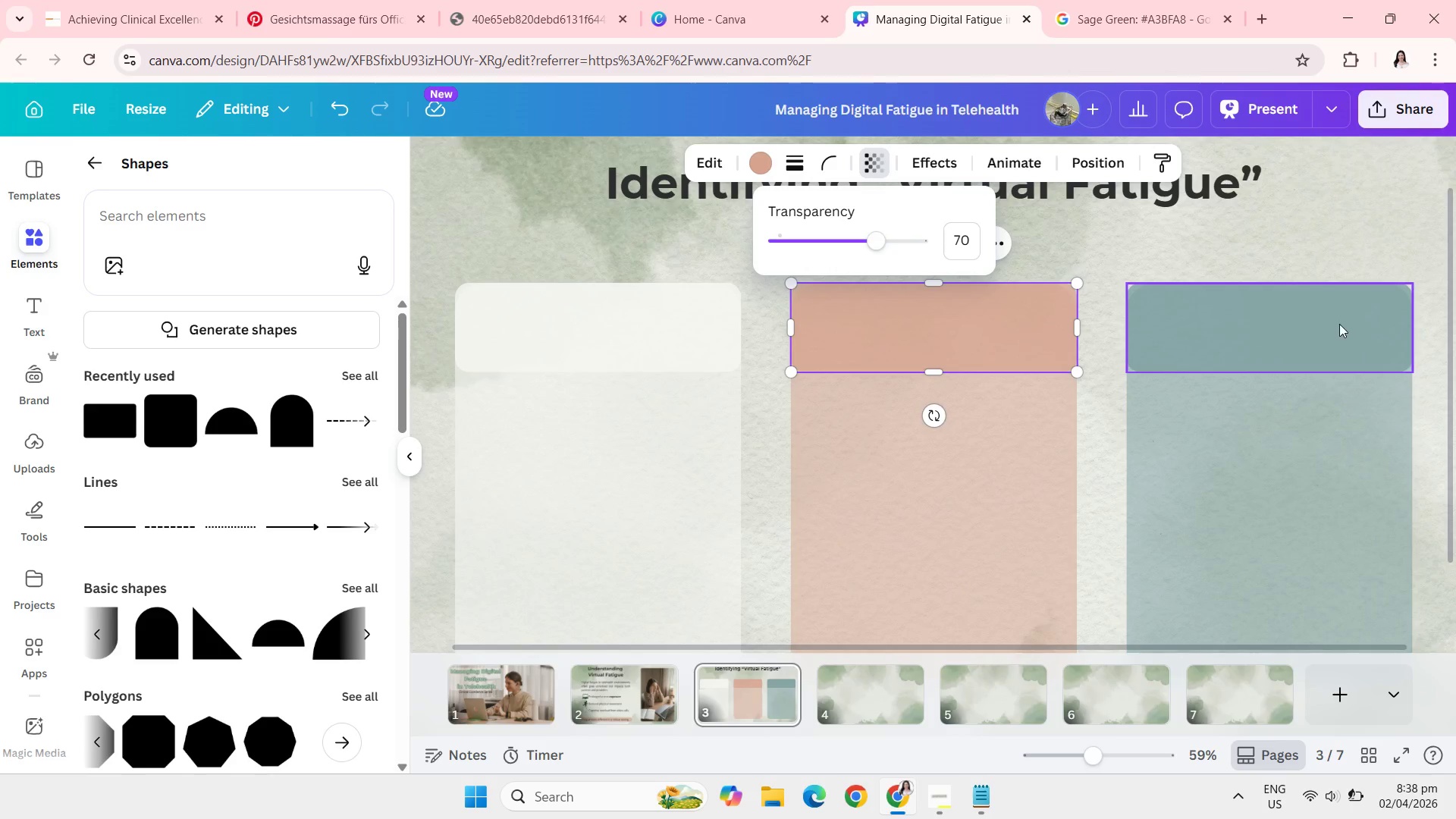 
left_click([1339, 324])
 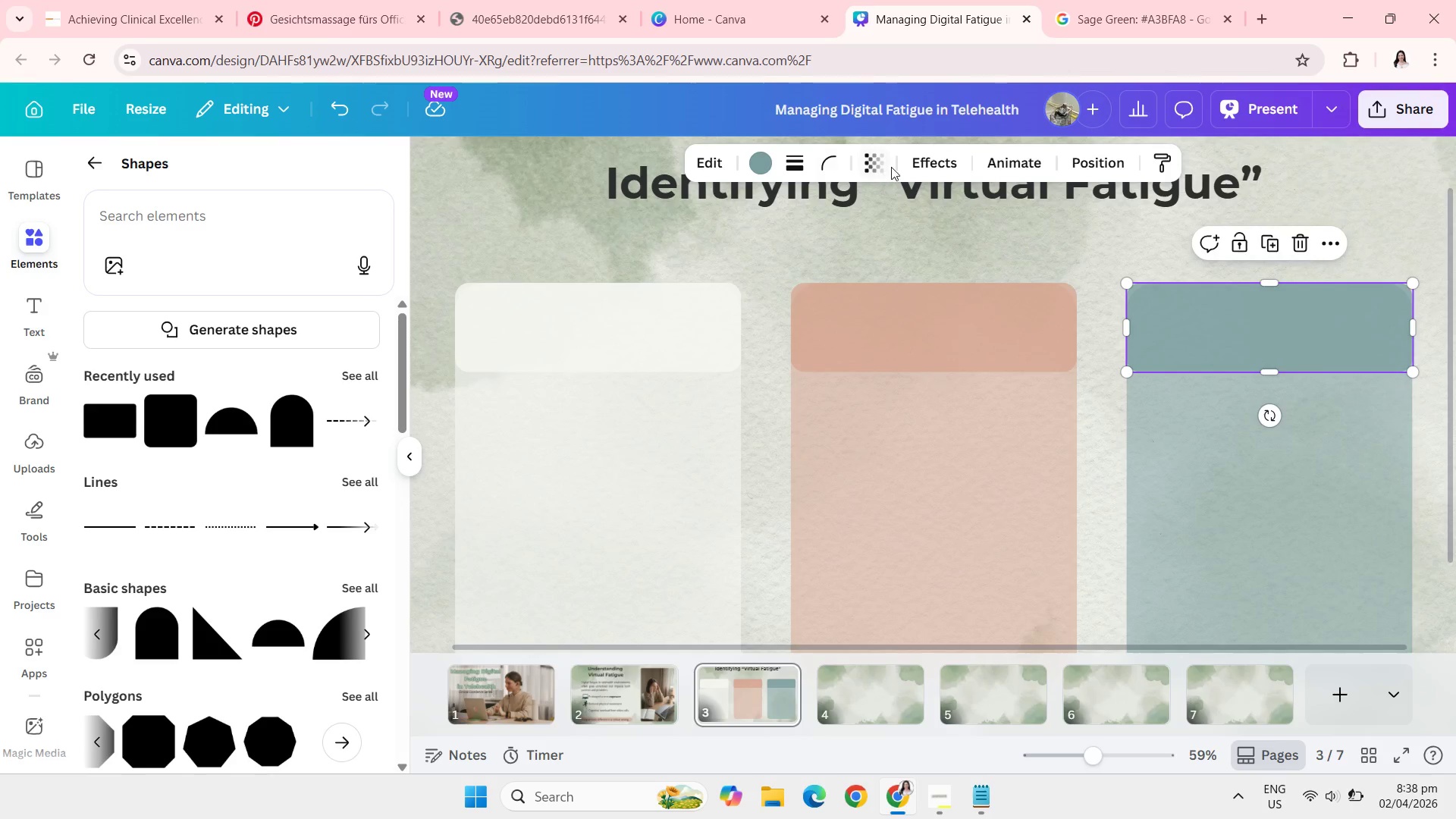 
left_click([891, 167])
 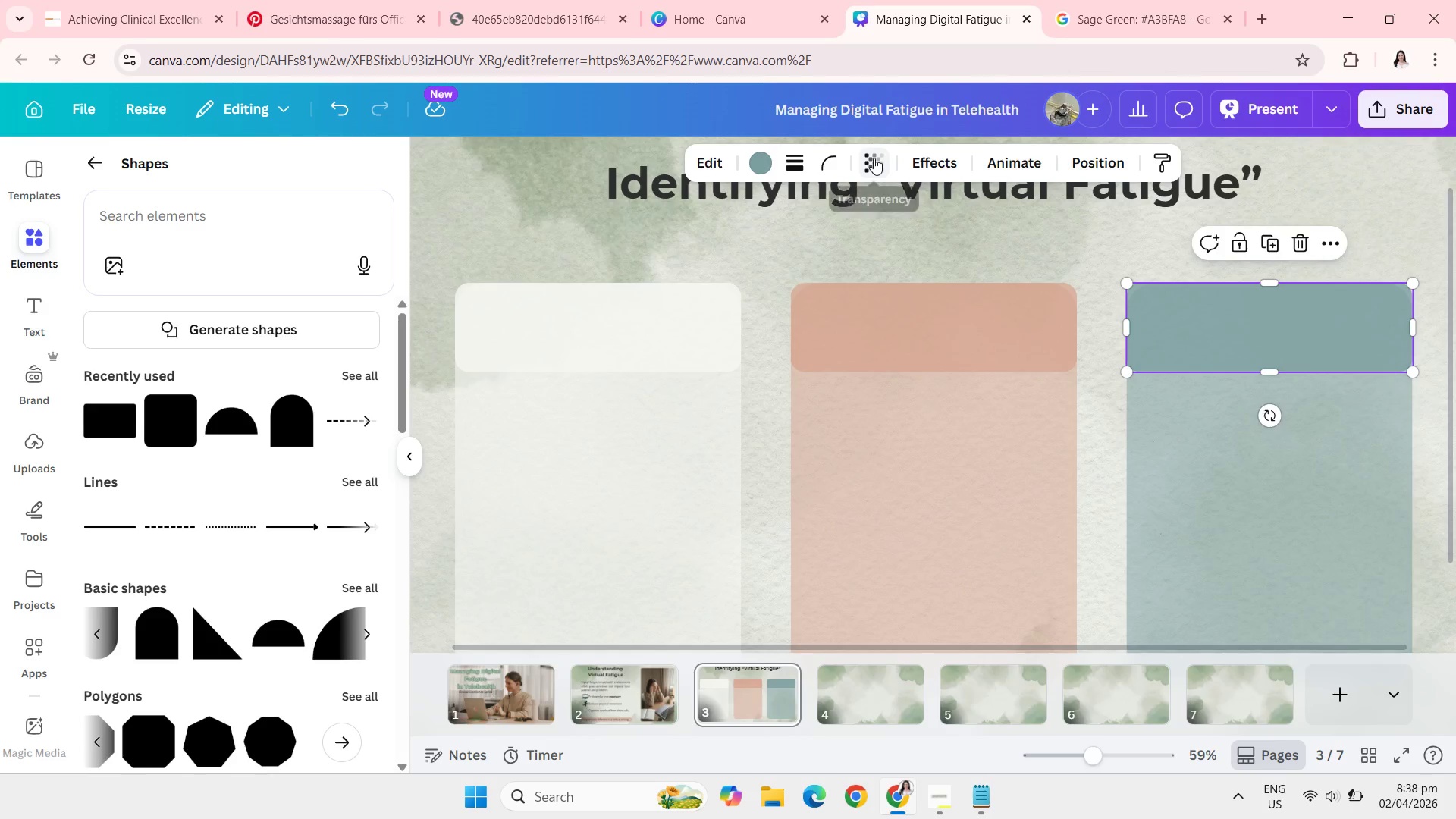 
left_click([874, 158])
 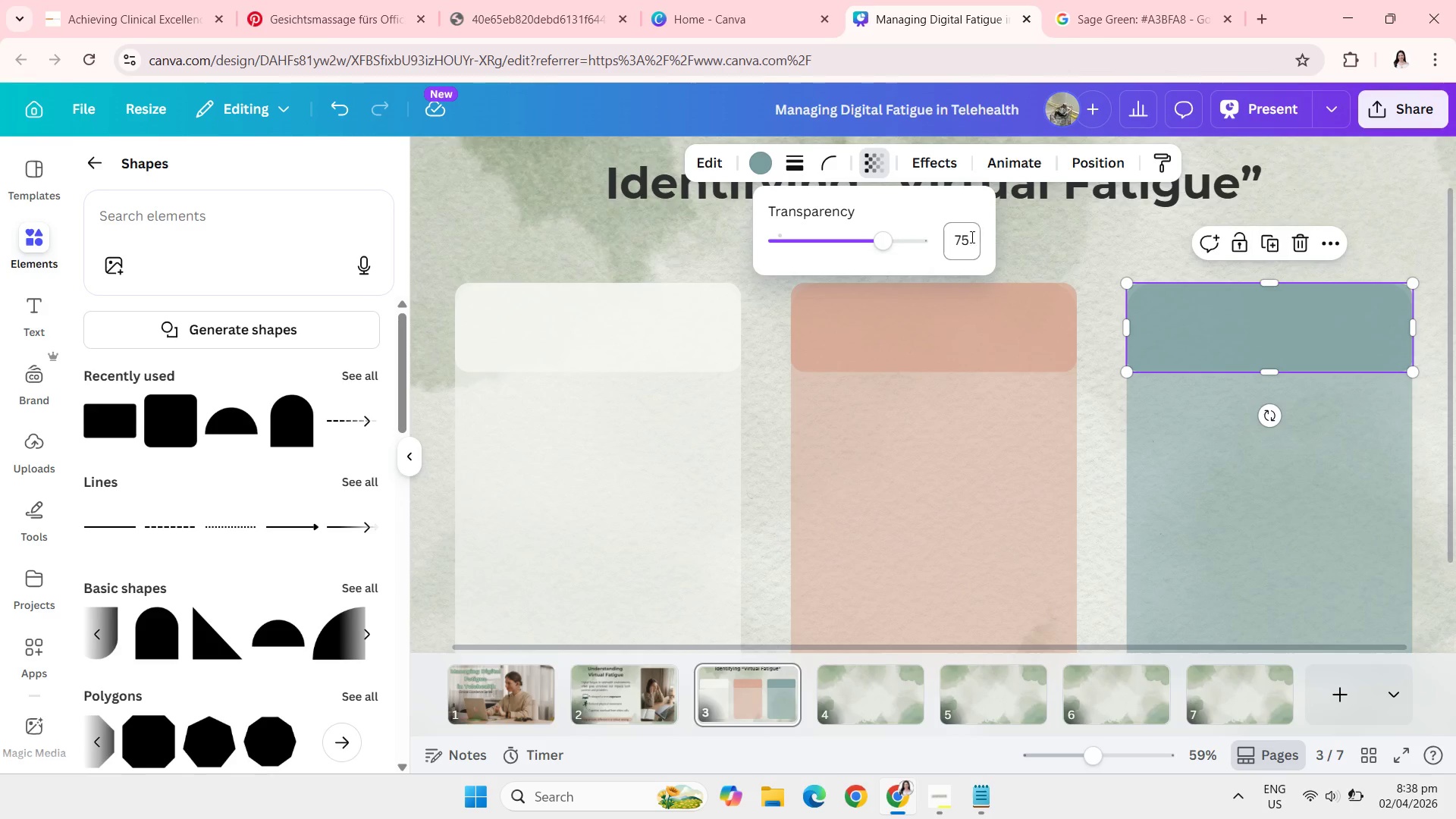 
left_click([971, 237])
 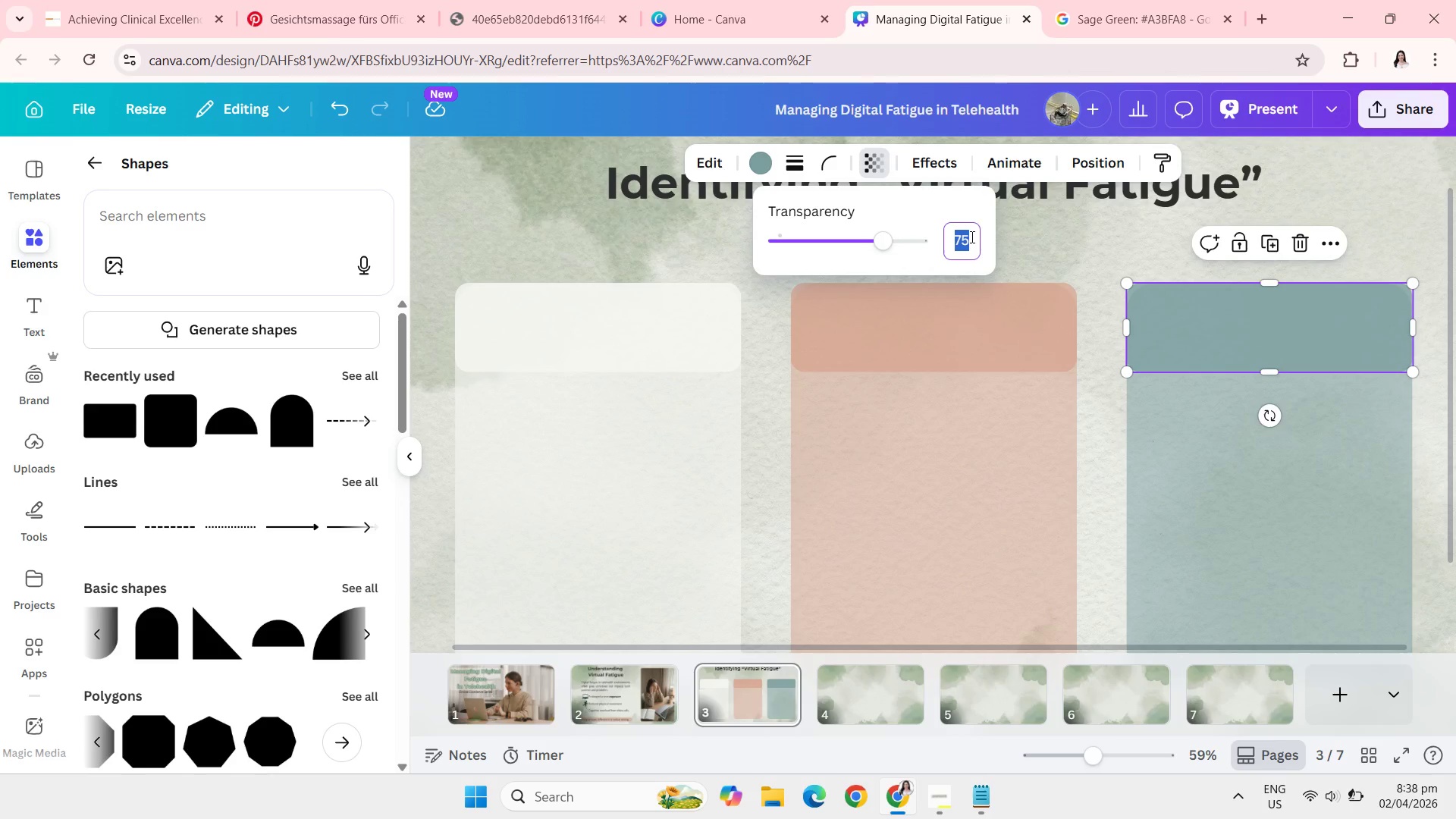 
type(70)
 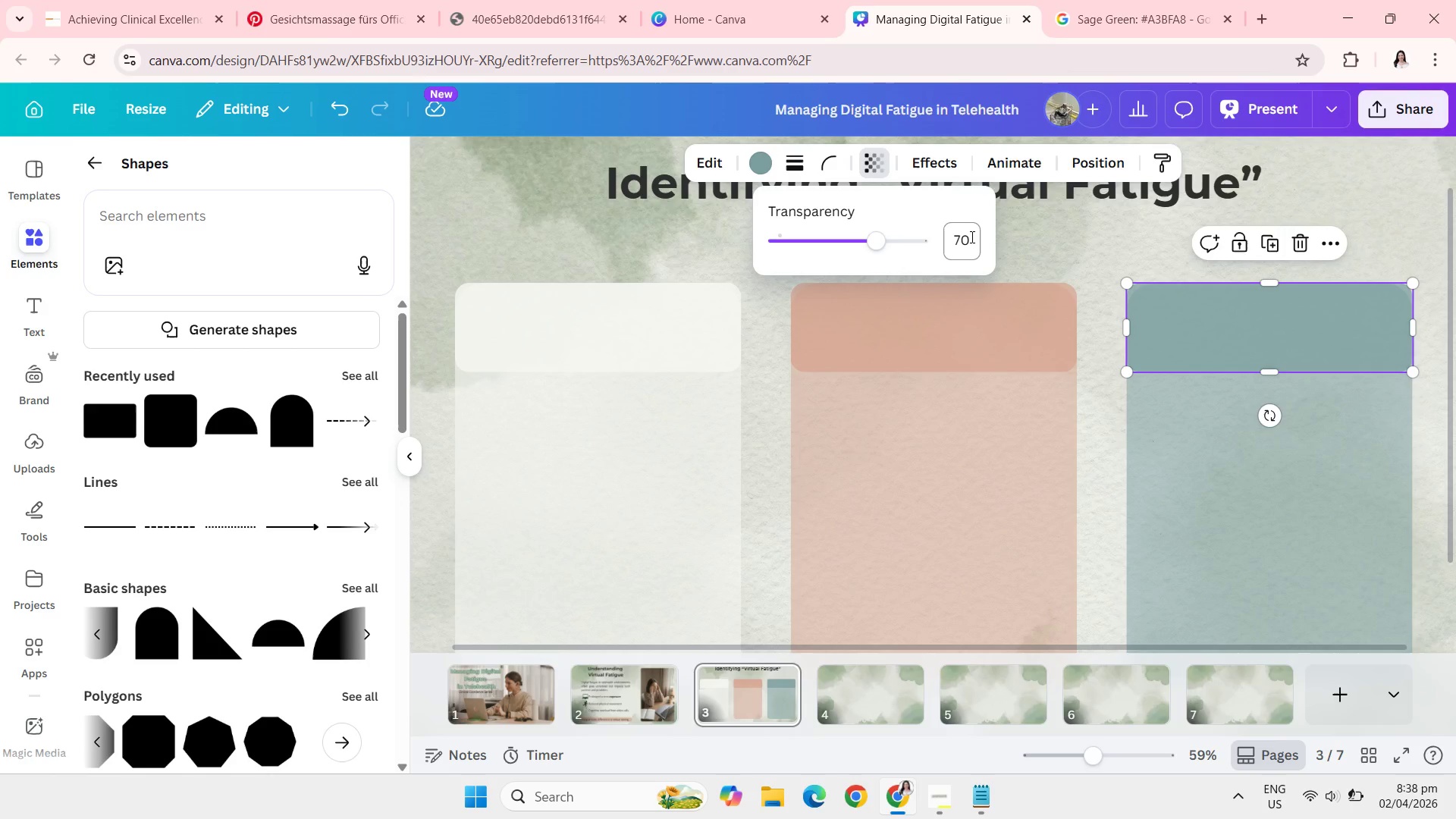 
key(Enter)
 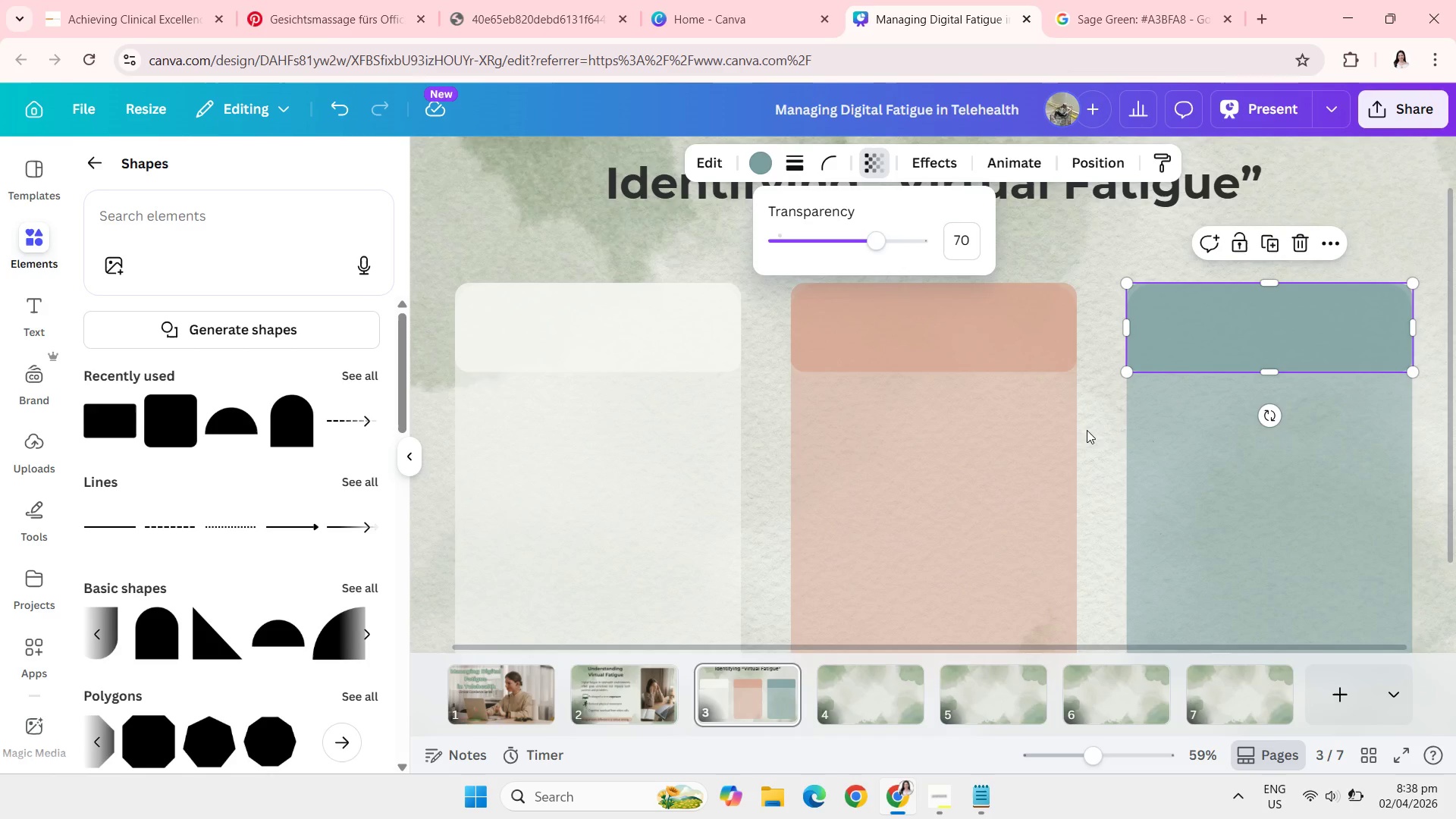 
left_click([1087, 435])
 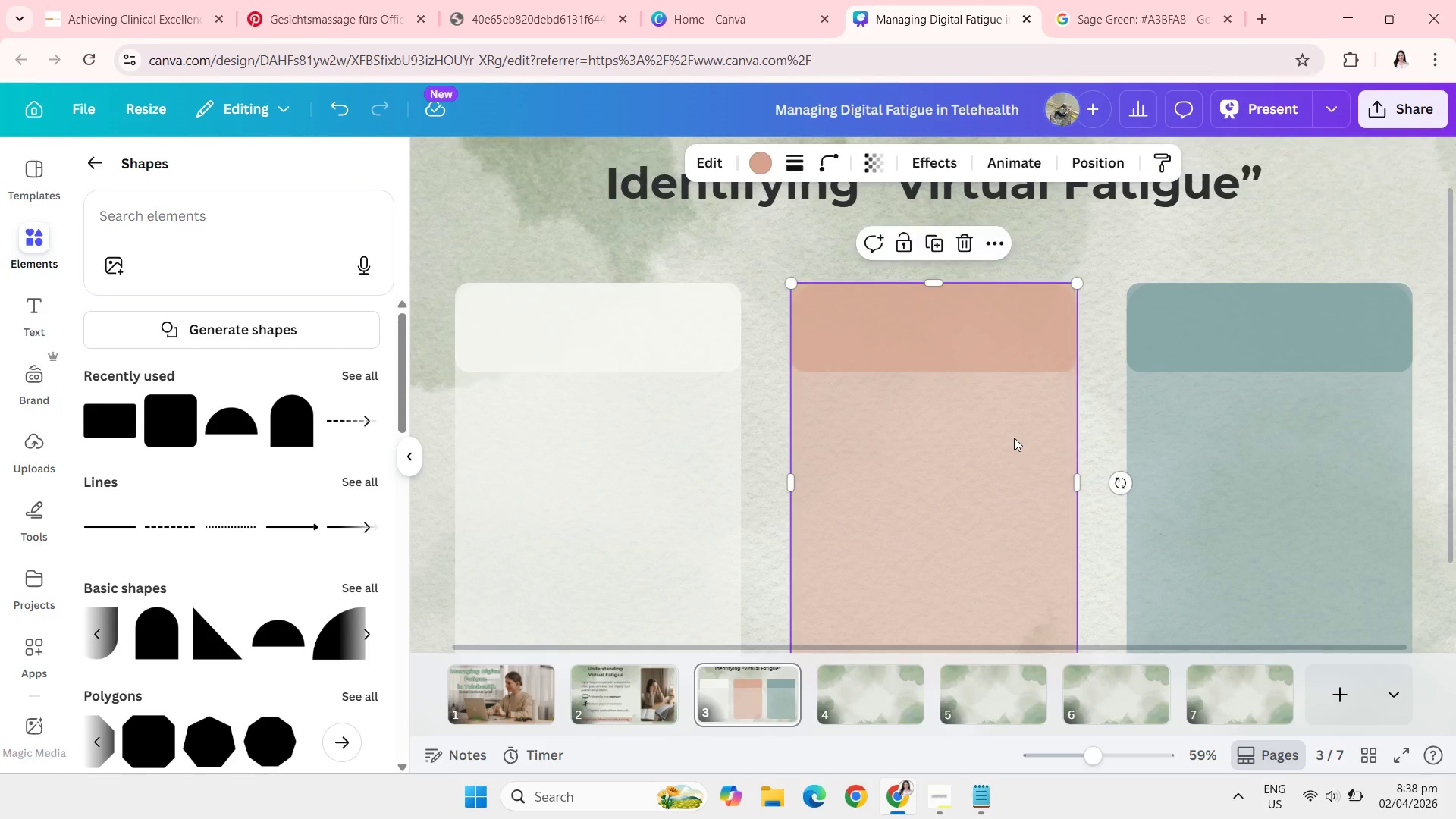 
left_click([1014, 438])
 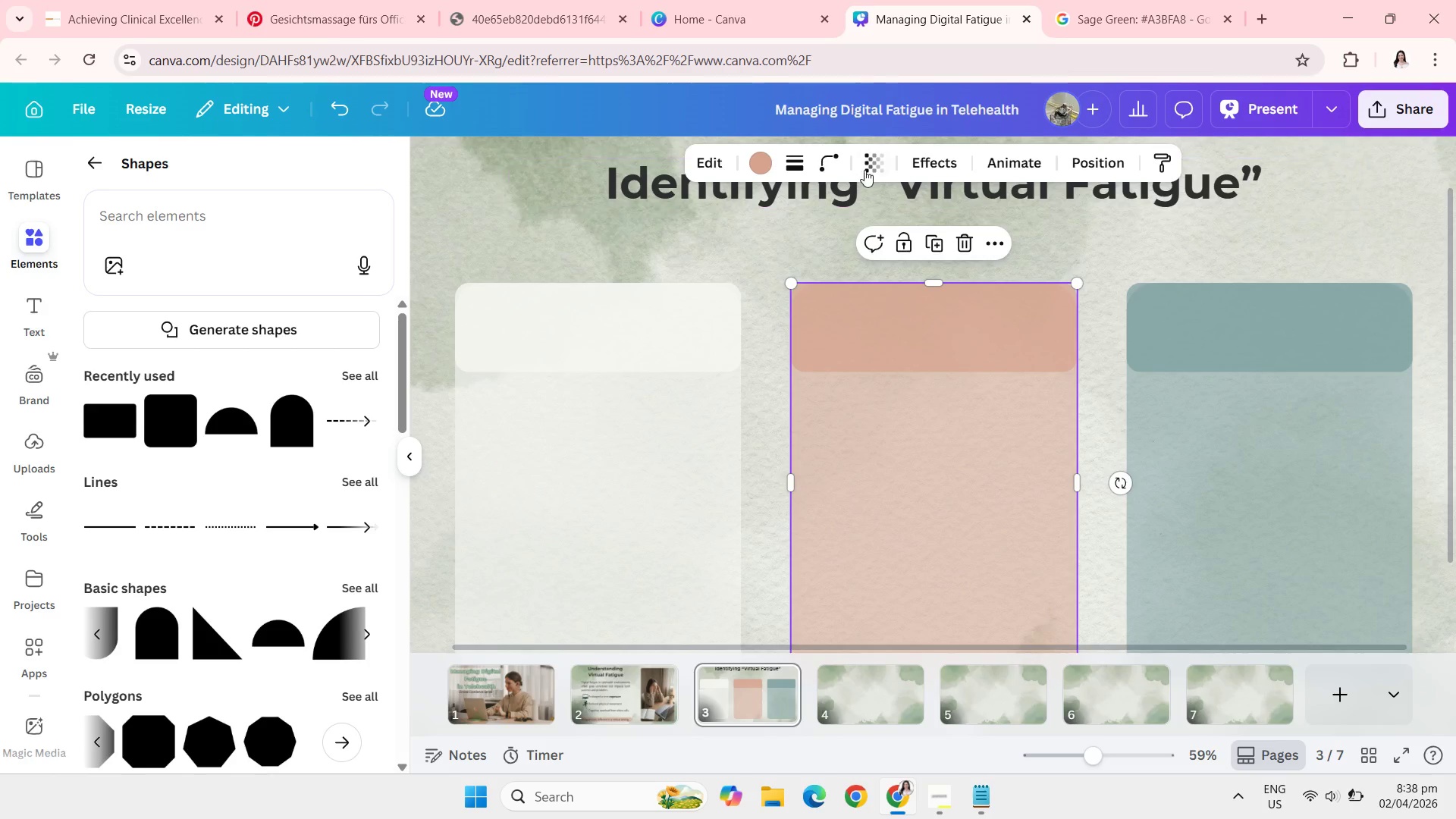 
left_click([864, 168])
 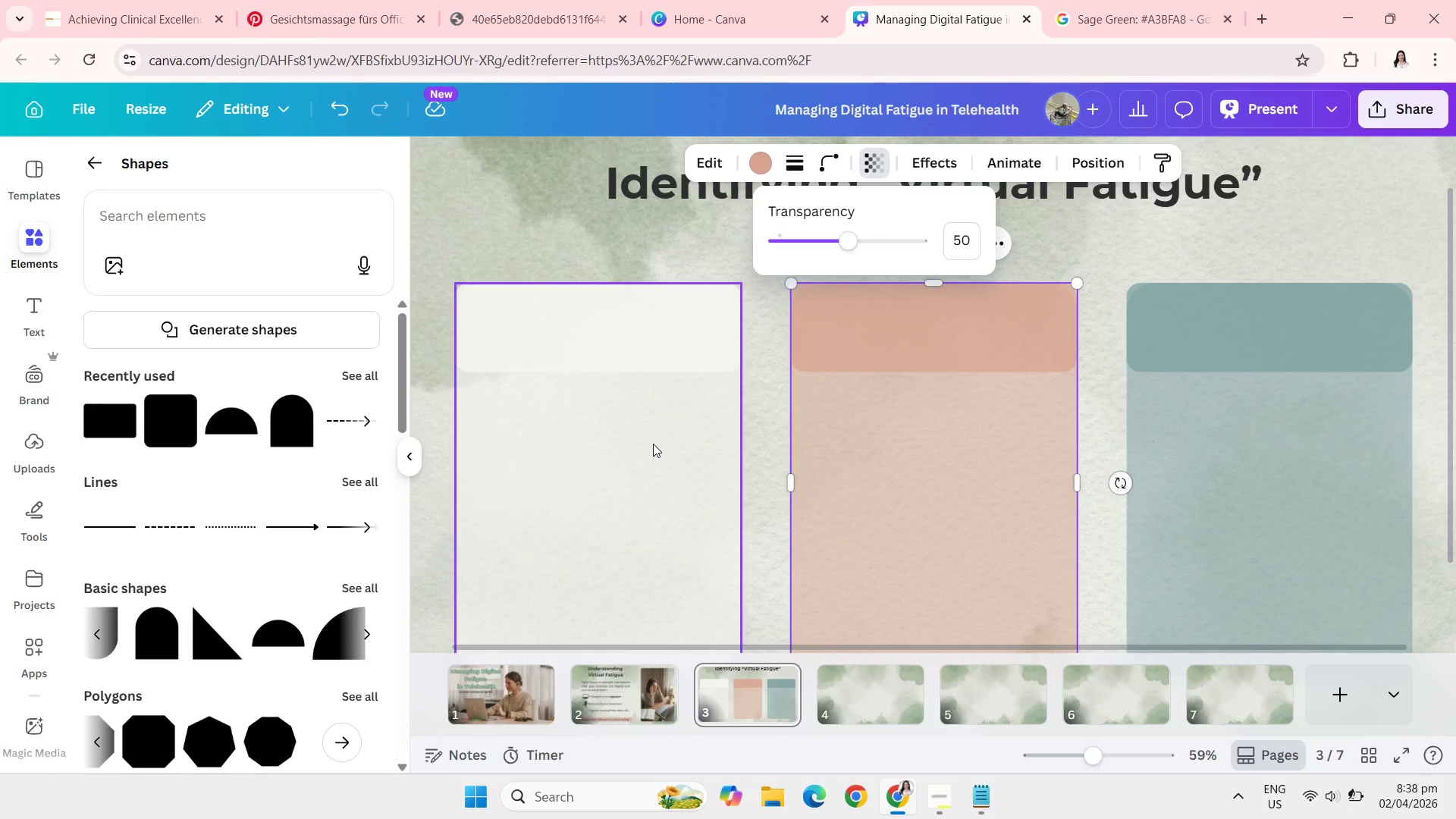 
left_click([653, 444])
 